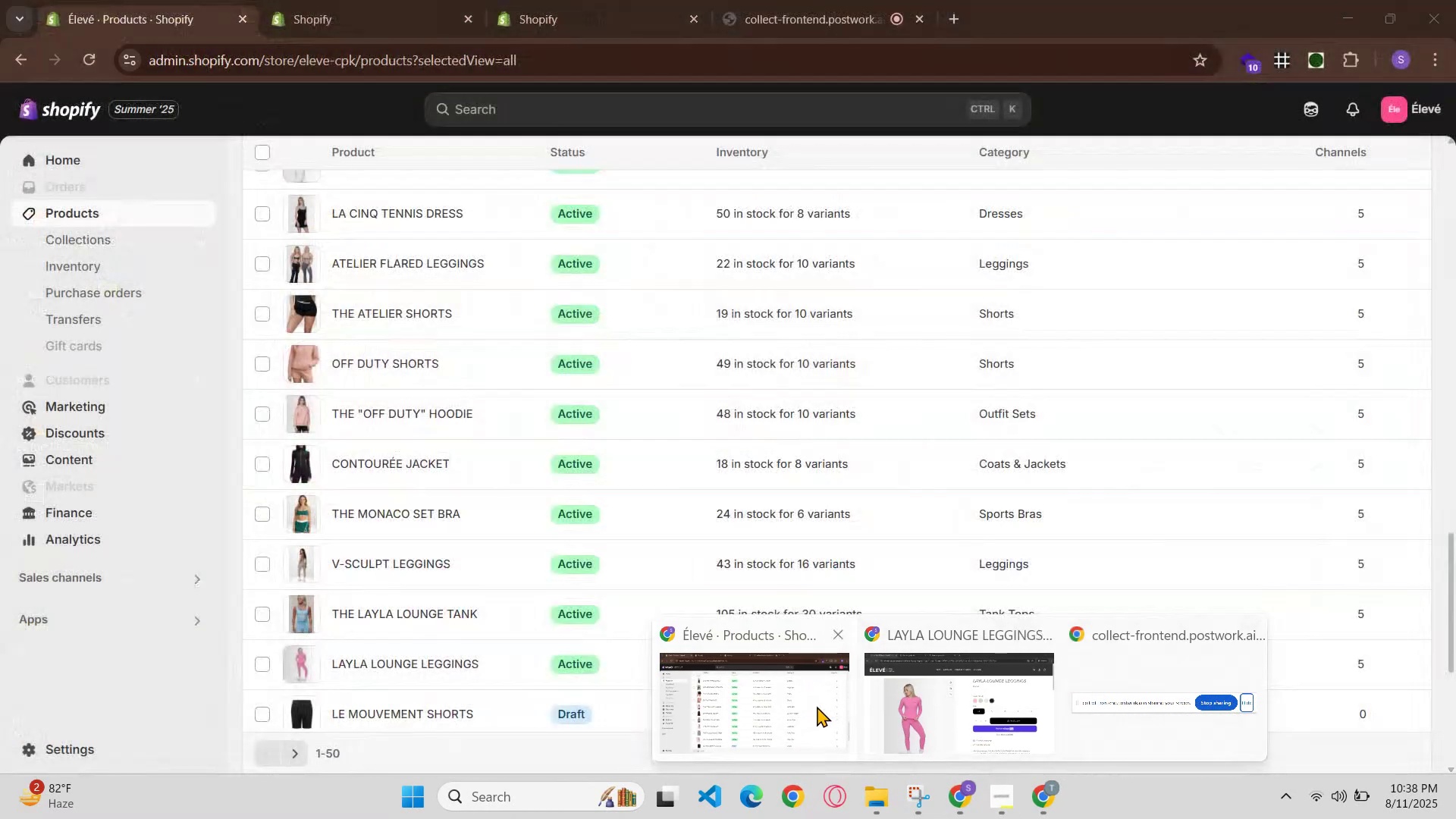 
left_click([817, 706])
 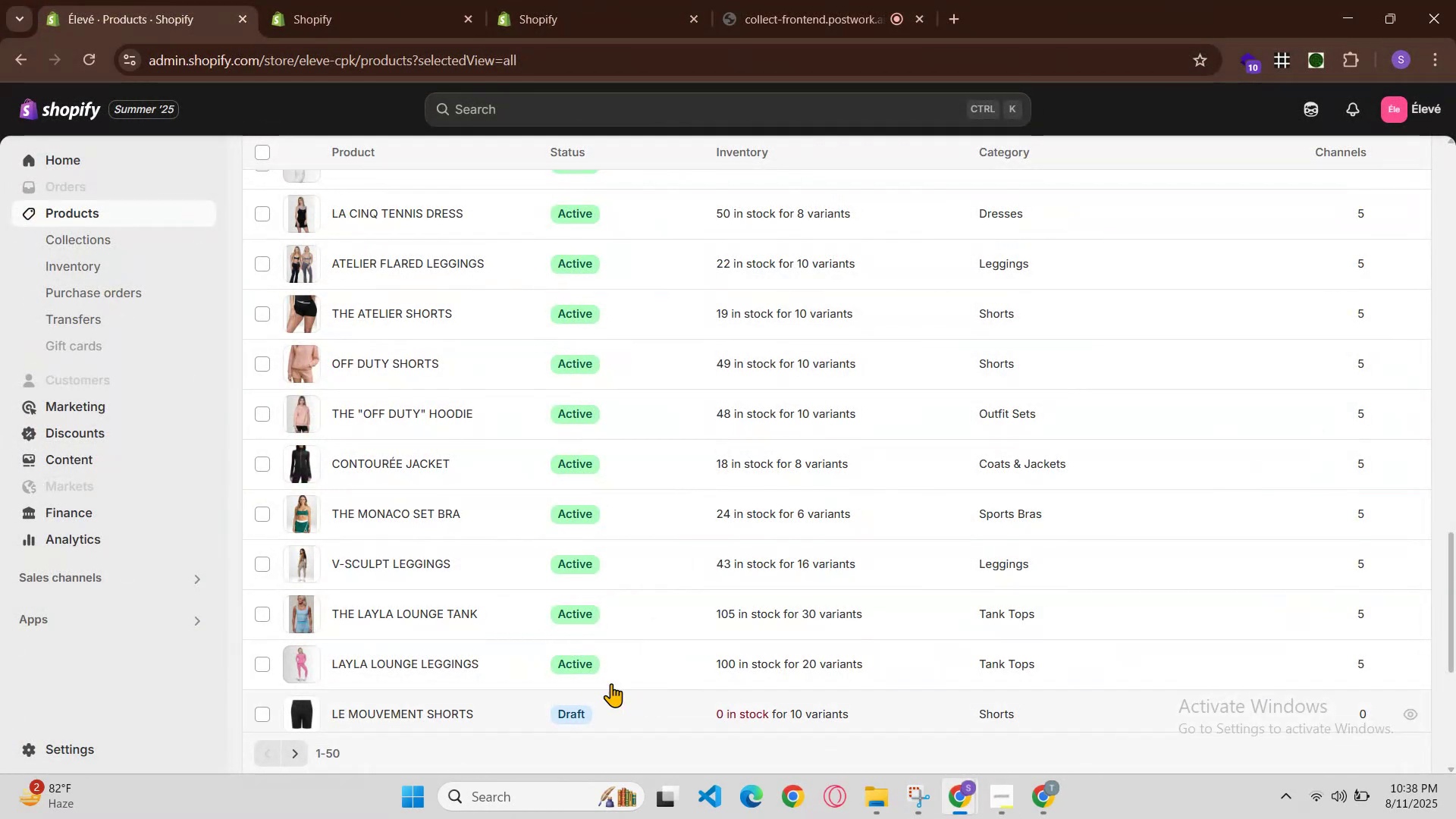 
scroll: coordinate [546, 670], scroll_direction: down, amount: 1.0
 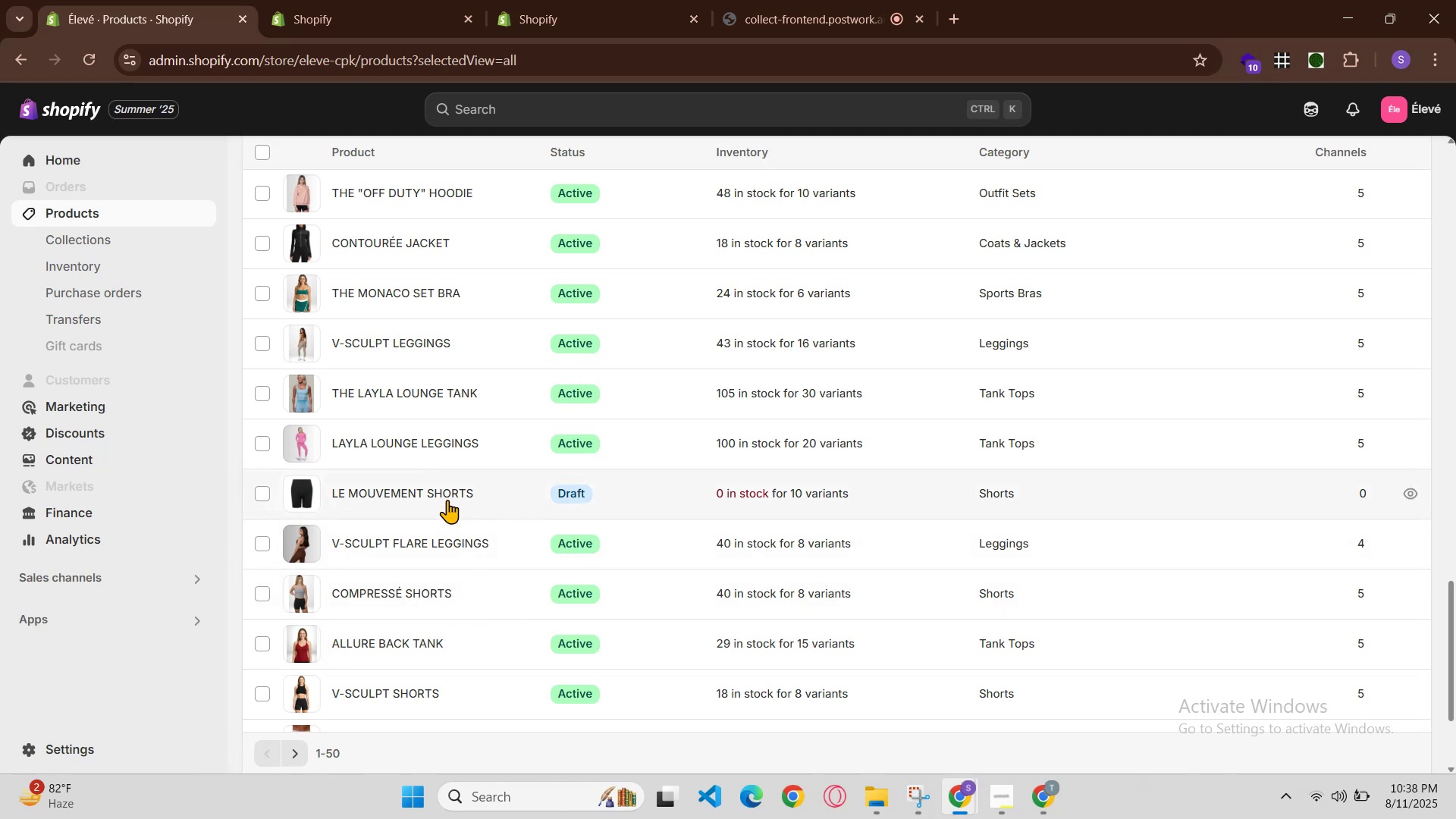 
double_click([442, 499])
 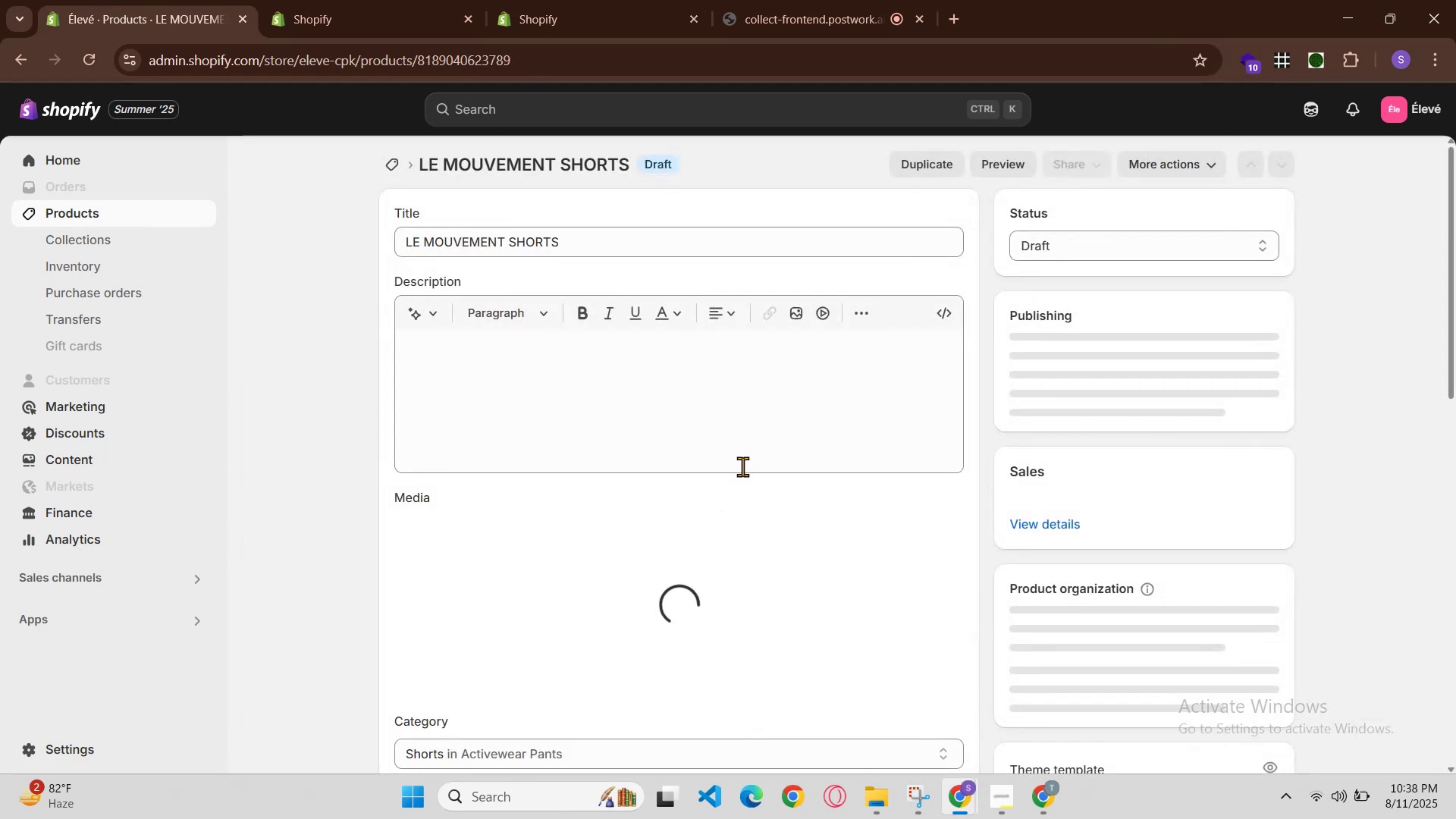 
double_click([635, 243])
 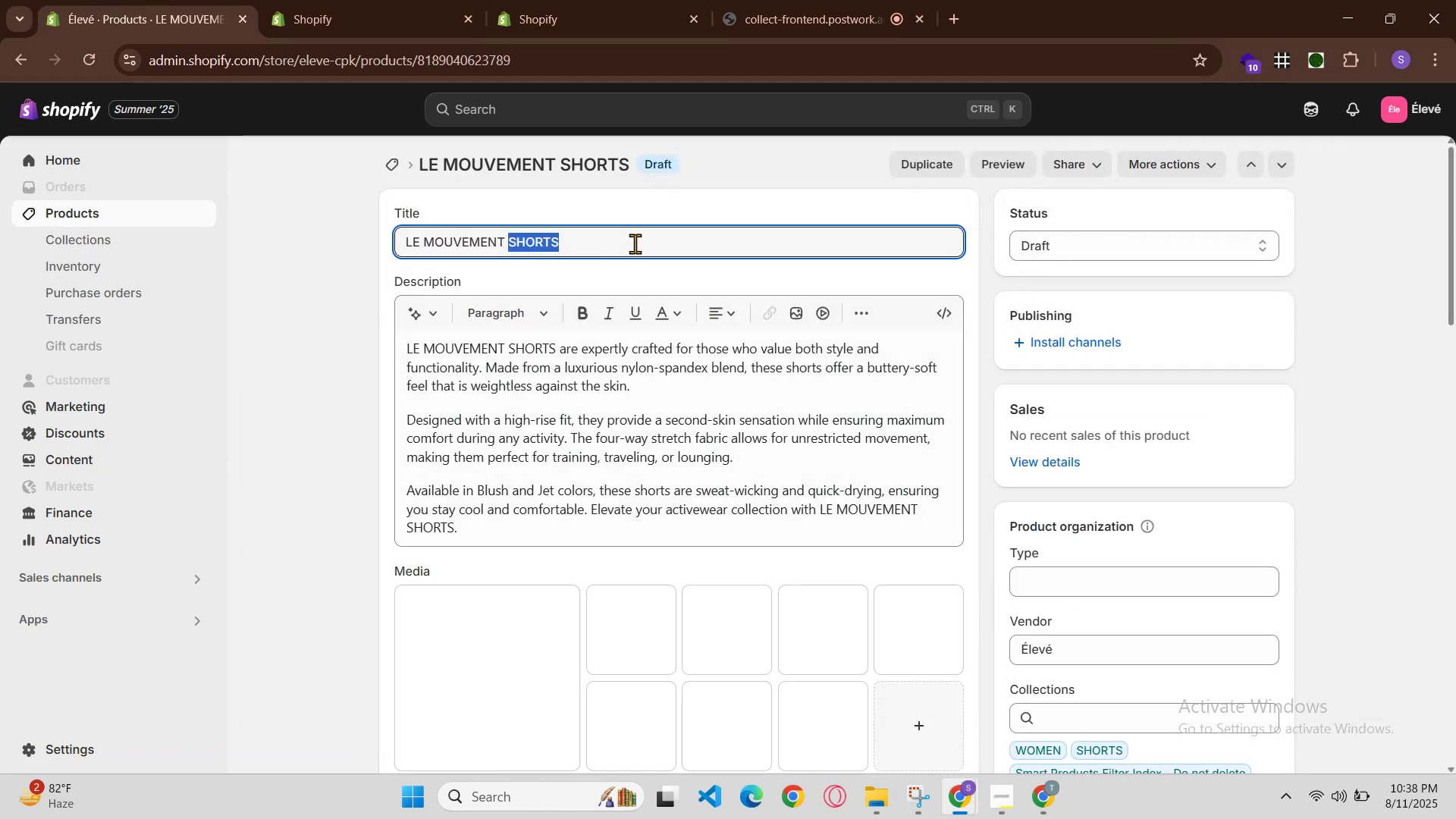 
triple_click([635, 243])
 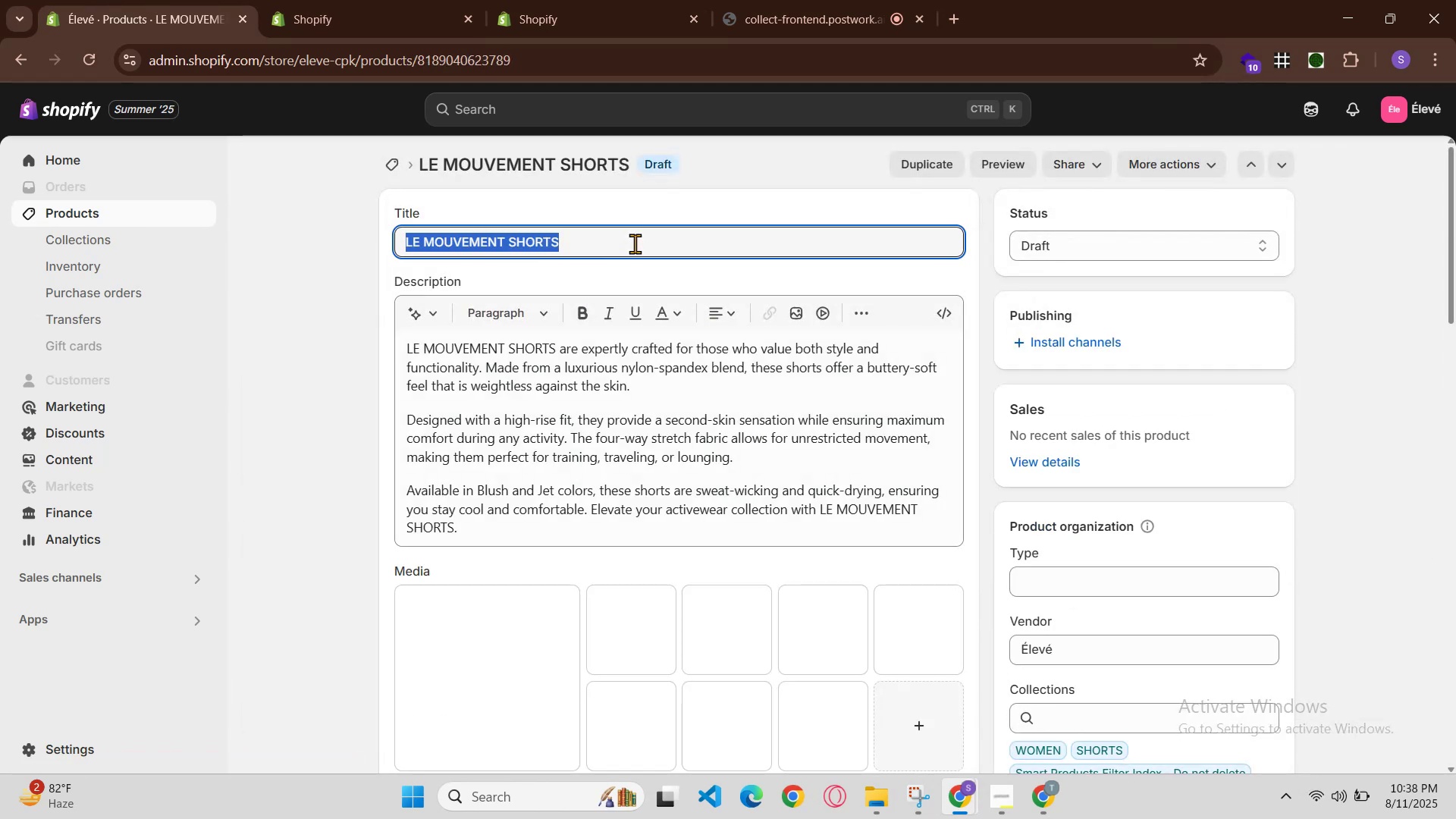 
triple_click([635, 243])
 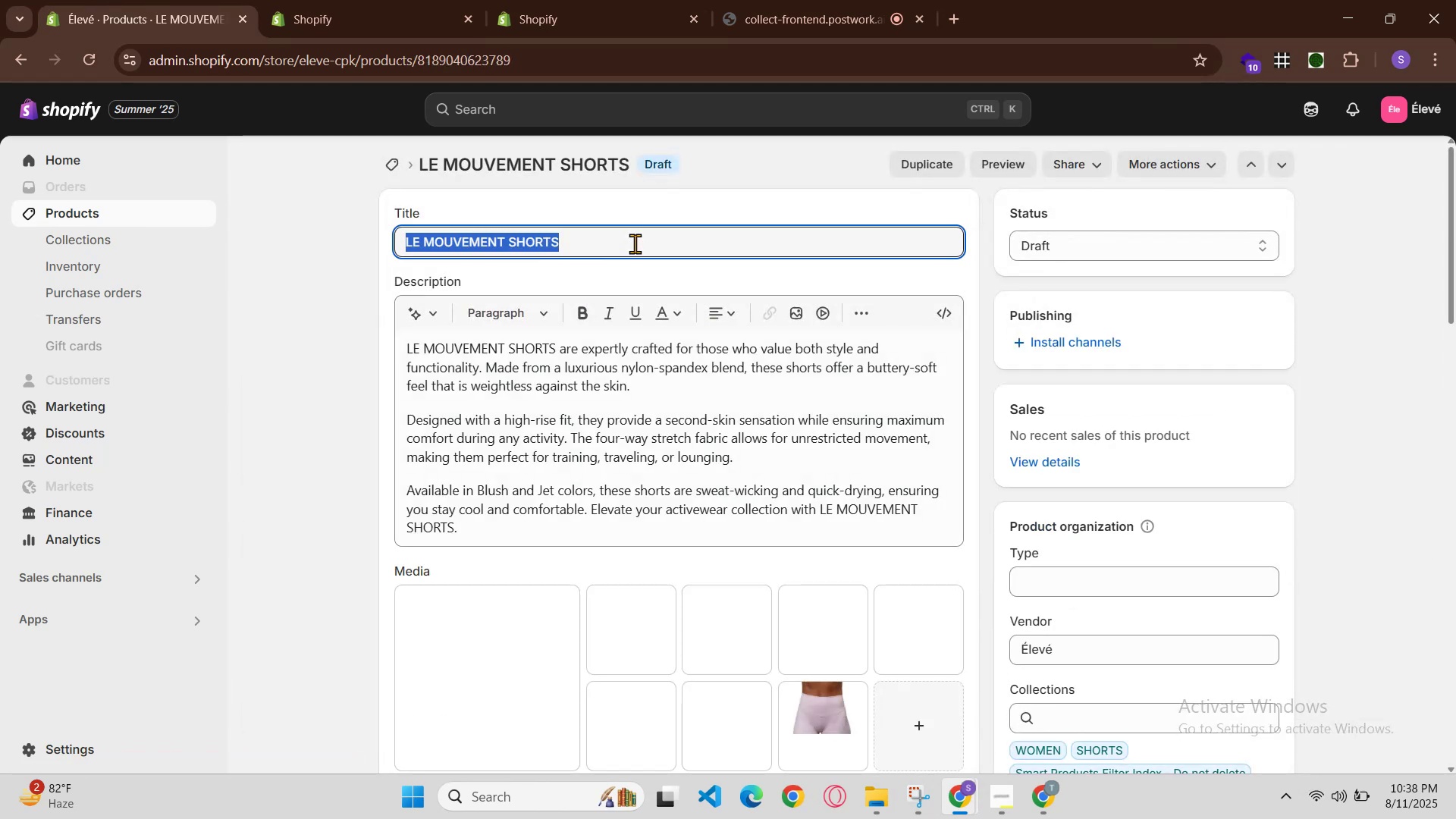 
hold_key(key=ControlLeft, duration=0.65)
 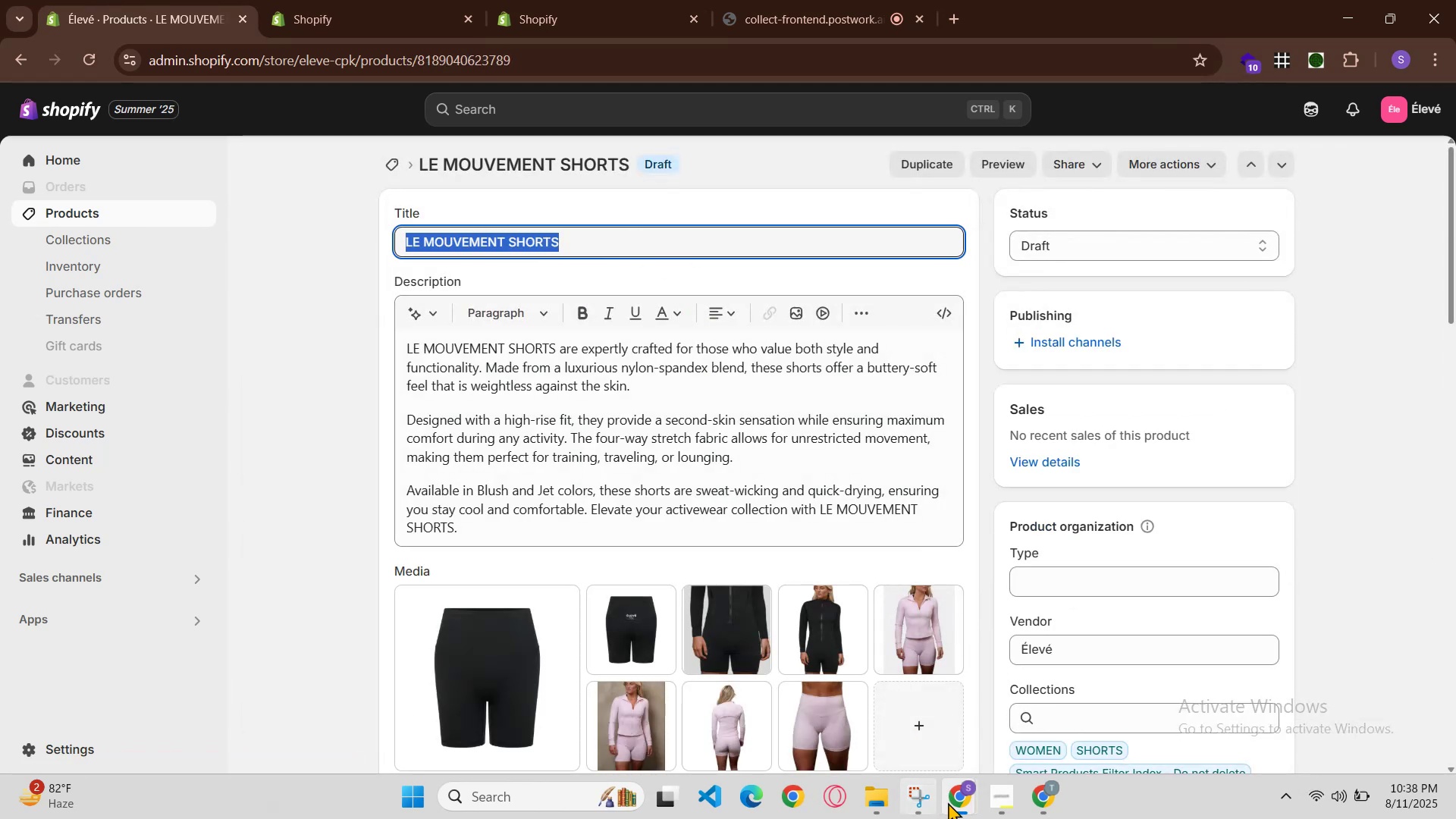 
hold_key(key=C, duration=0.33)
 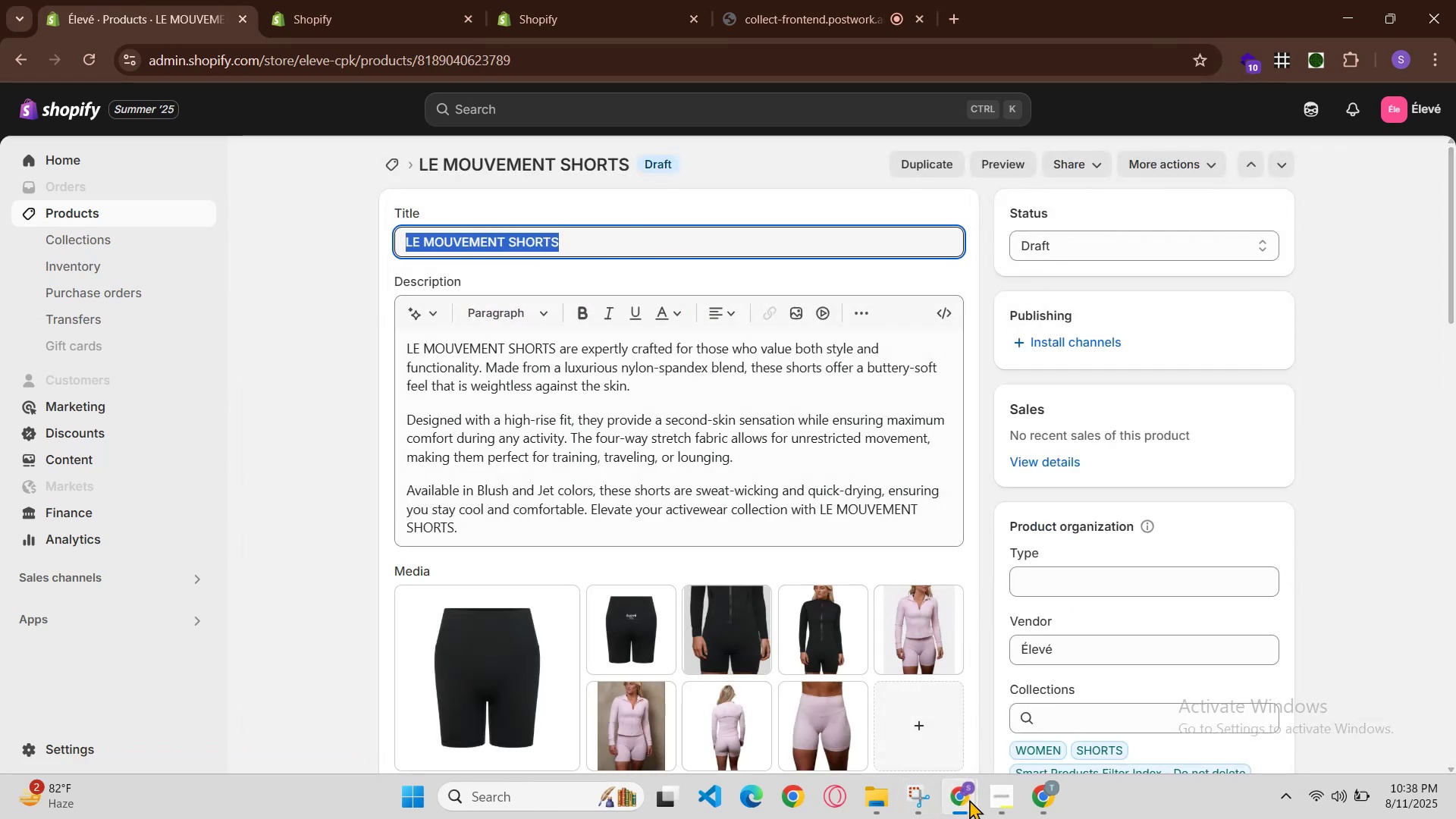 
left_click([989, 736])
 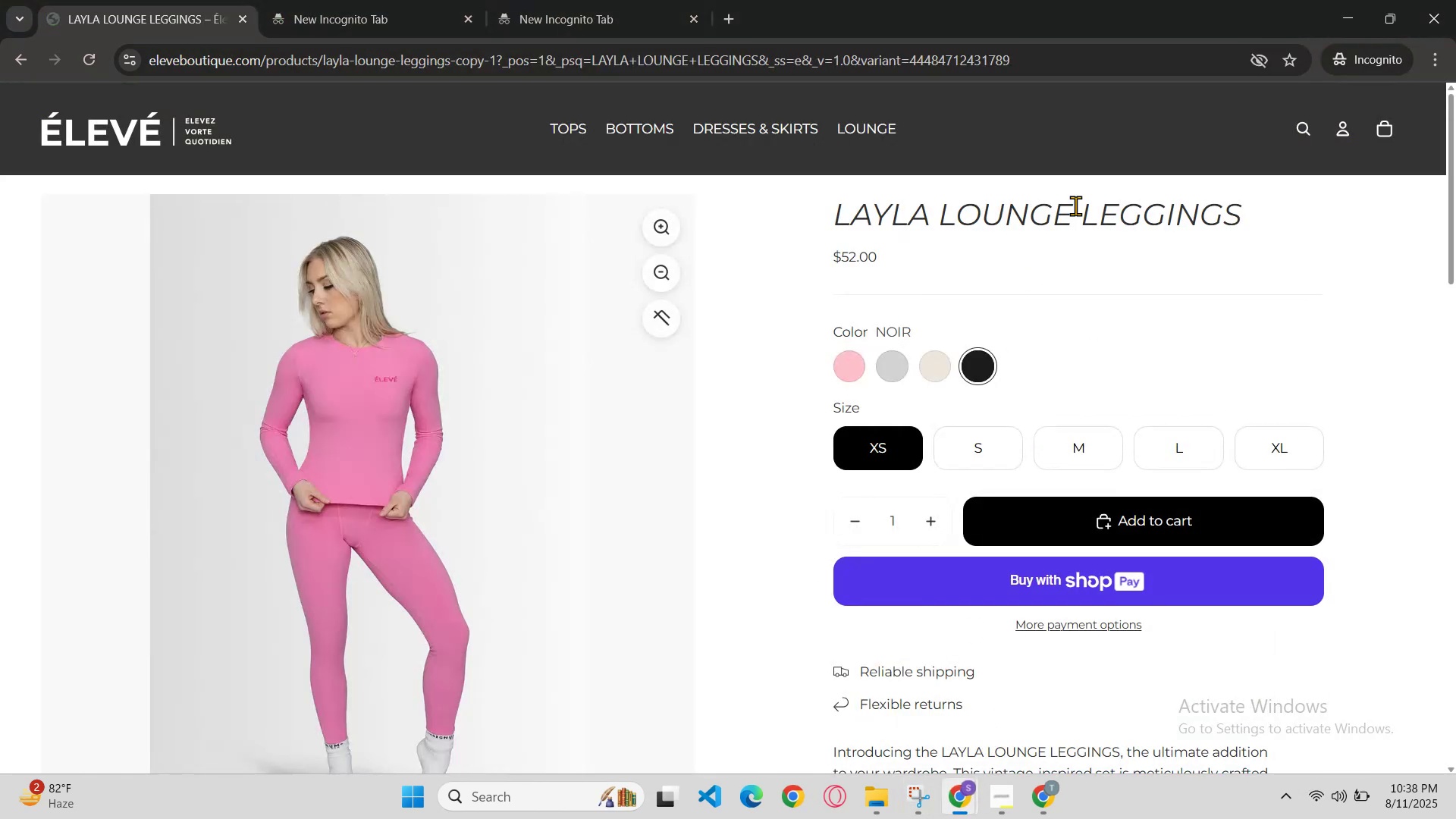 
scroll: coordinate [1125, 222], scroll_direction: up, amount: 2.0
 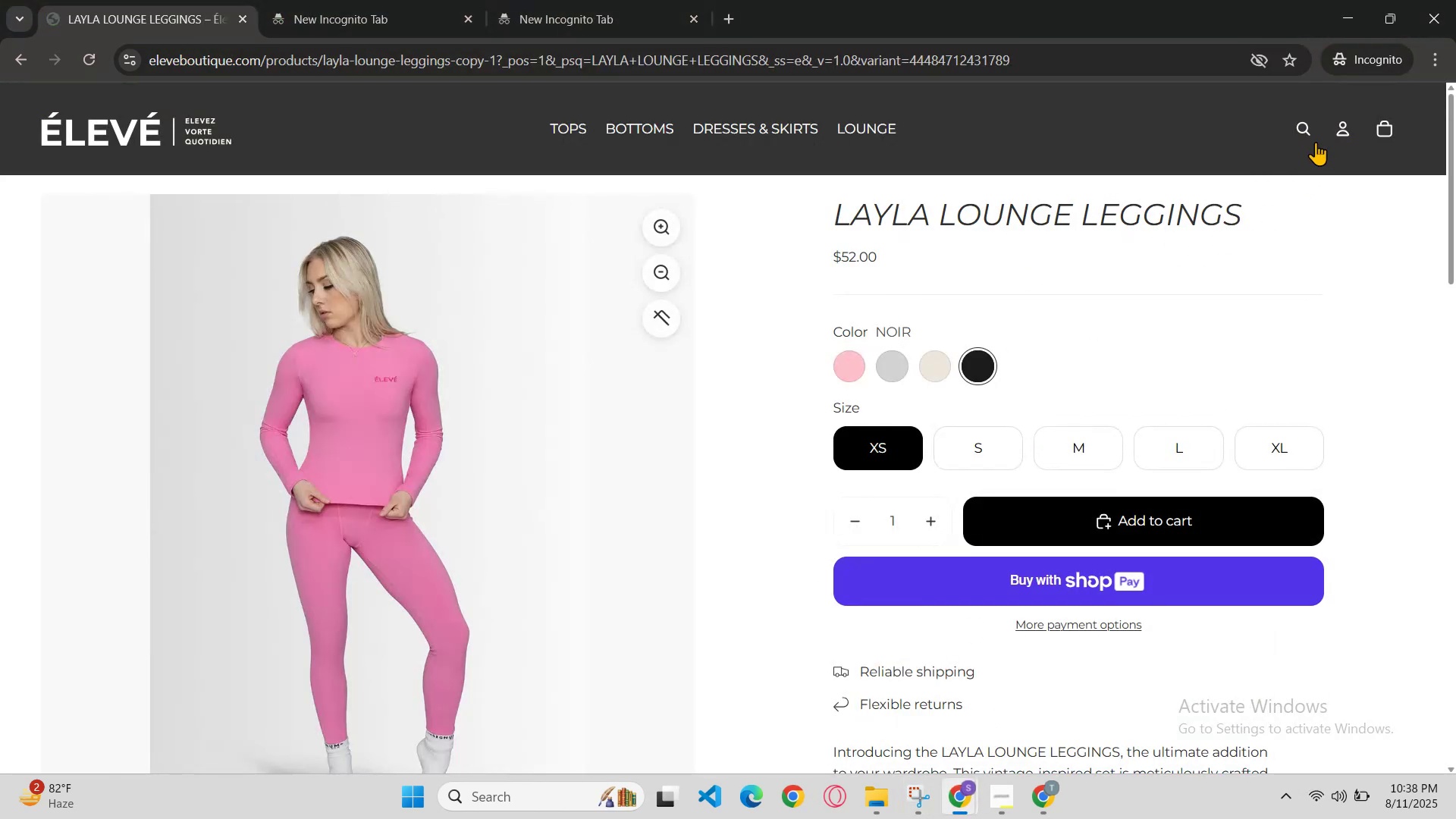 
left_click([1307, 133])
 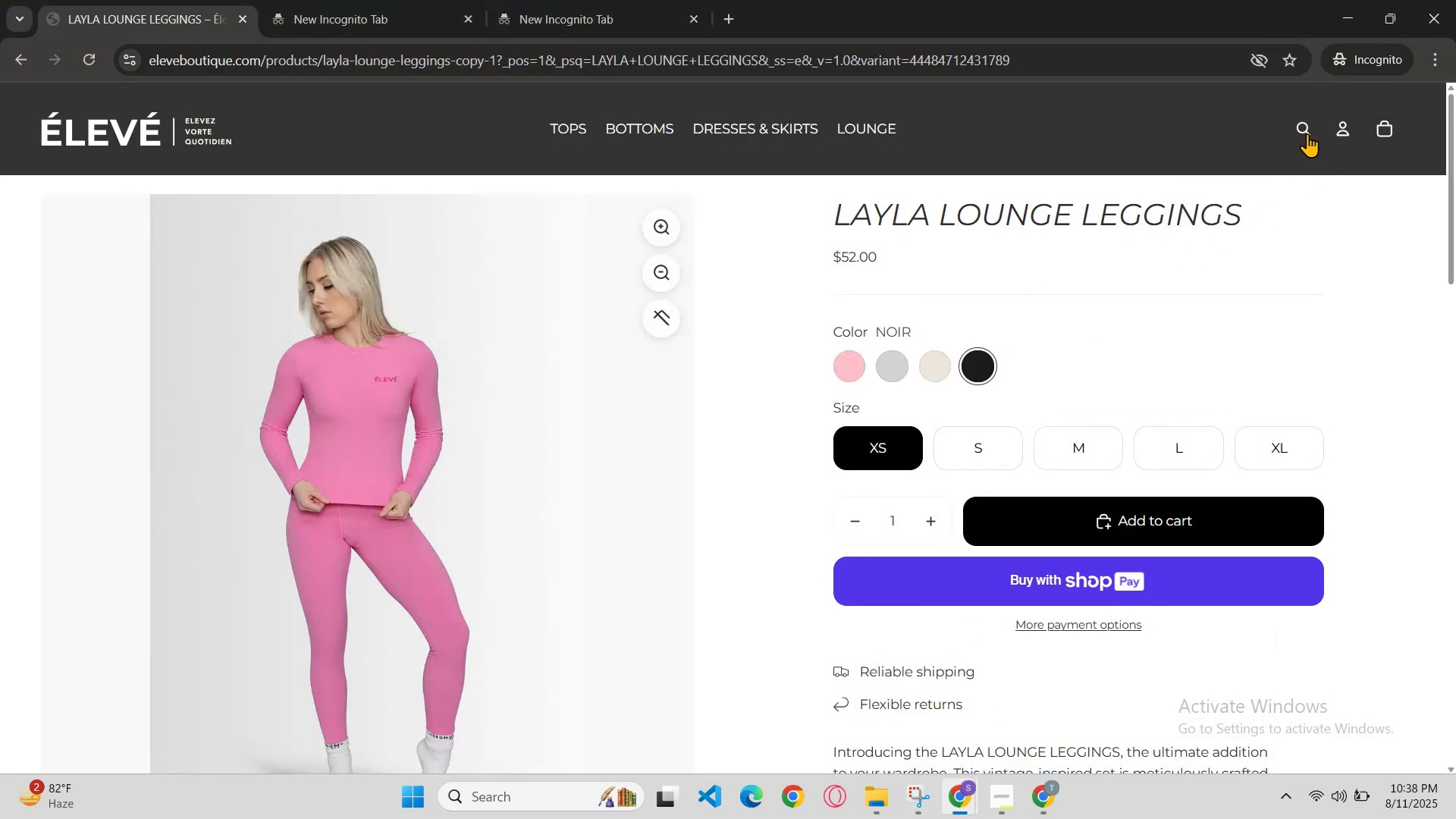 
key(Control+V)
 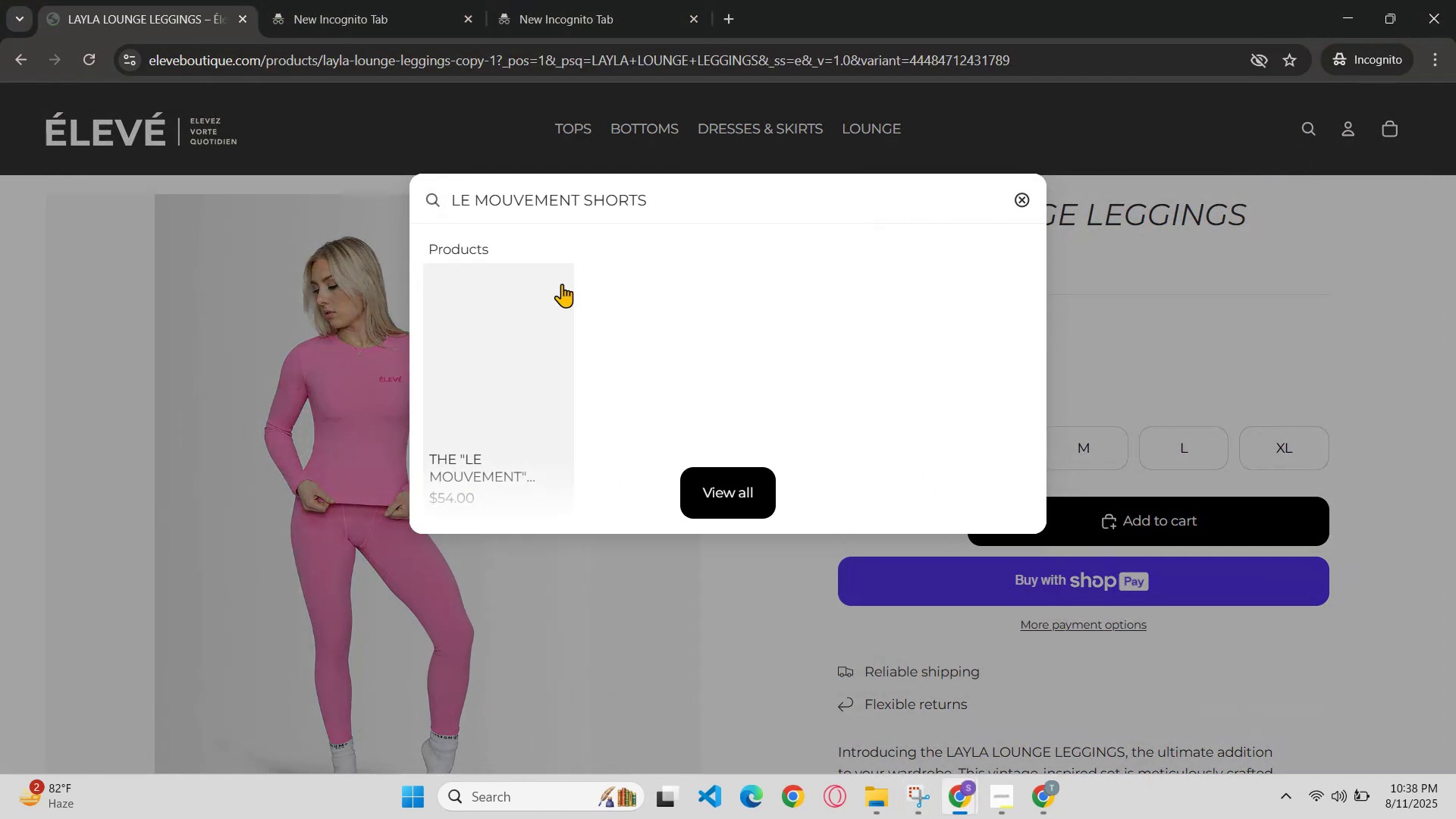 
left_click([531, 329])
 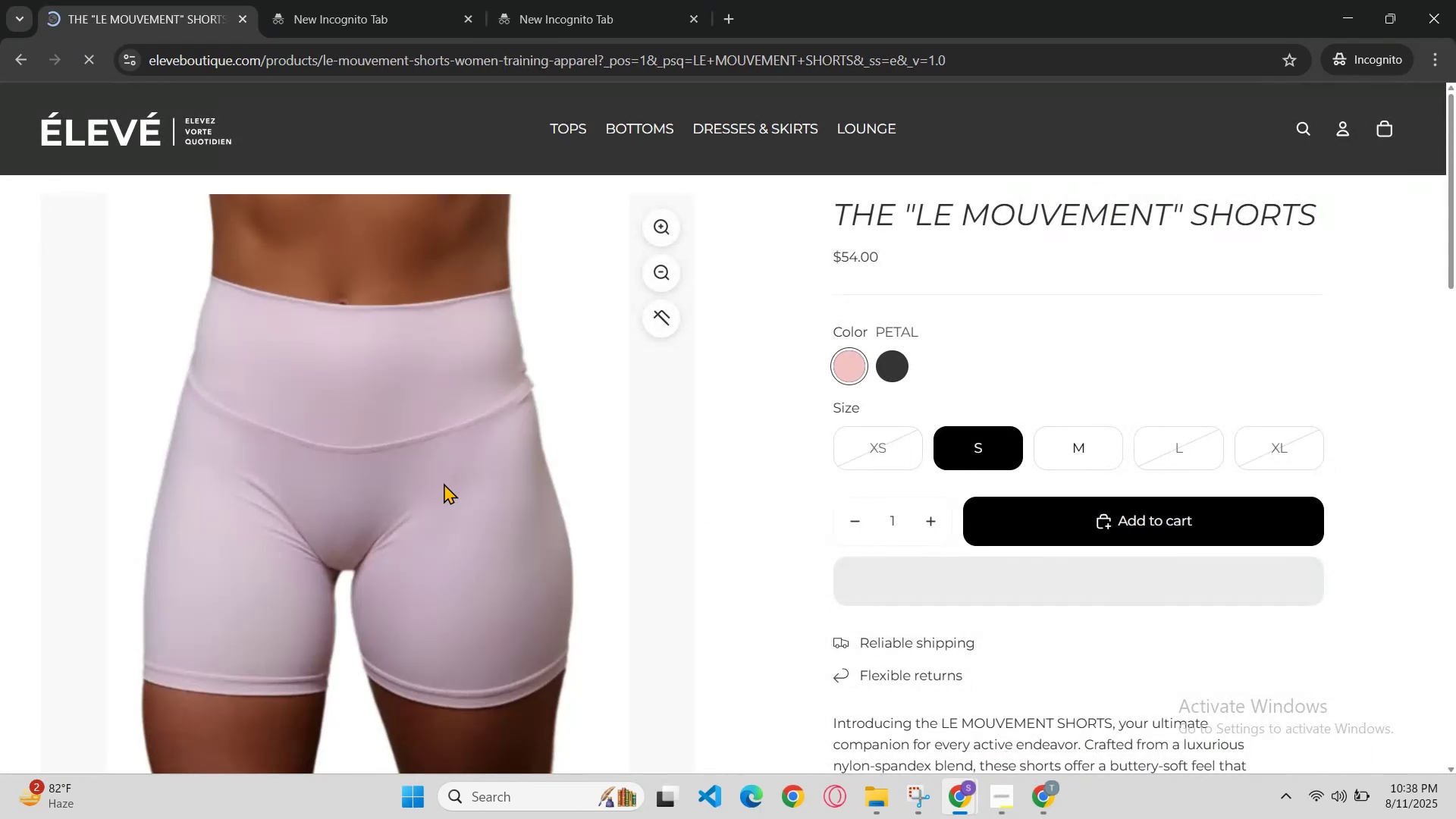 
scroll: coordinate [952, 476], scroll_direction: none, amount: 0.0
 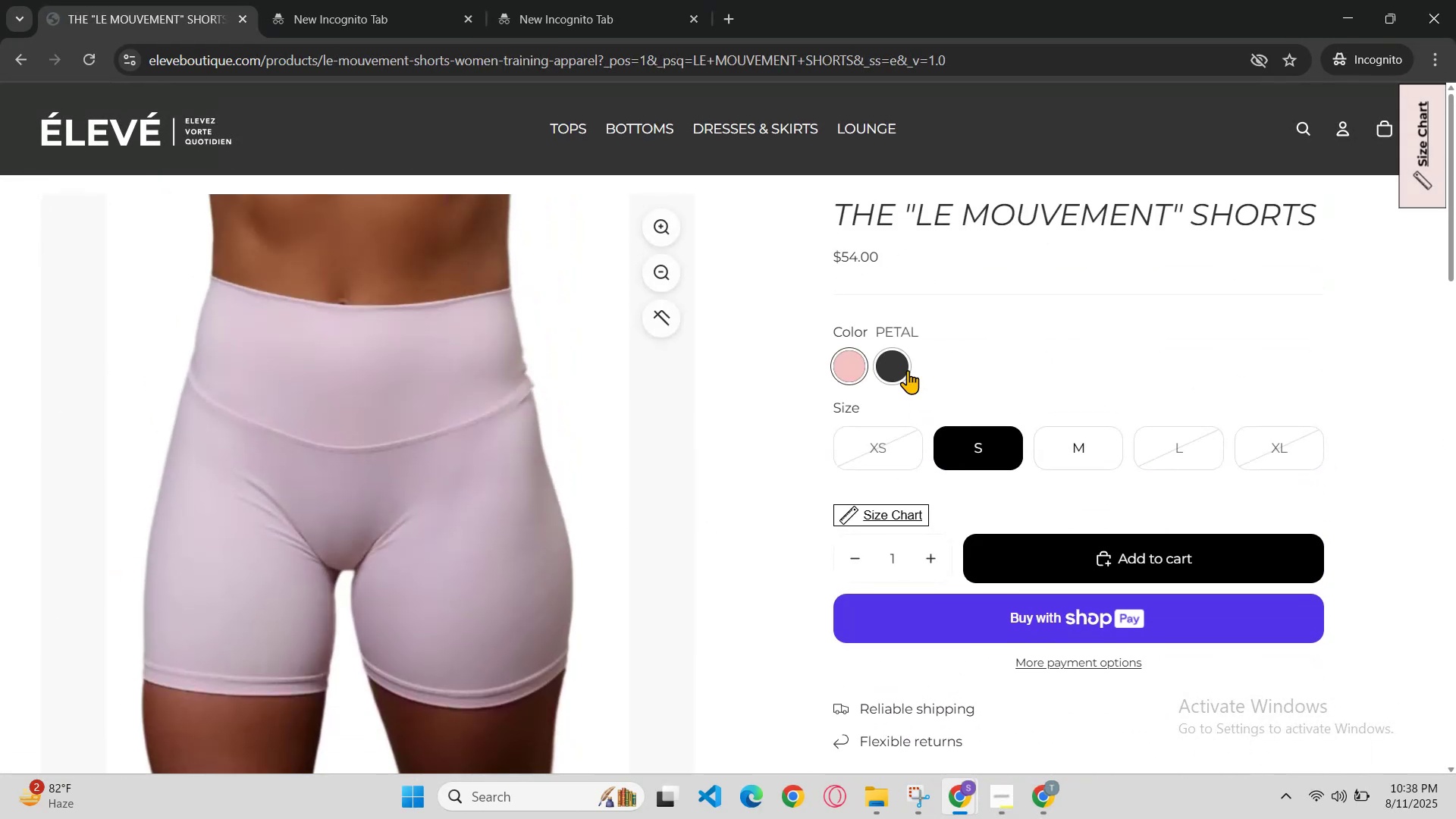 
left_click([894, 361])
 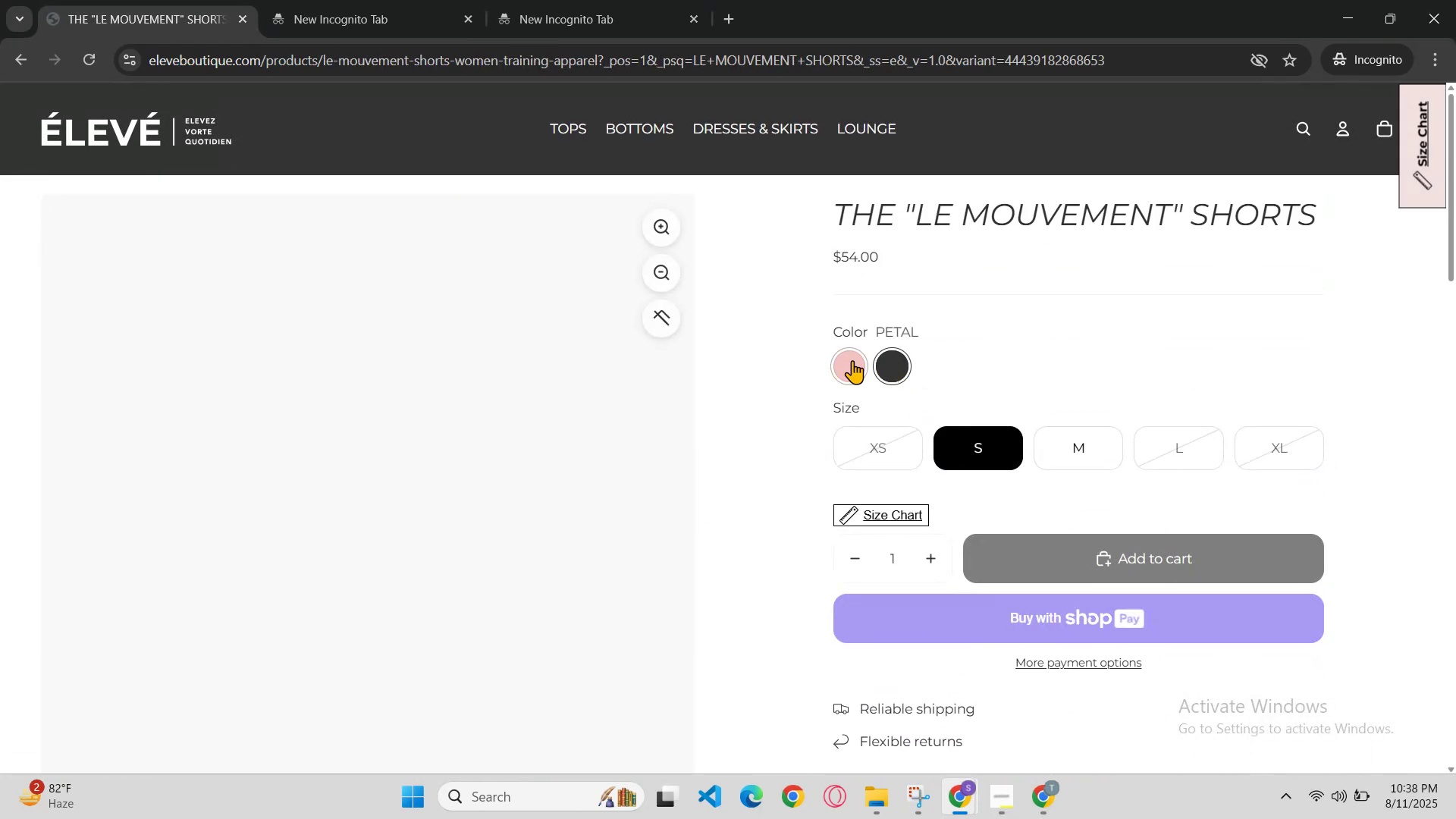 
left_click([843, 363])
 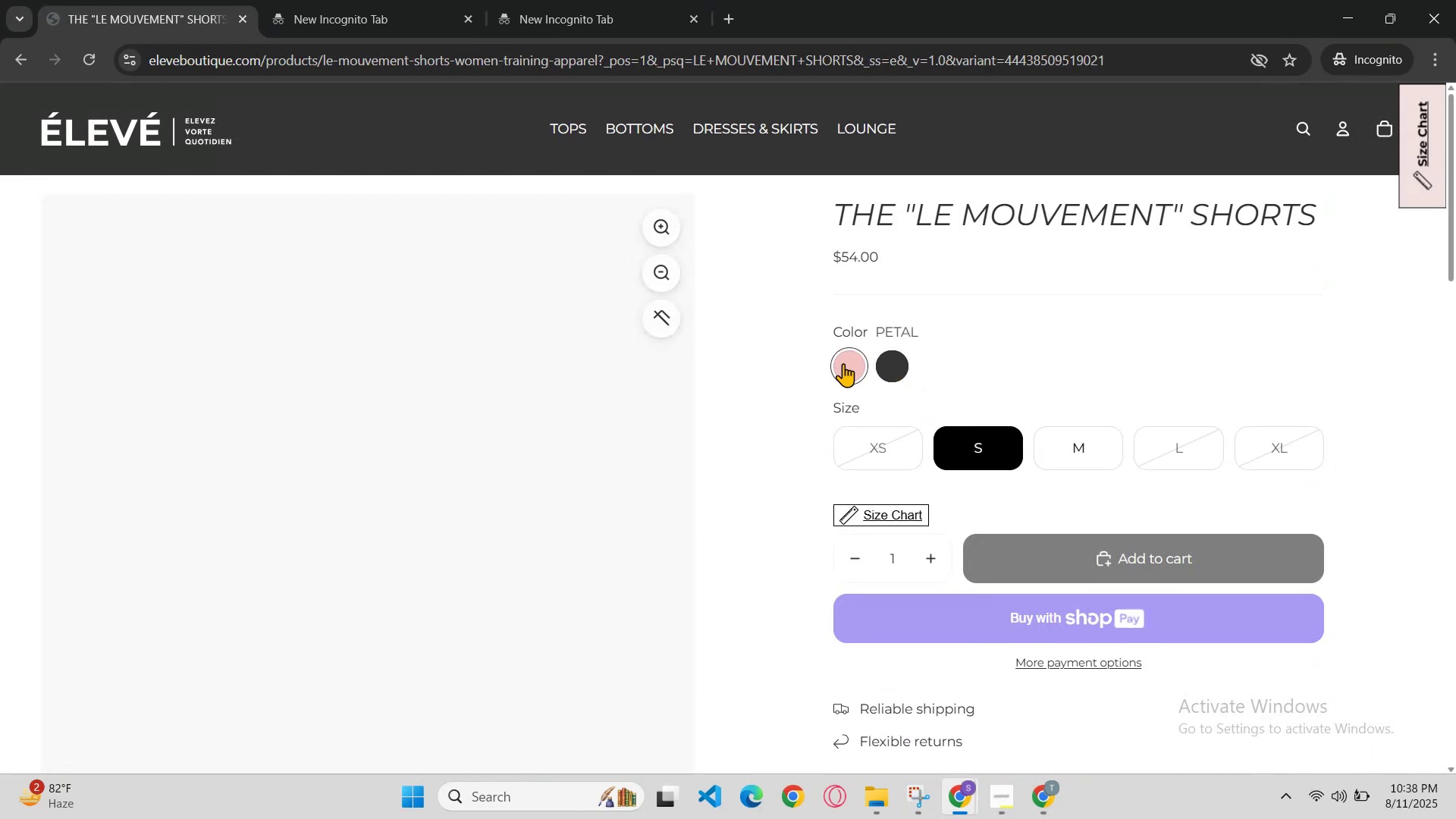 
scroll: coordinate [844, 370], scroll_direction: none, amount: 0.0
 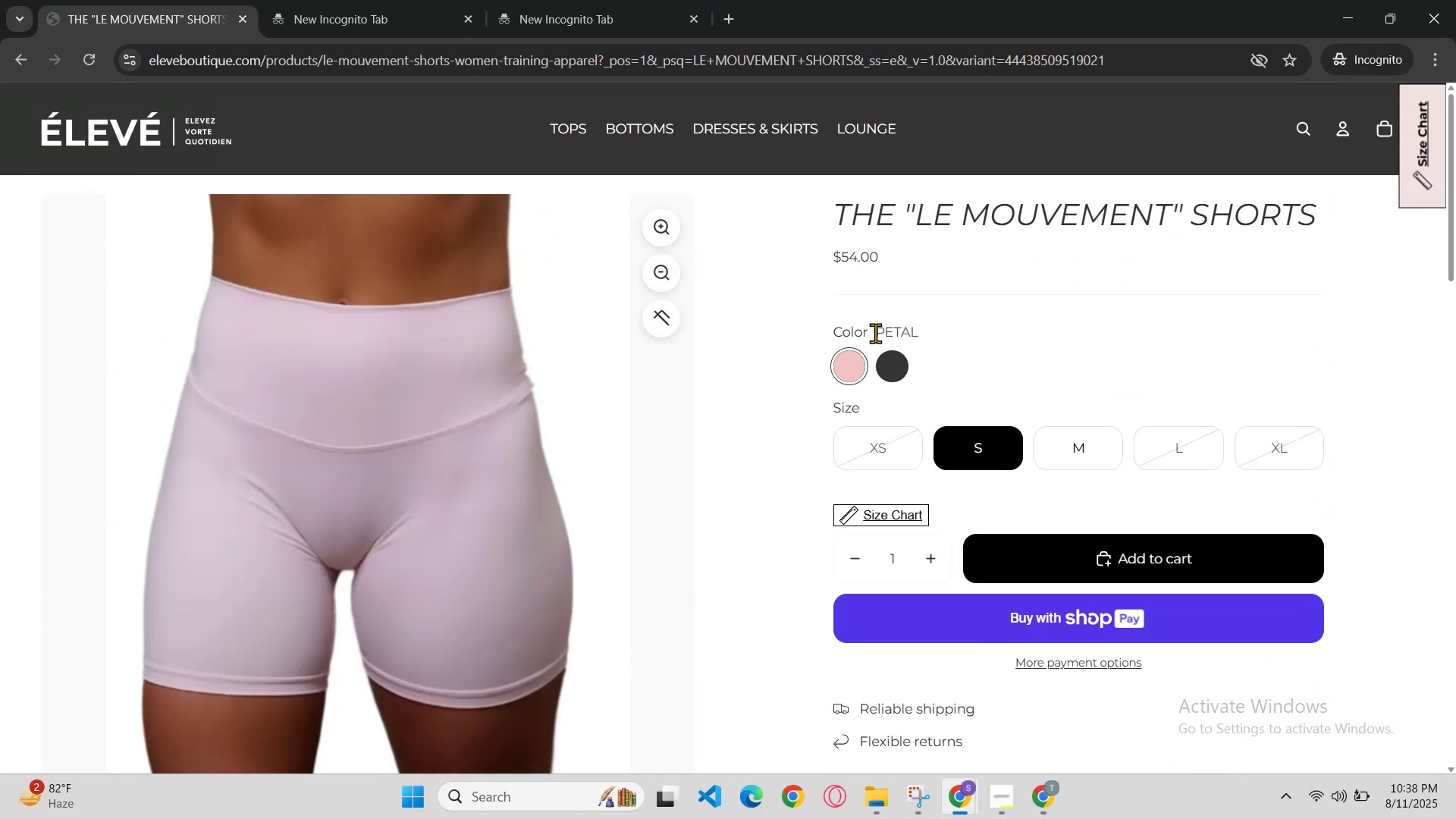 
key(Control+C)
 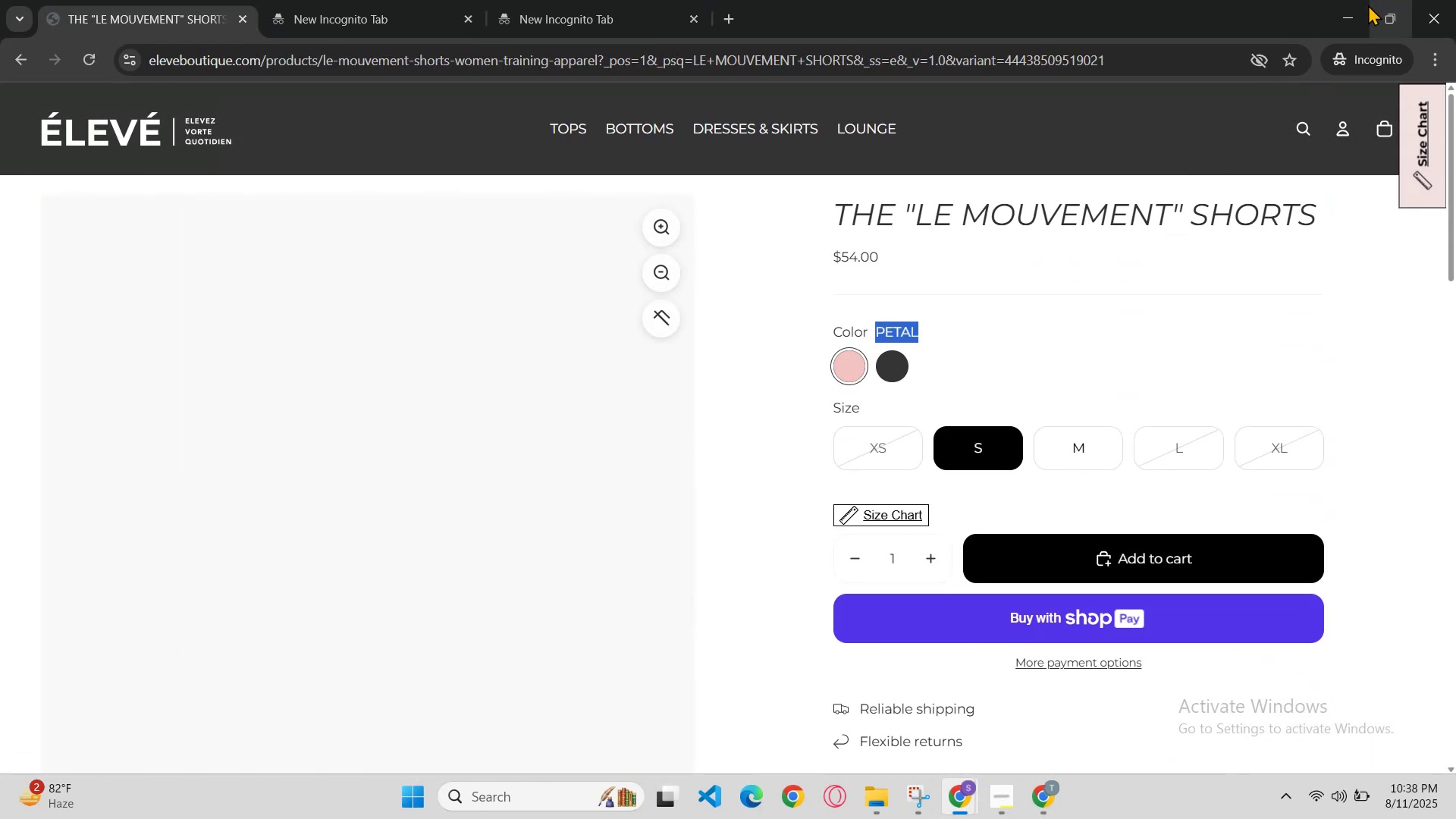 
left_click([1341, 14])
 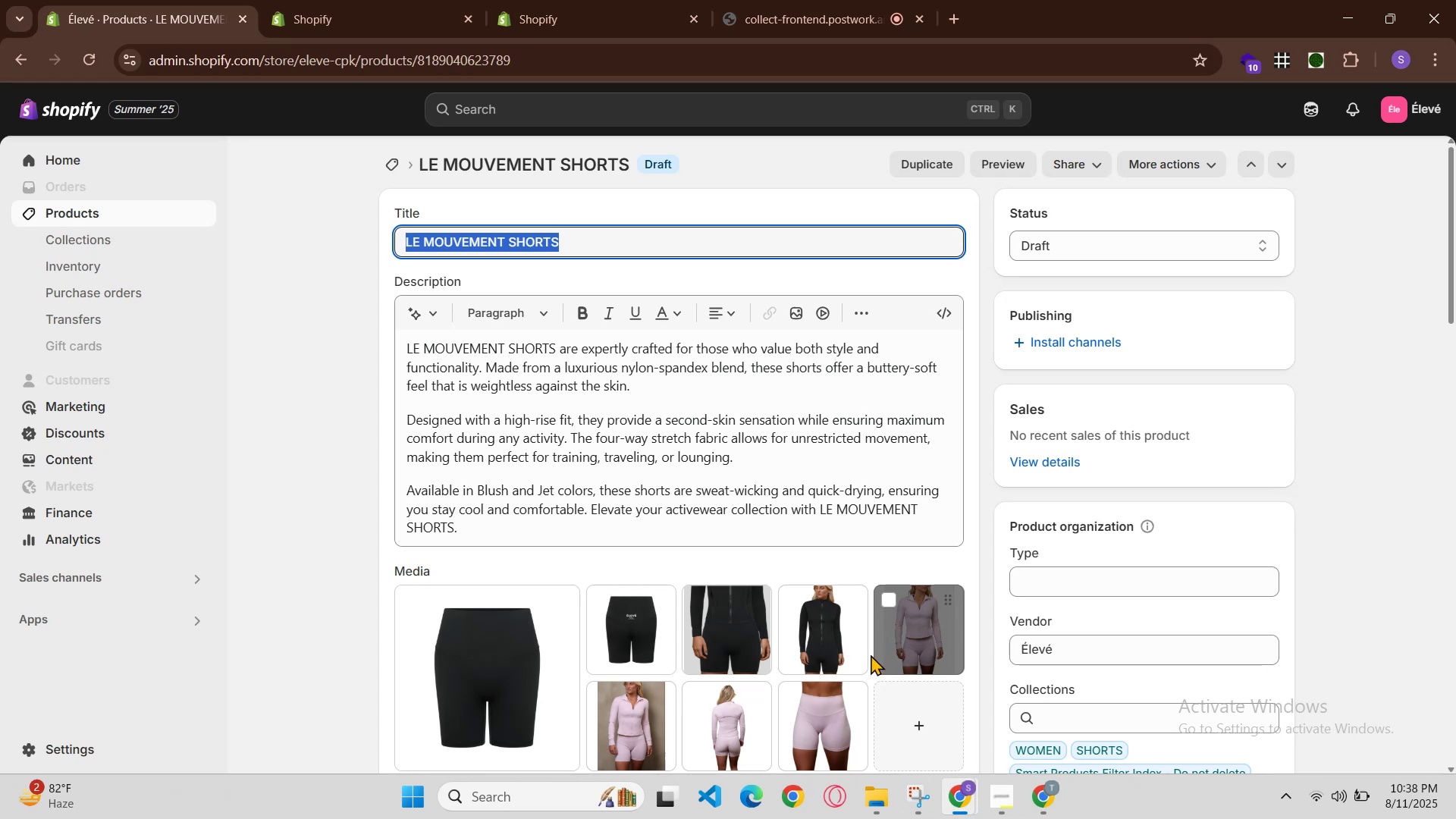 
left_click([746, 715])
 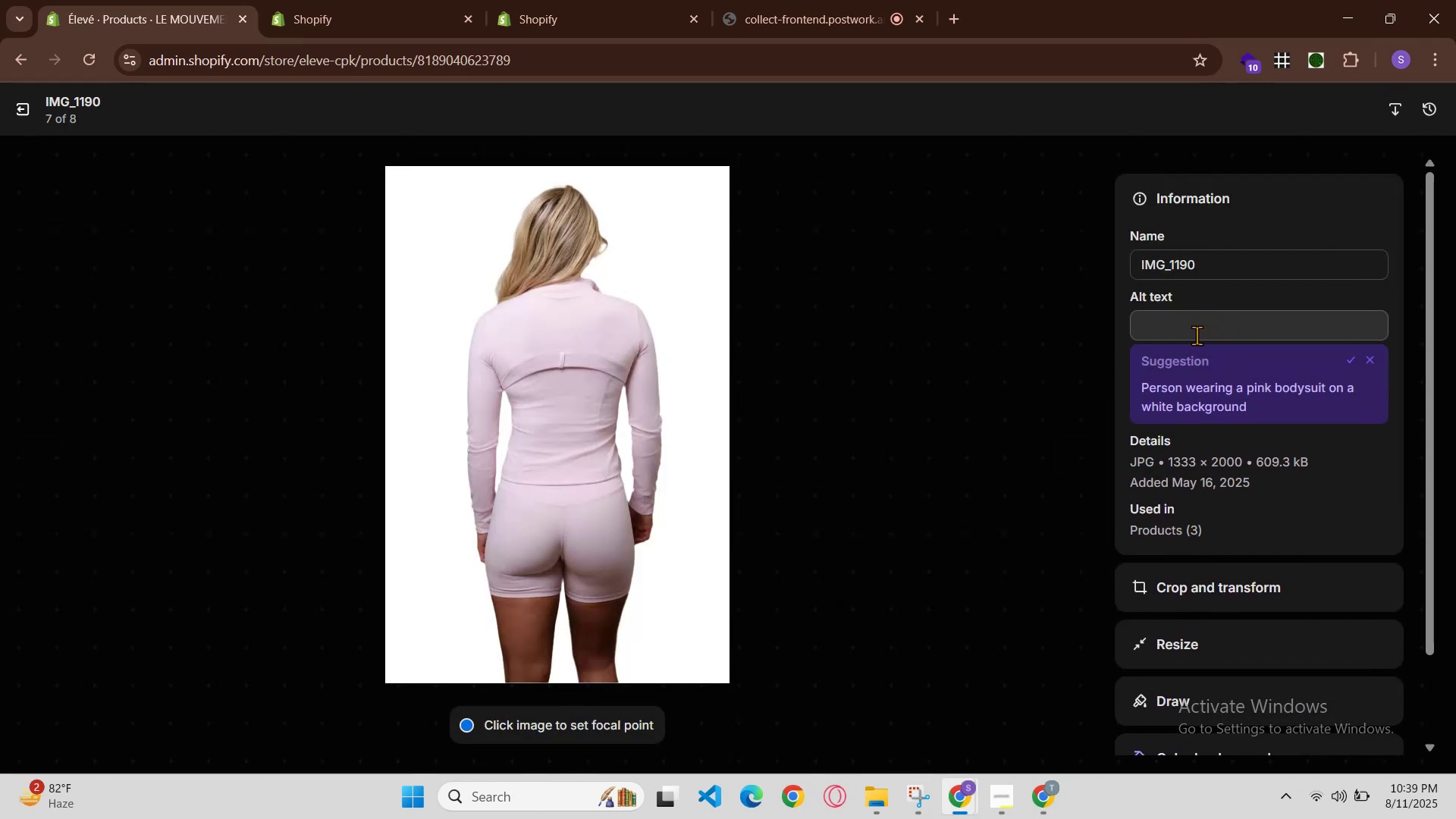 
left_click([29, 434])
 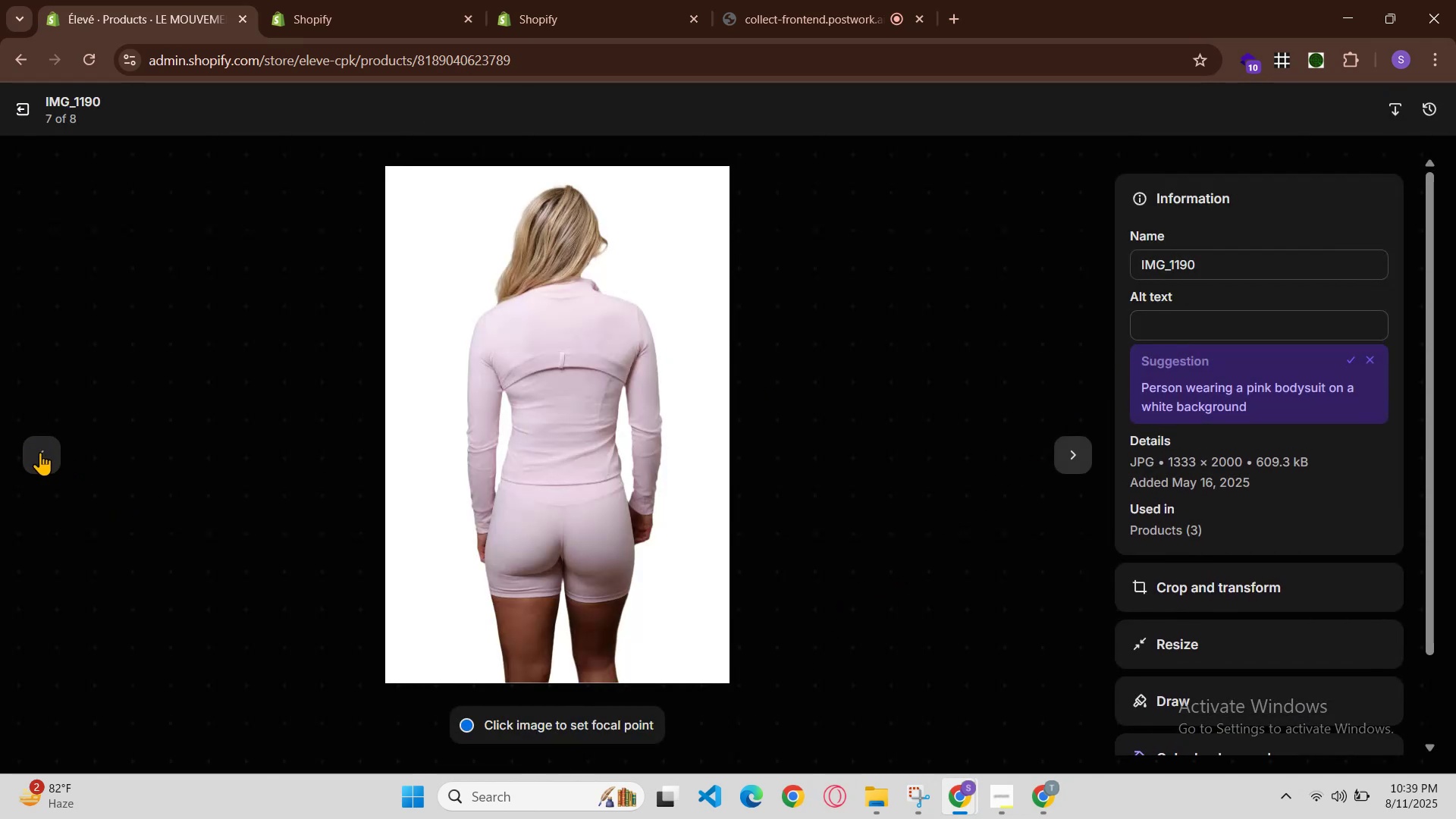 
left_click([40, 453])
 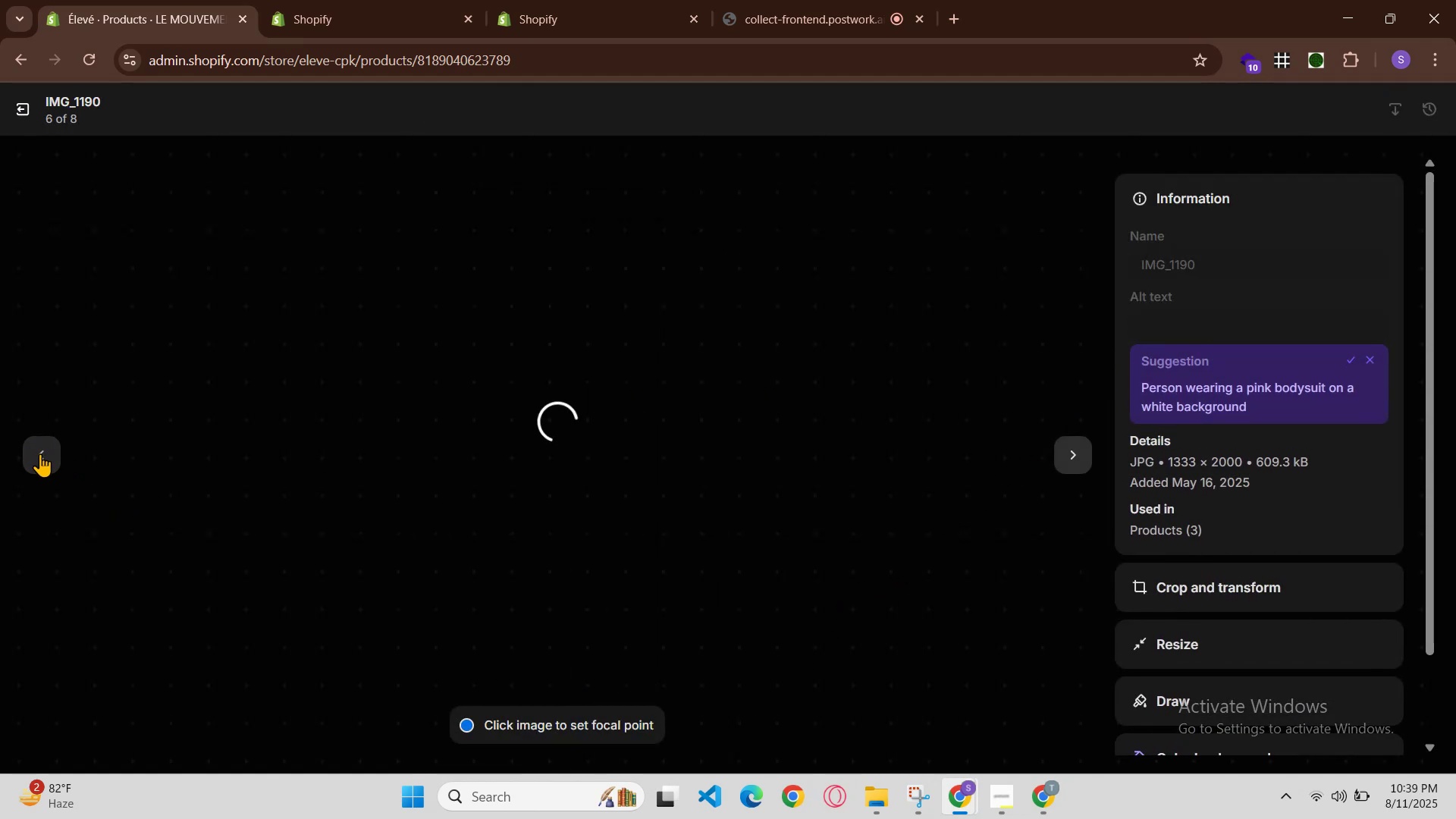 
left_click([40, 453])
 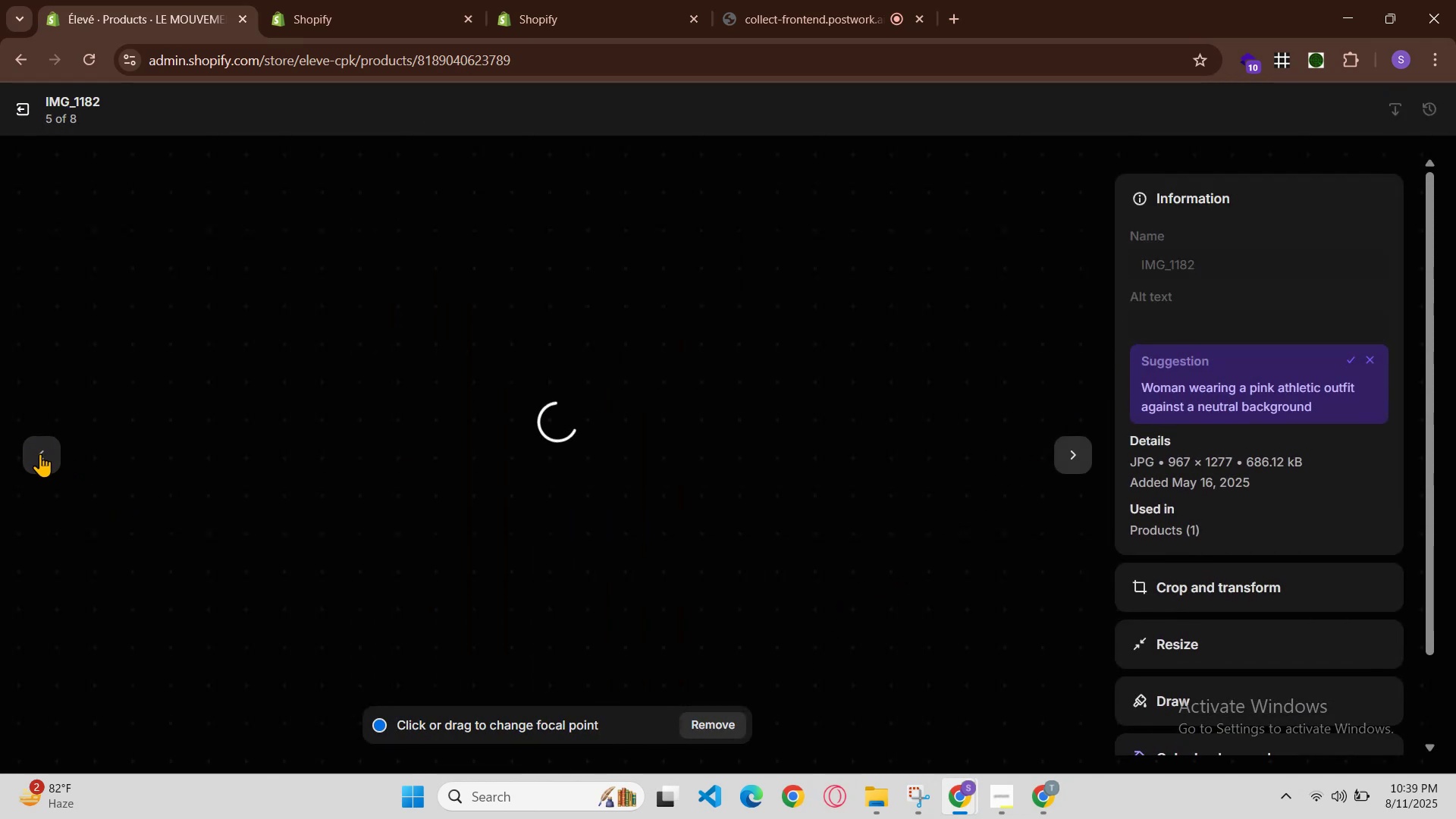 
left_click([40, 453])
 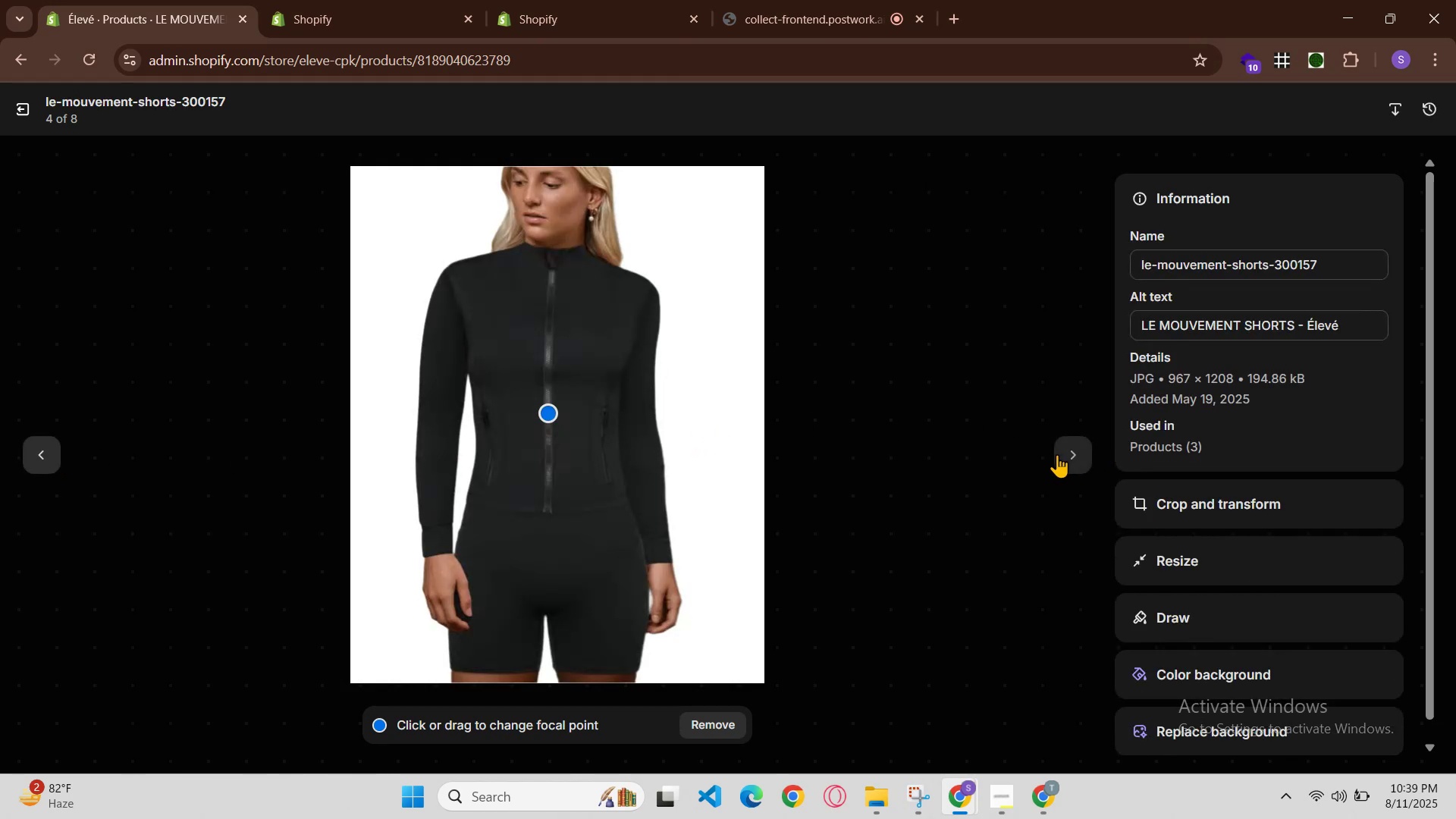 
left_click([1059, 451])
 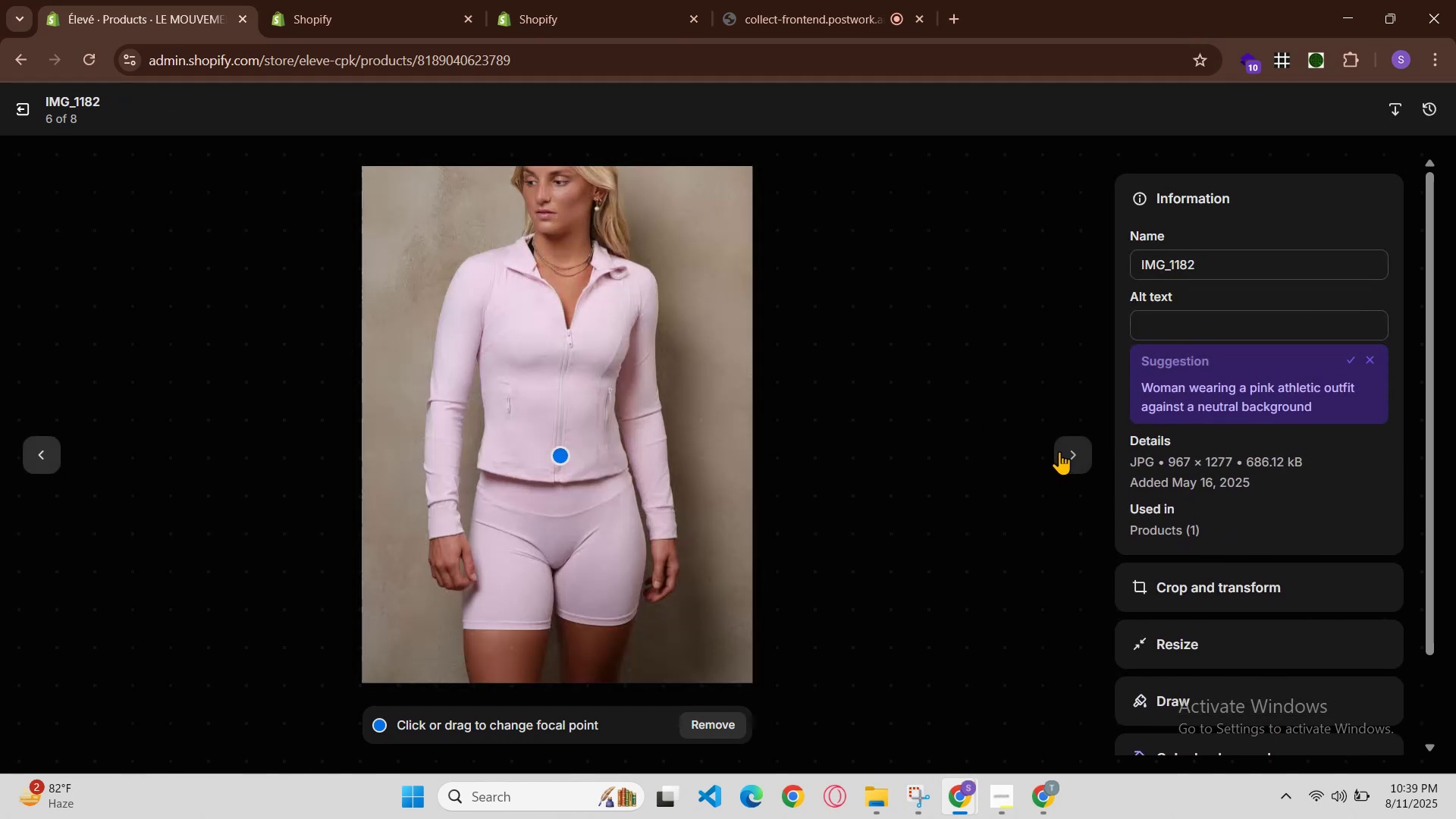 
left_click([1059, 451])
 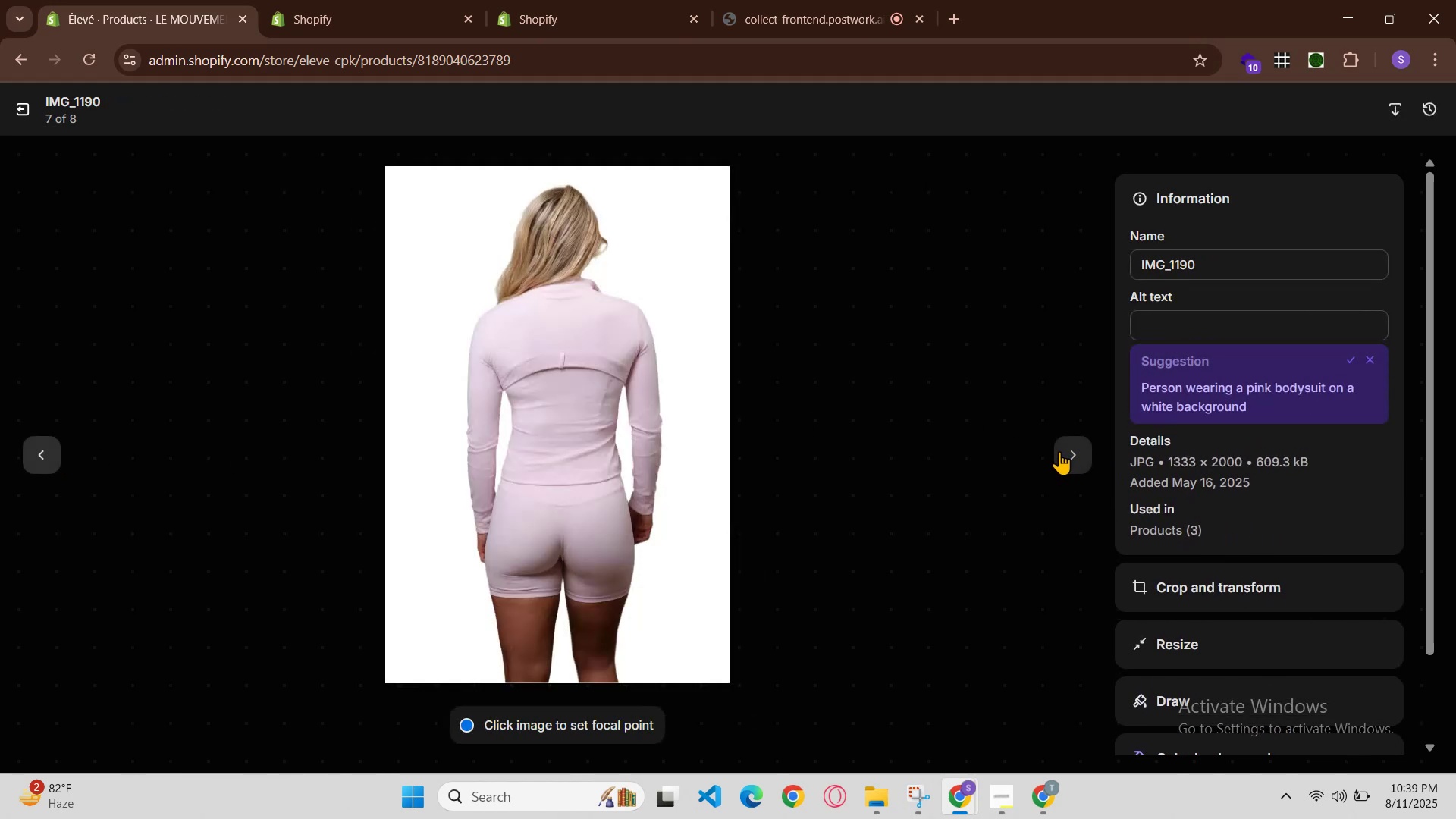 
left_click([1059, 451])
 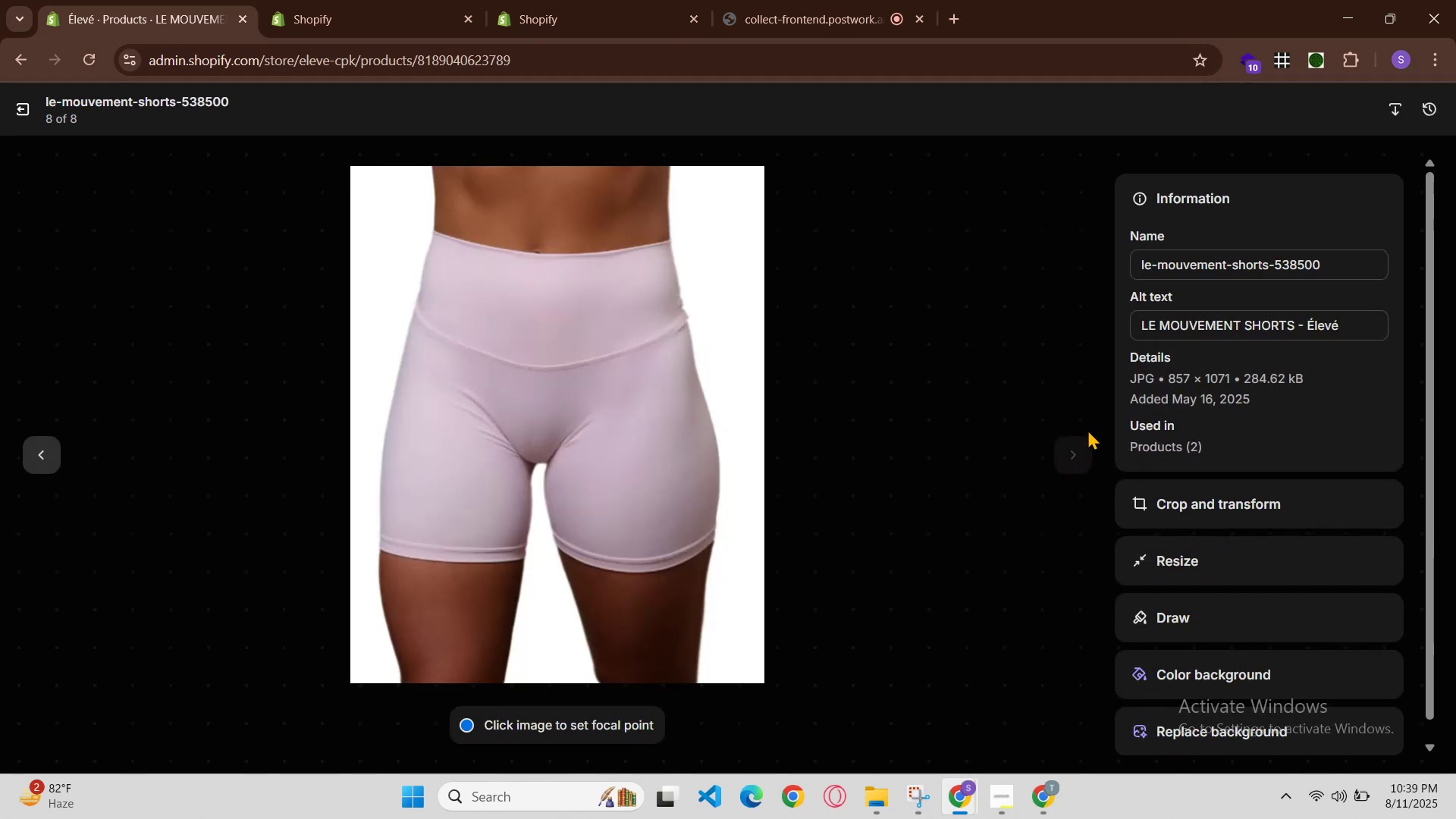 
double_click([1258, 327])
 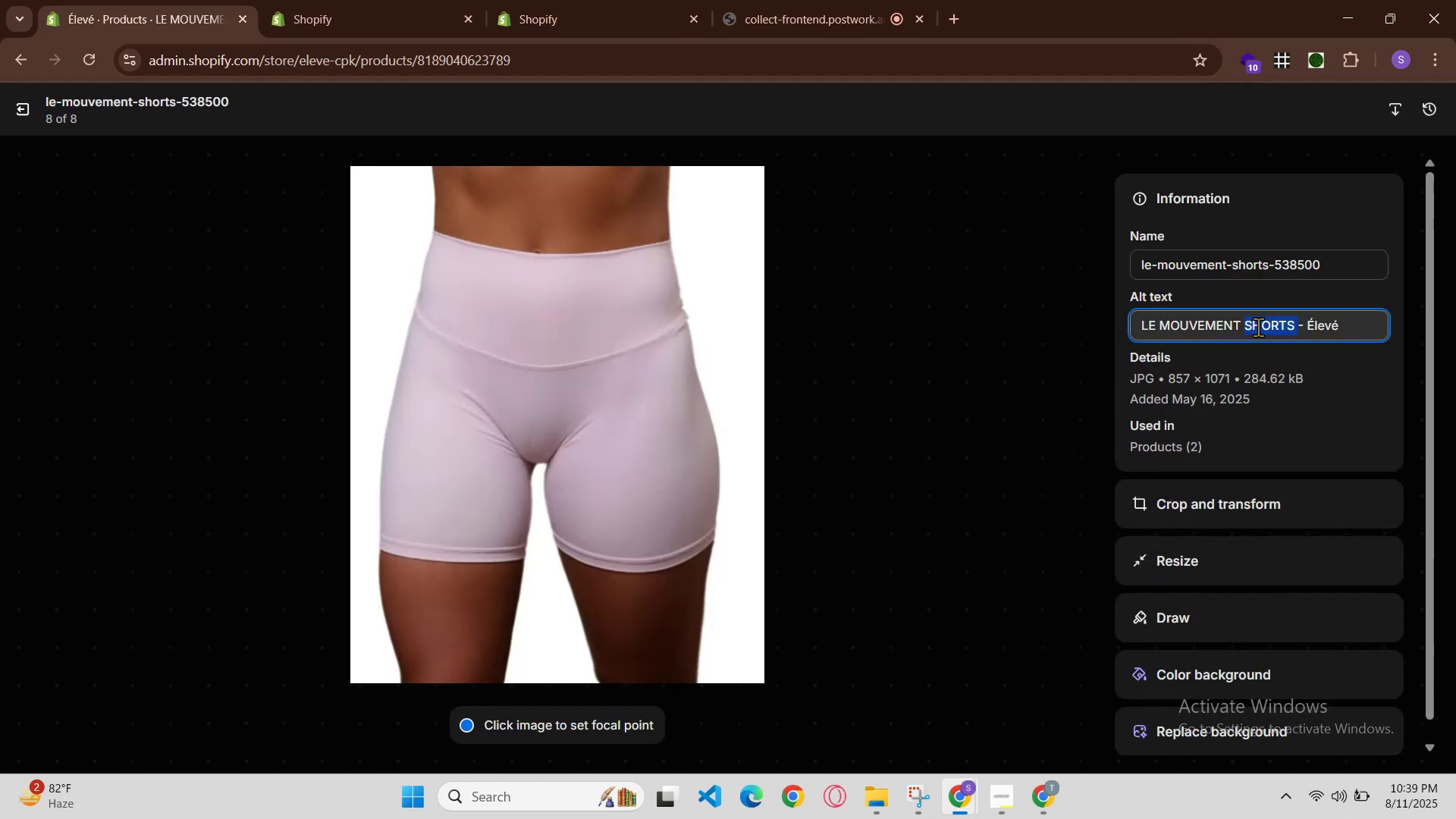 
triple_click([1258, 327])
 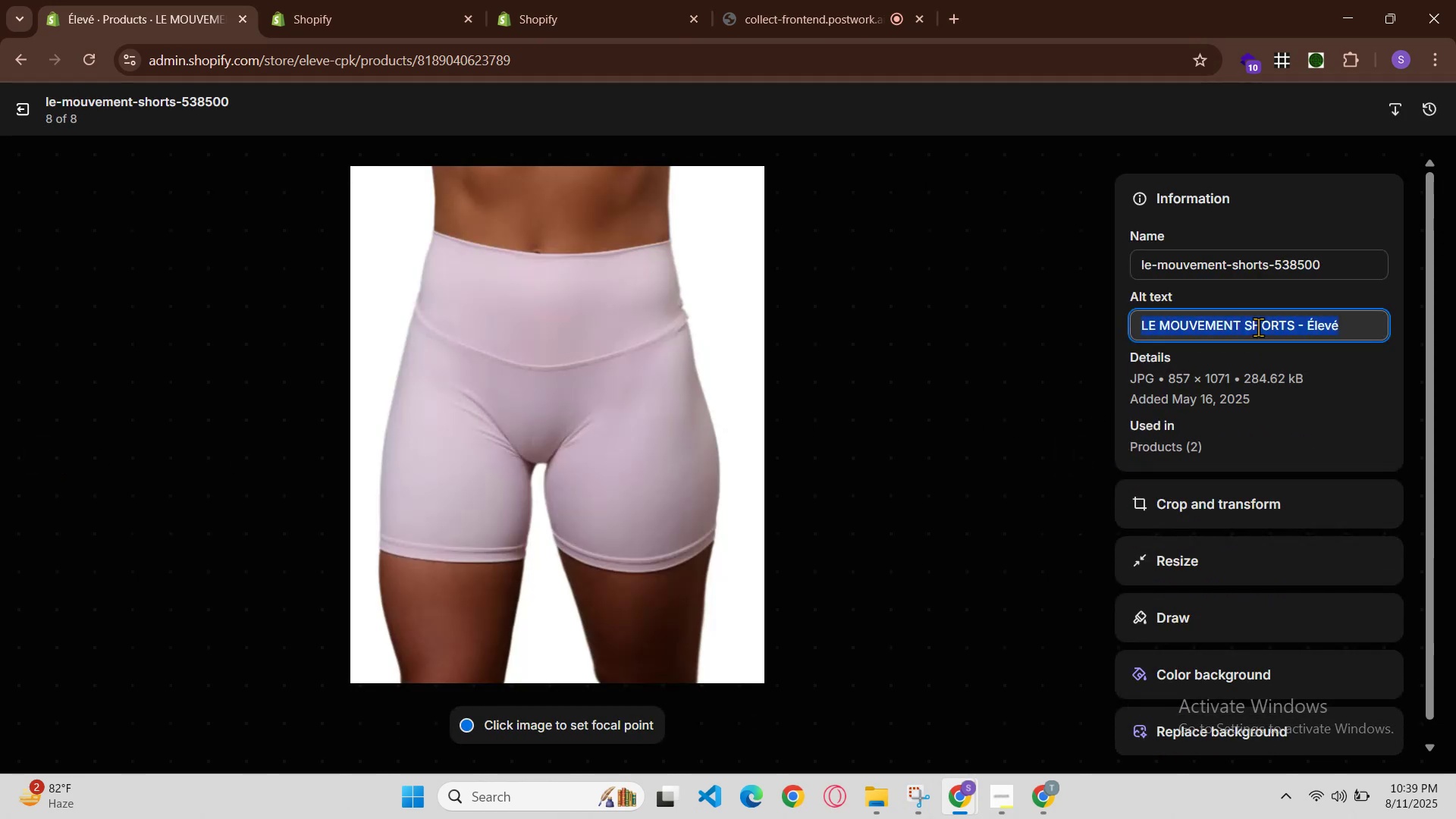 
key(Control+C)
 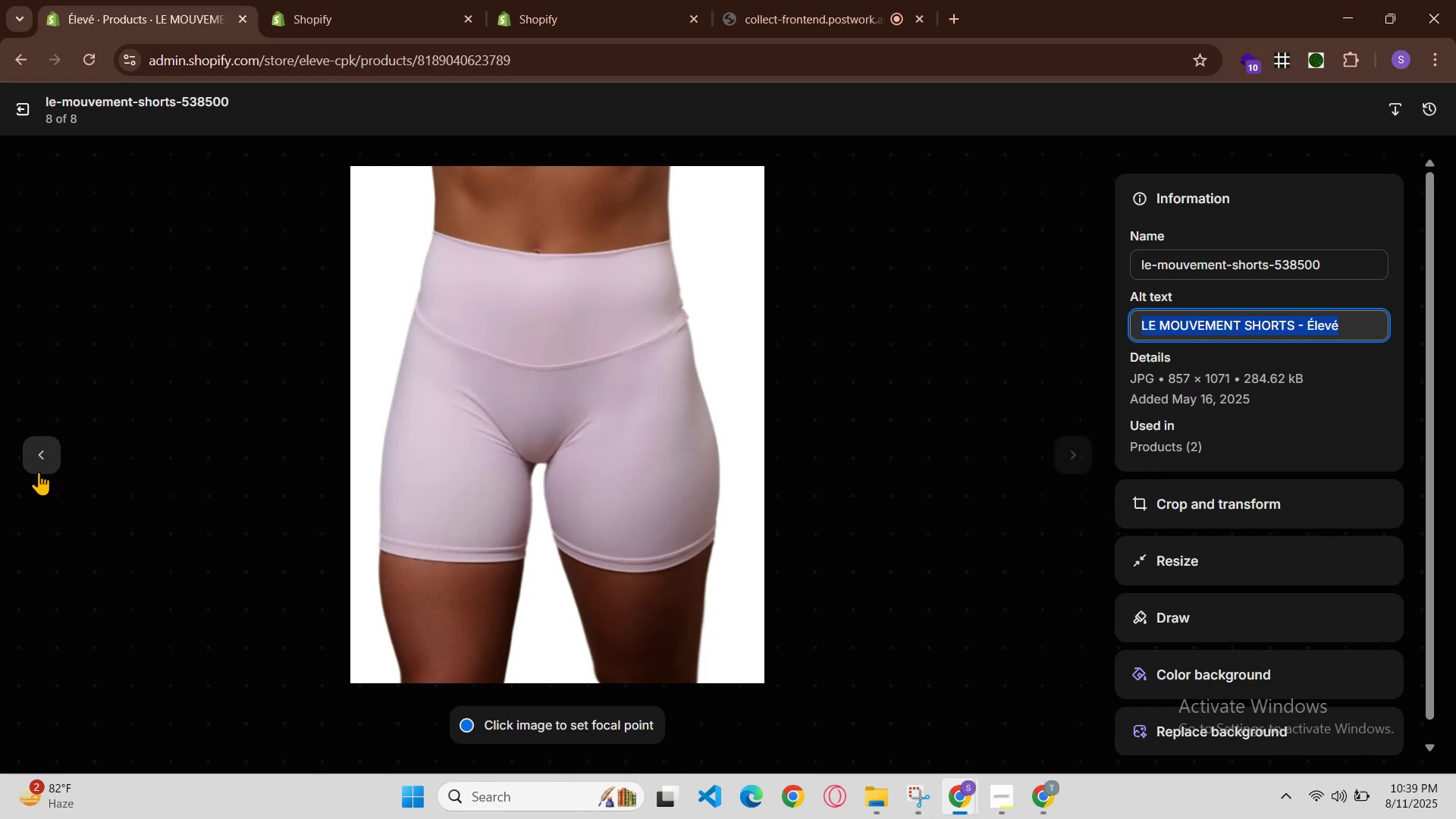 
left_click([37, 459])
 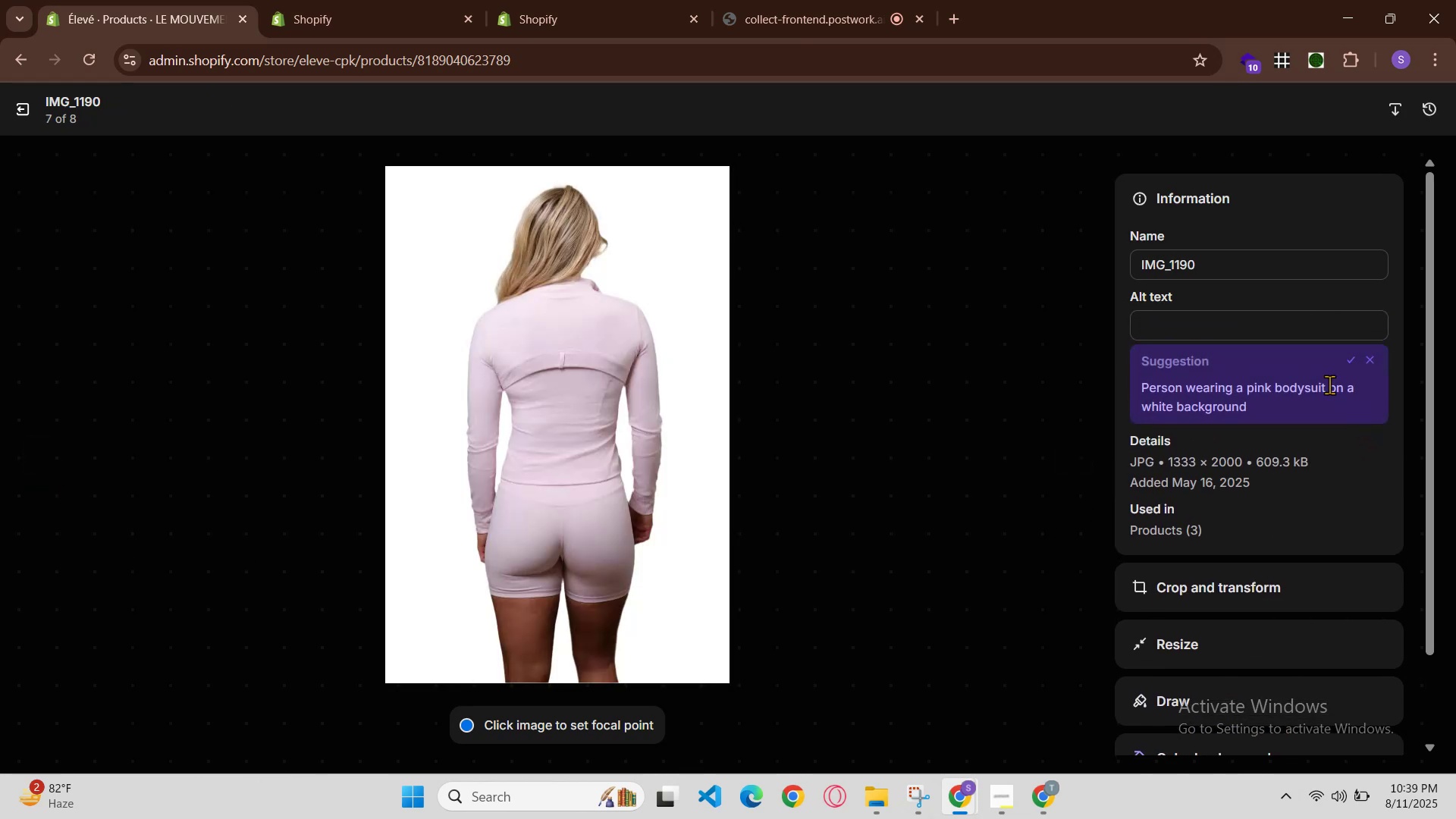 
left_click([1276, 320])
 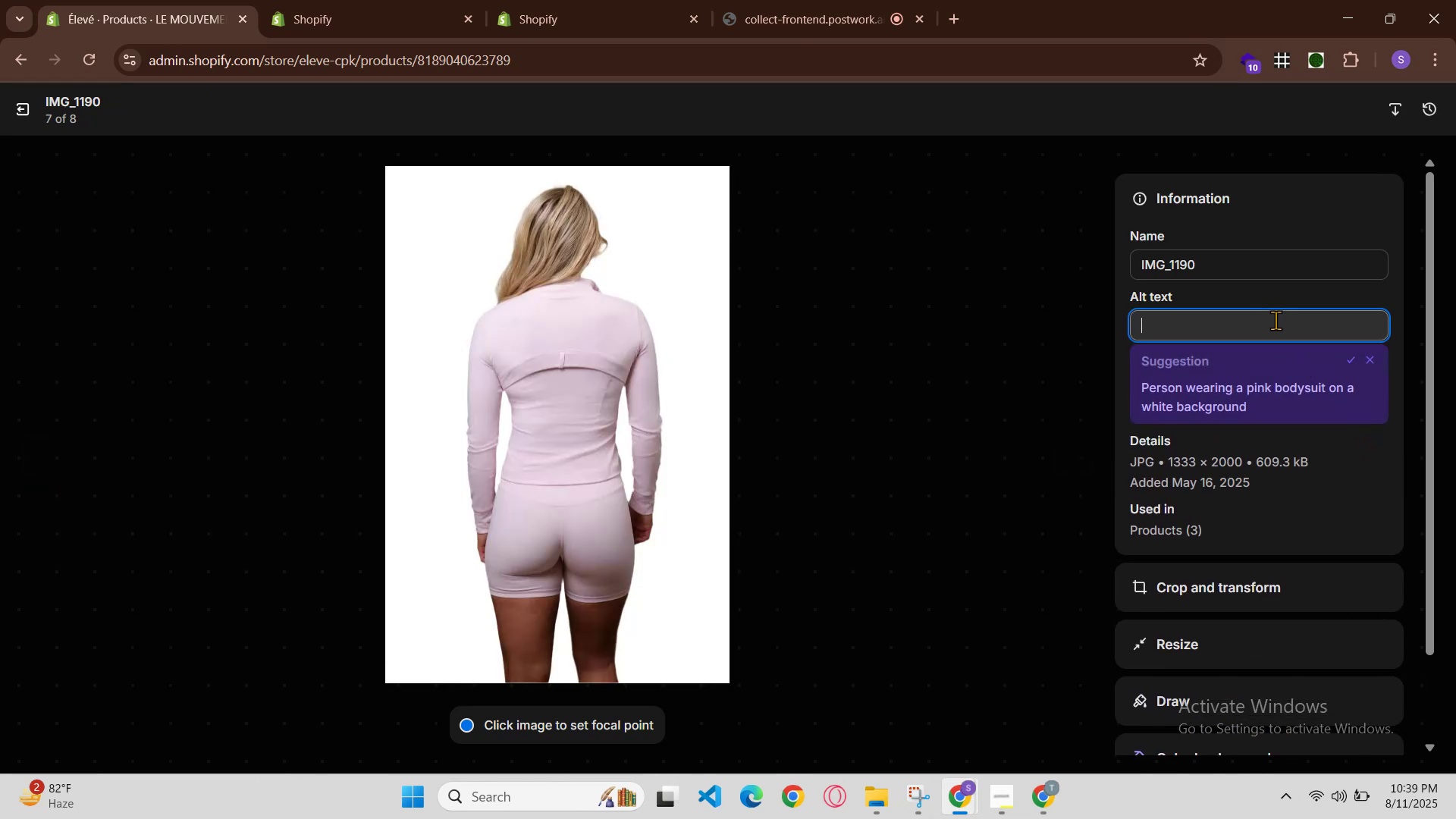 
key(Control+V)
 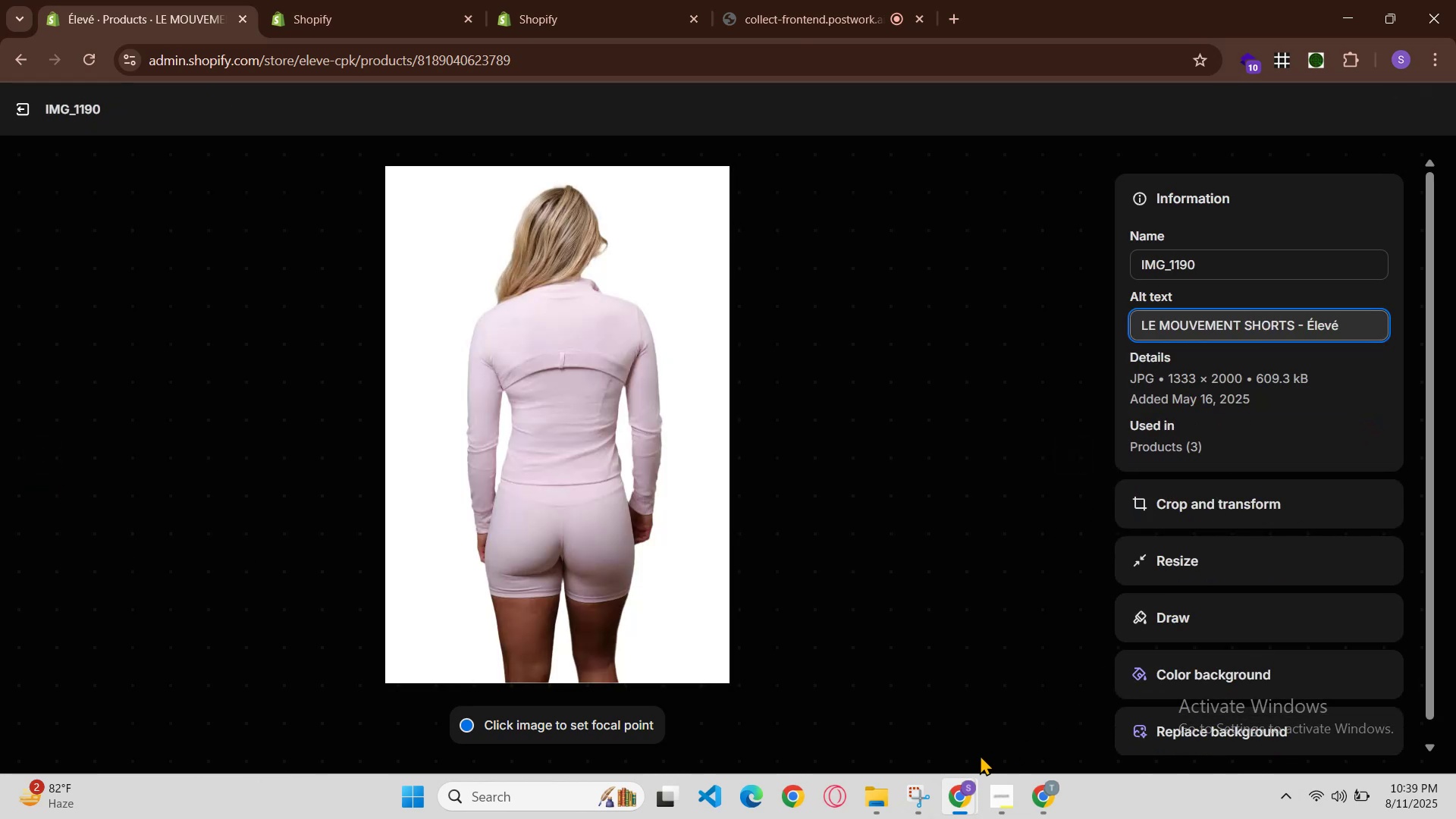 
left_click([965, 783])
 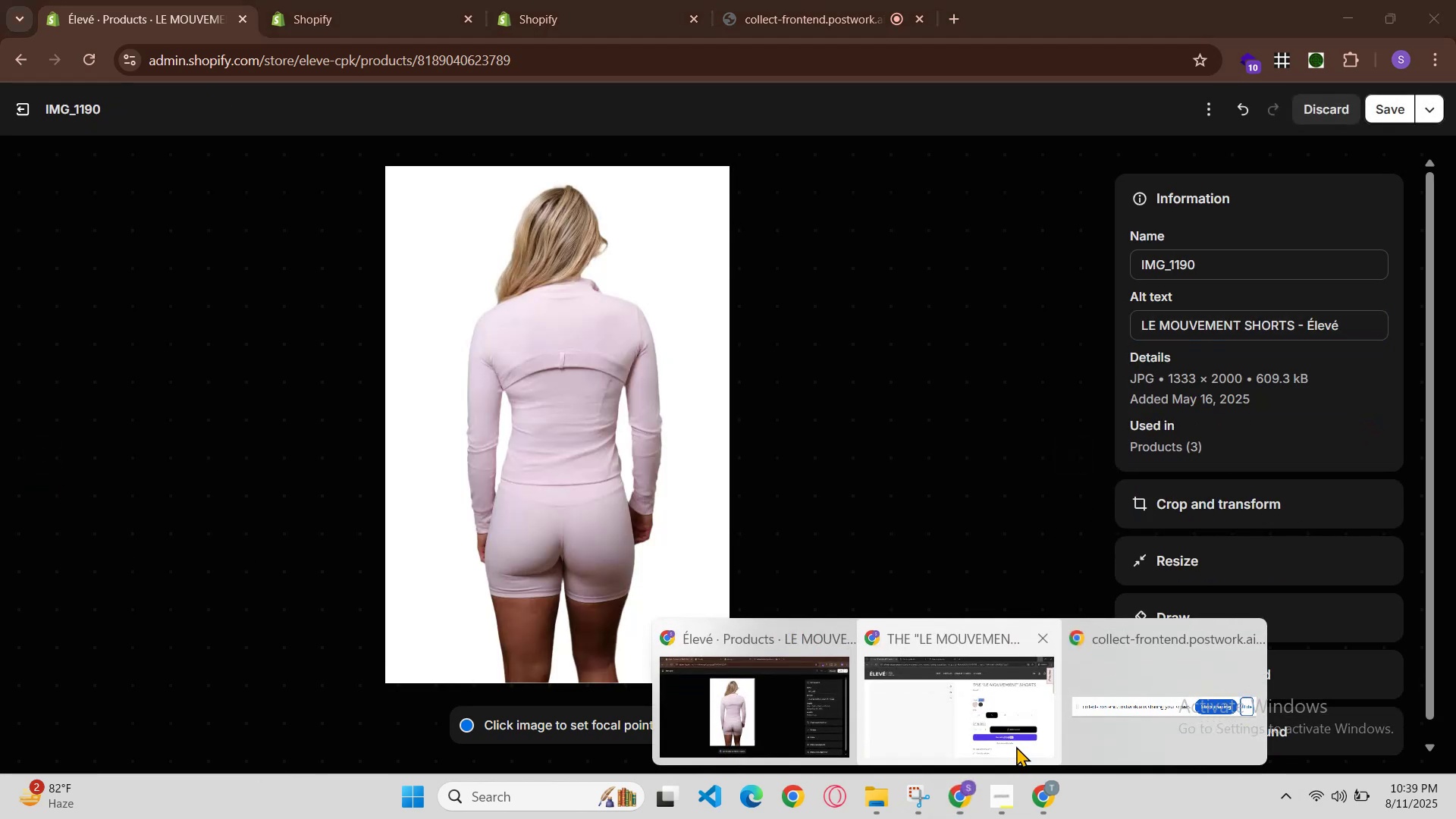 
left_click([1020, 742])
 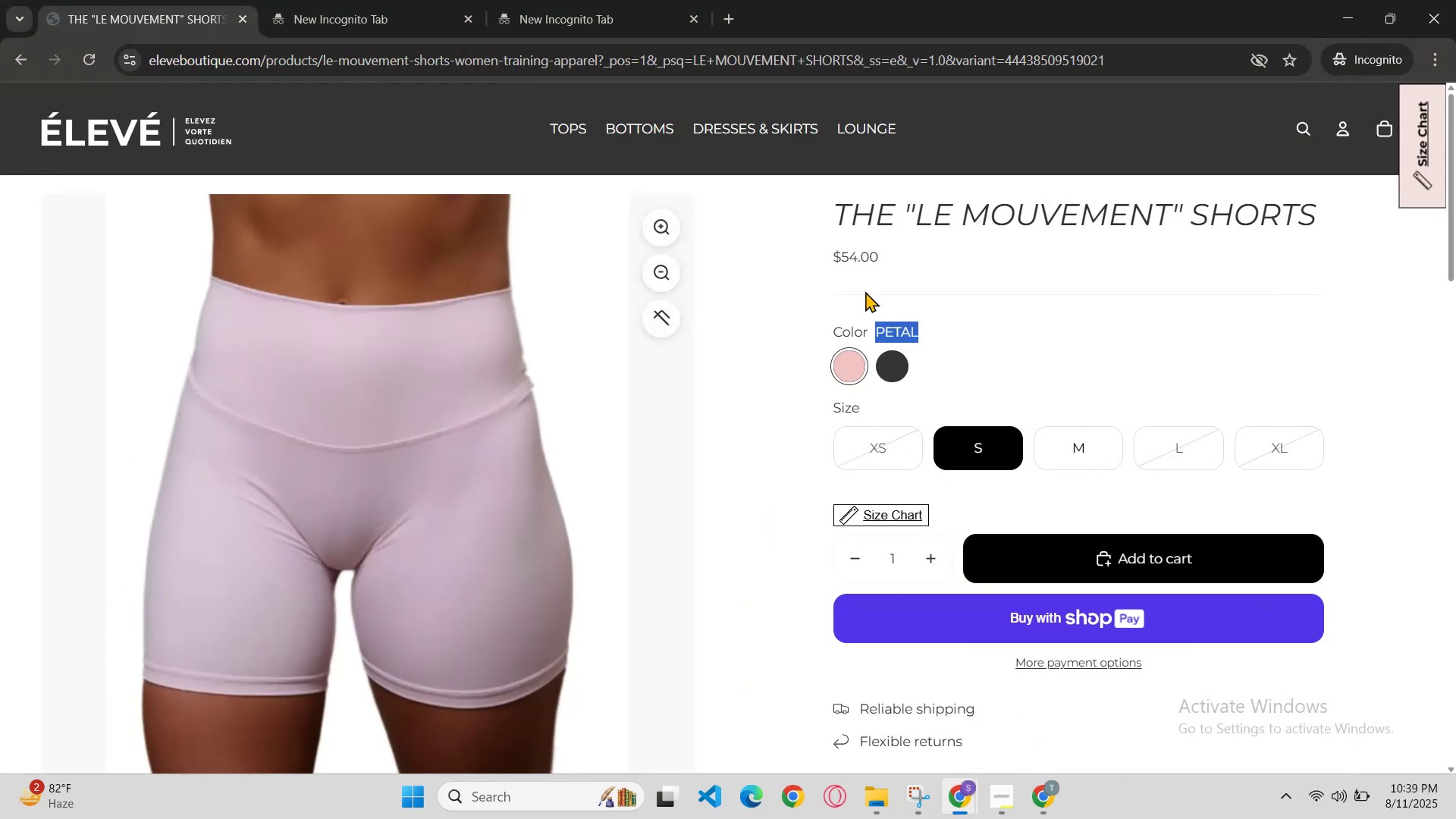 
left_click([984, 322])
 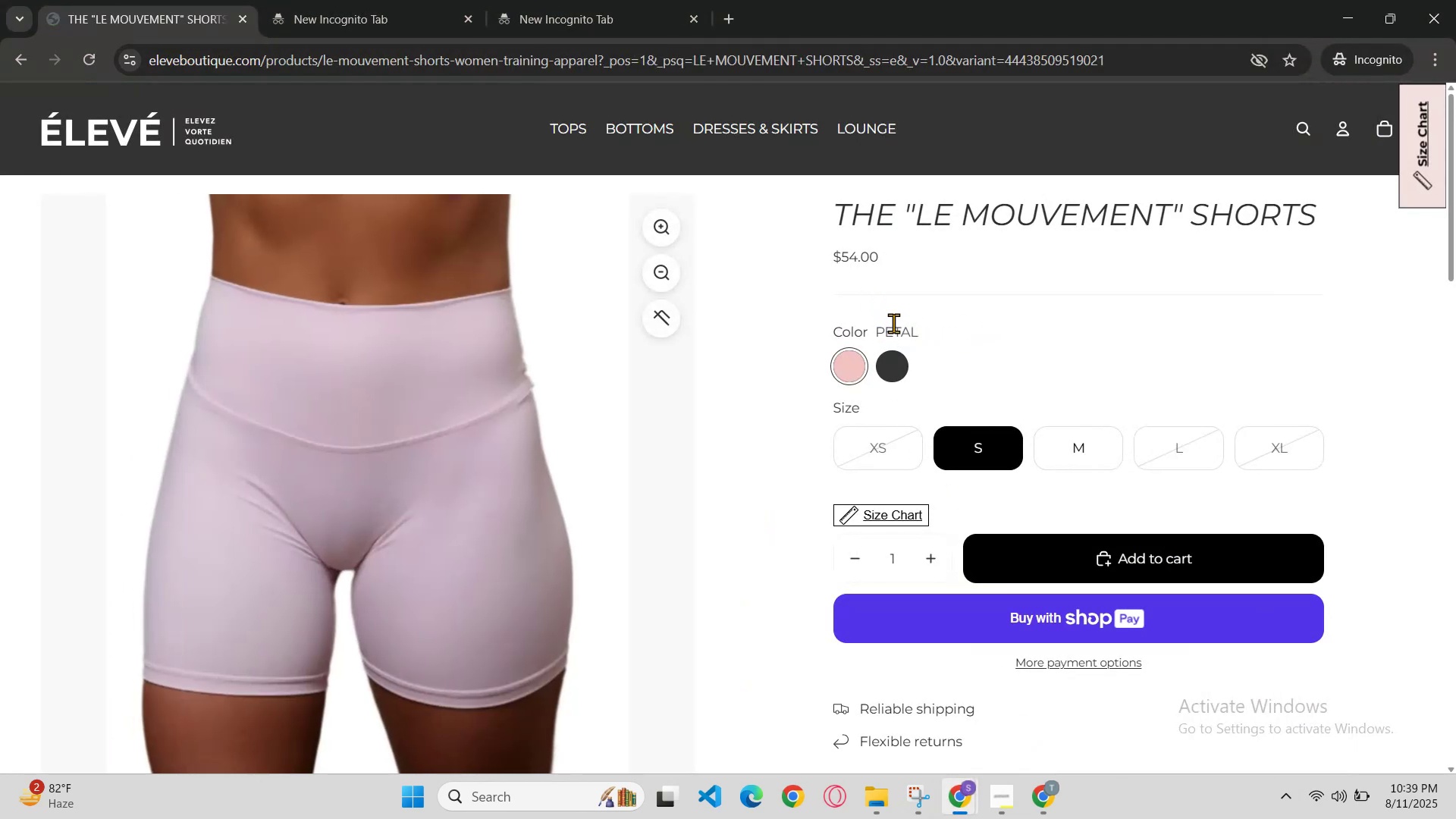 
double_click([893, 323])
 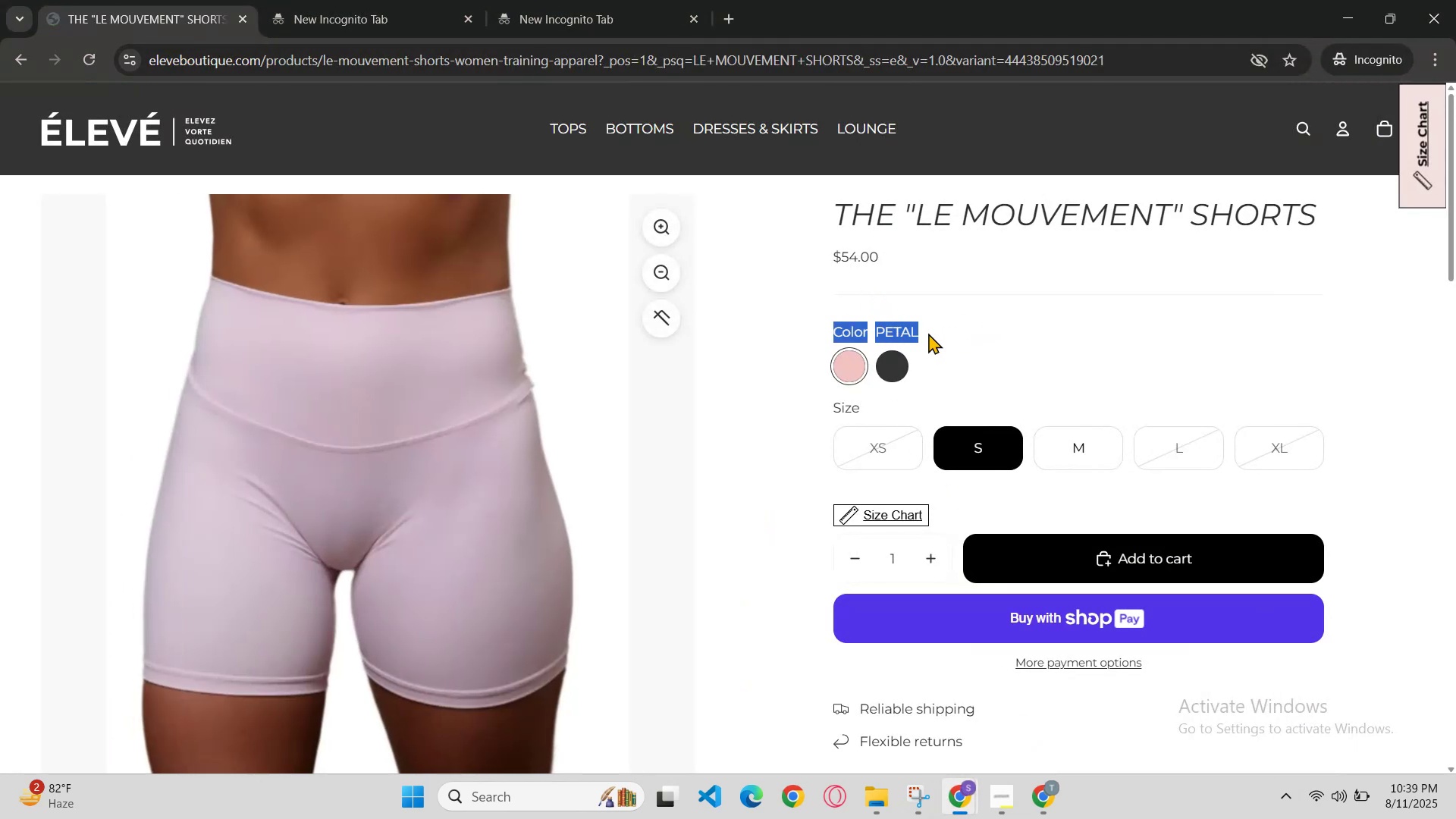 
left_click([894, 331])
 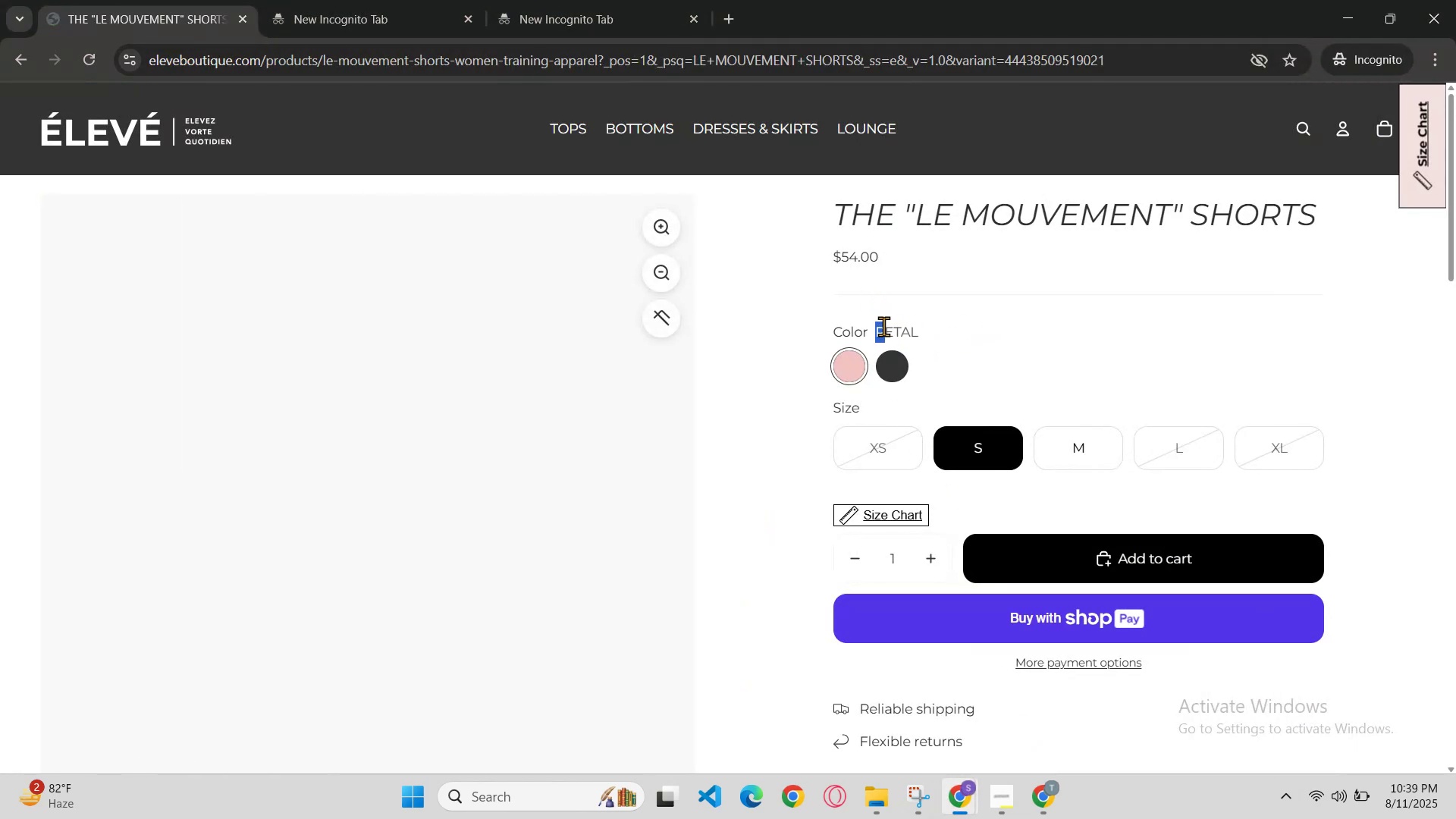 
key(Control+C)
 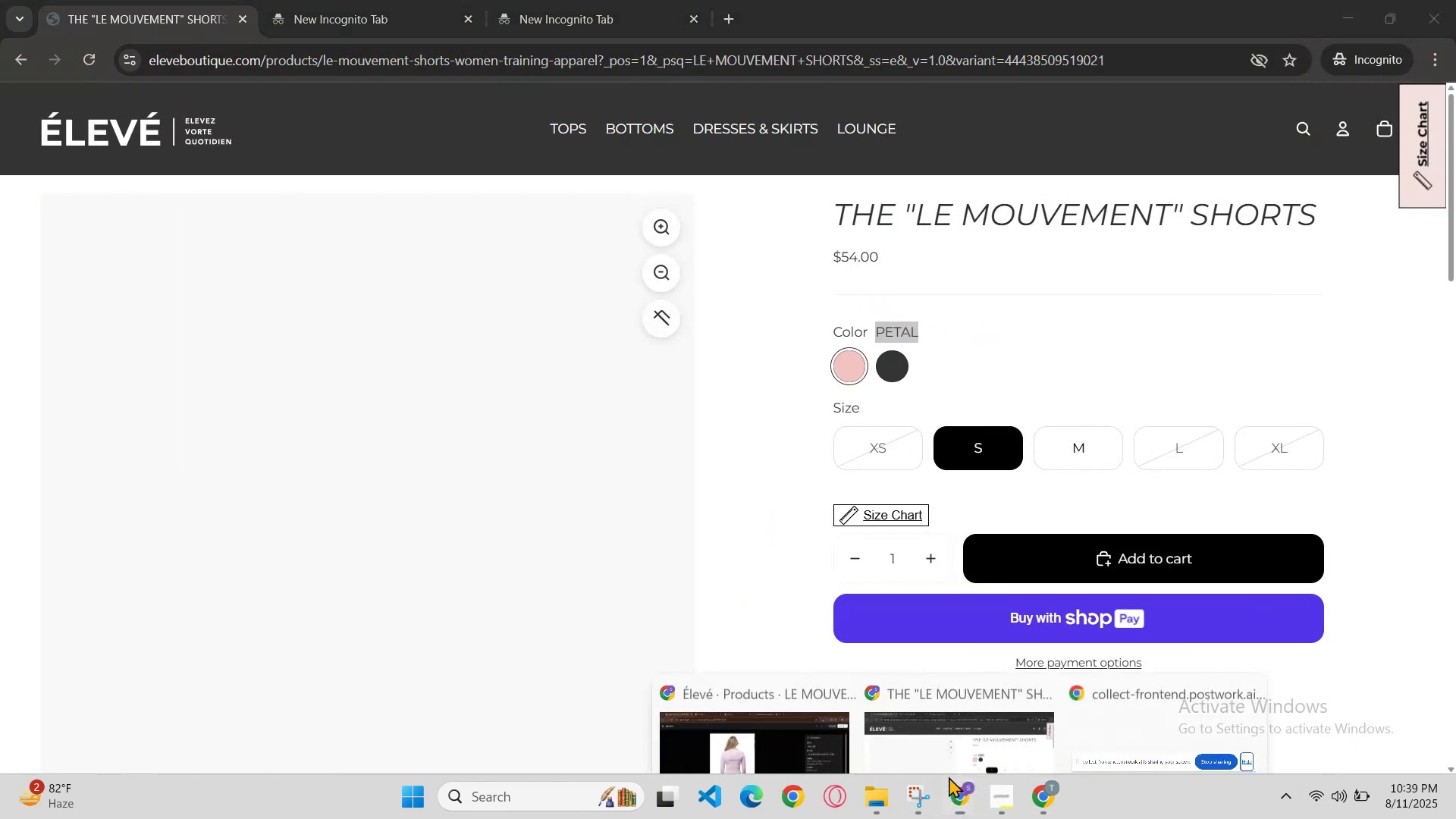 
left_click([821, 727])
 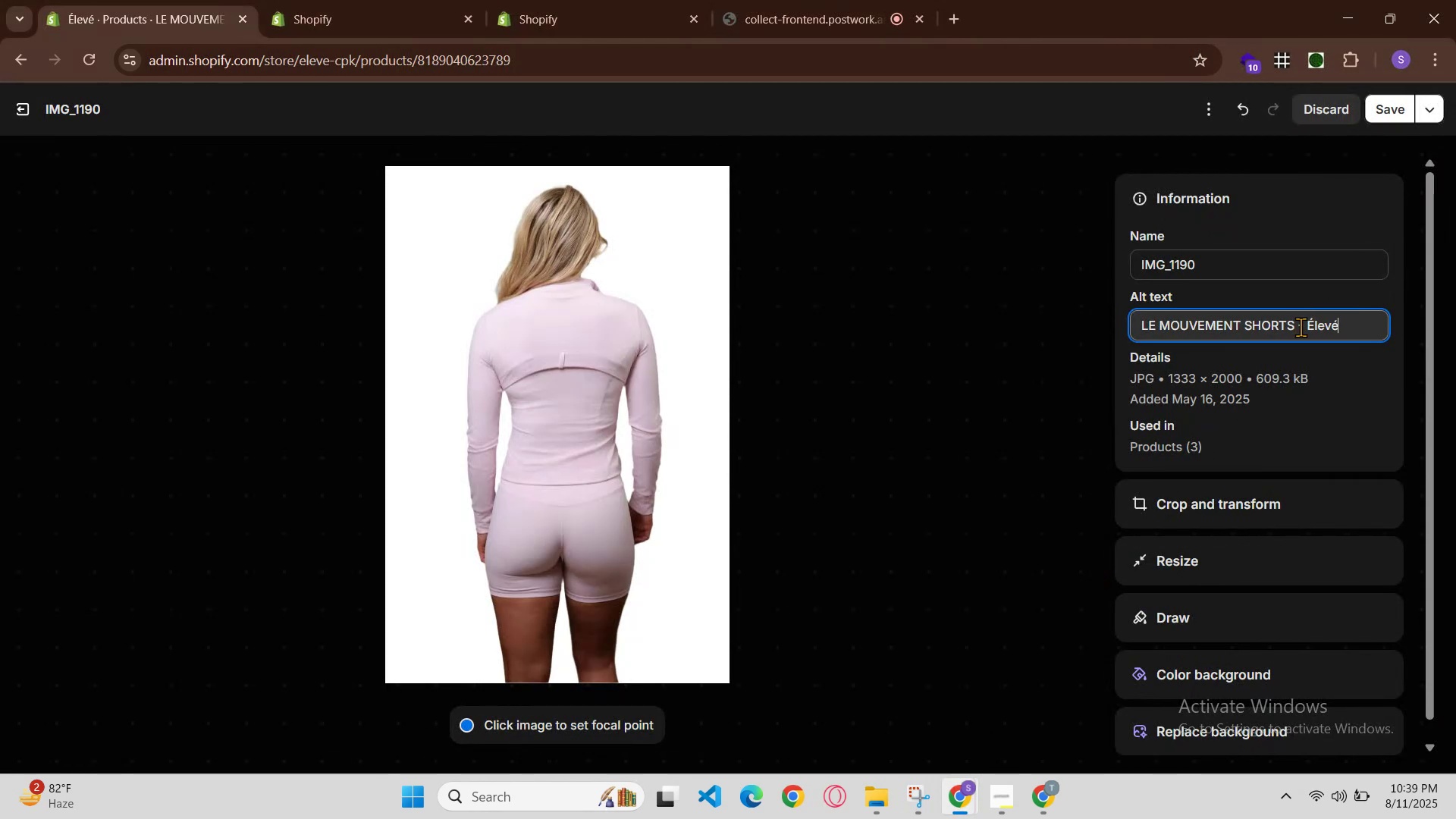 
left_click([1302, 327])
 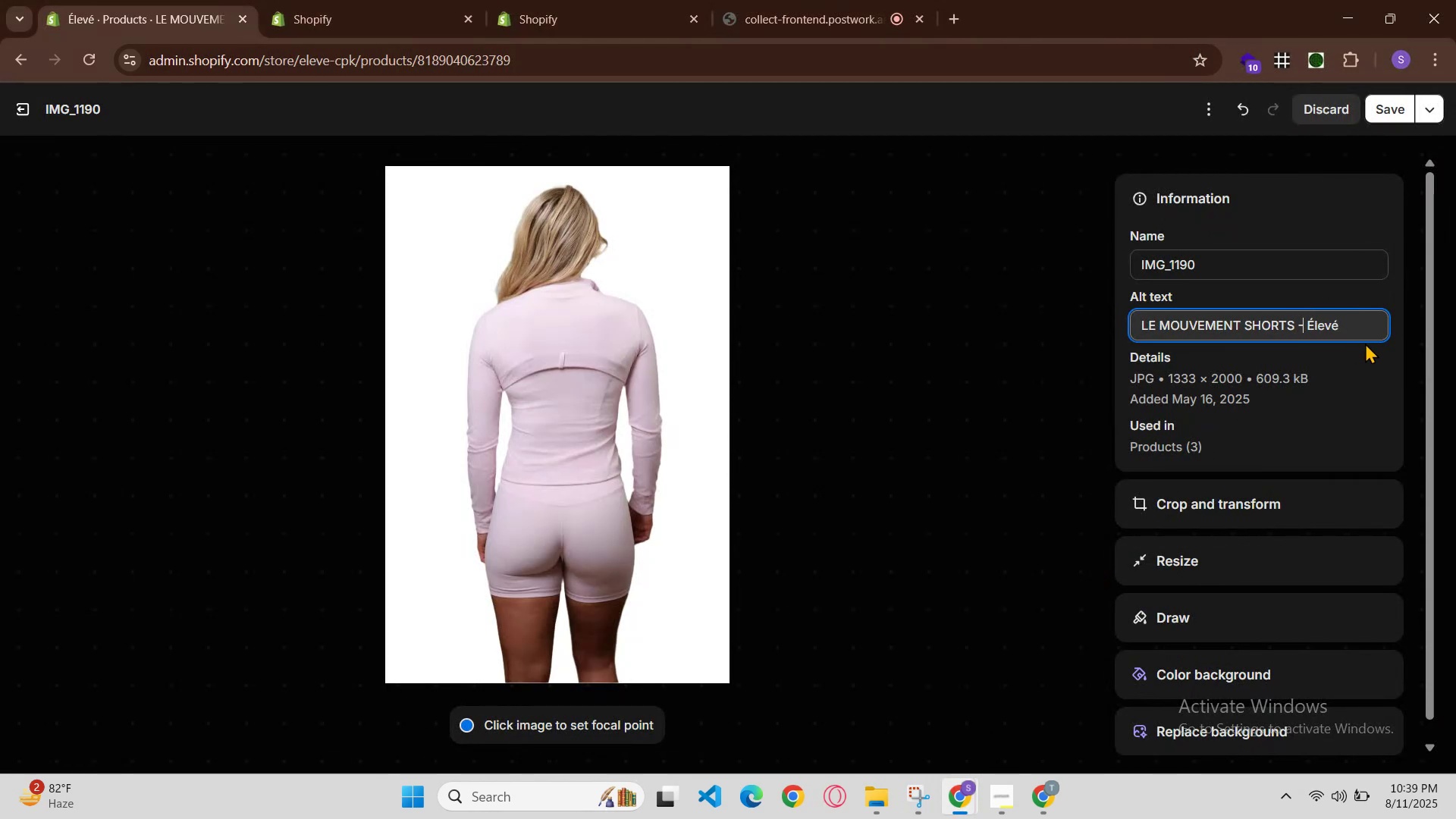 
key(Space)
 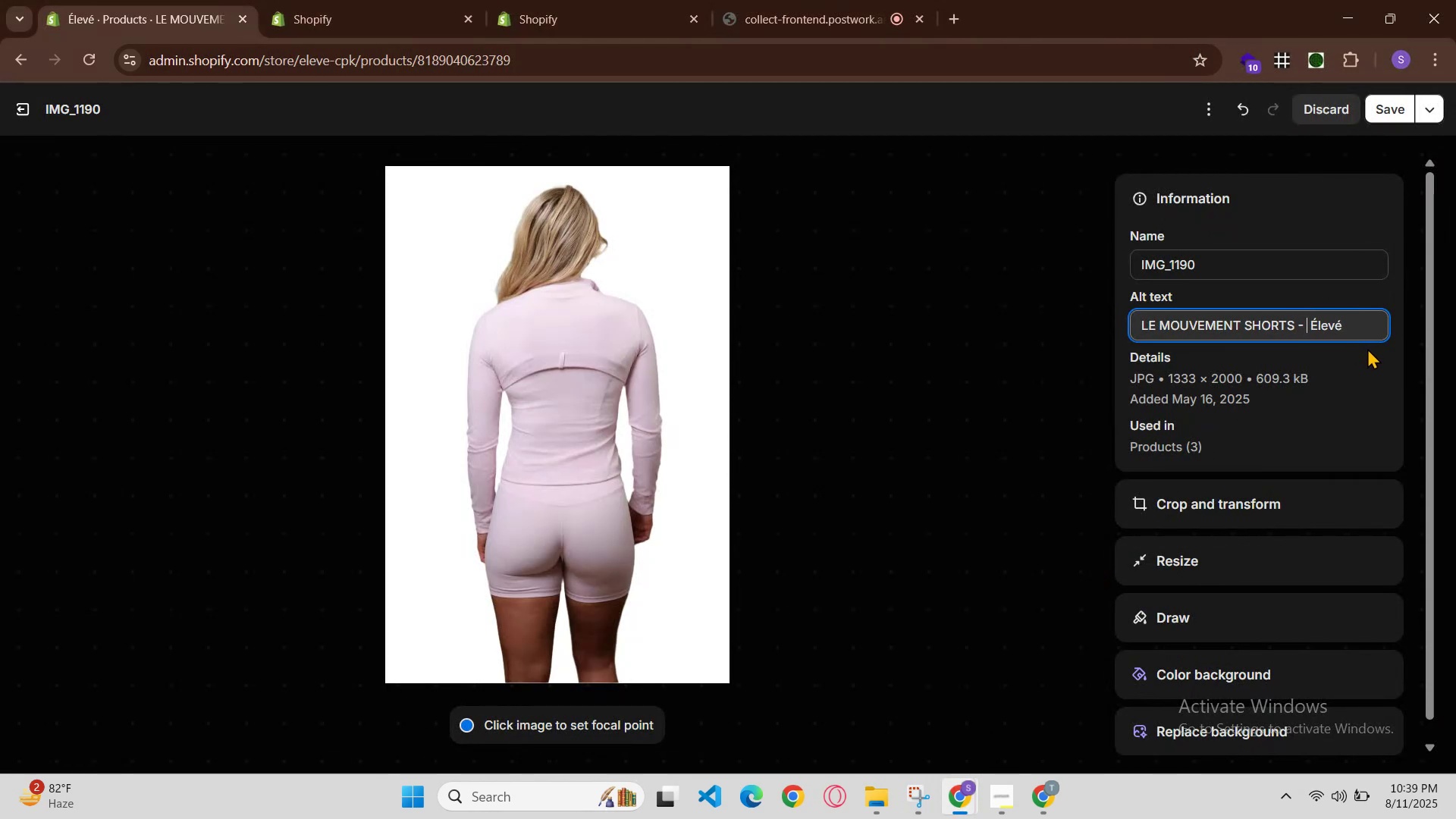 
key(Control+V)
 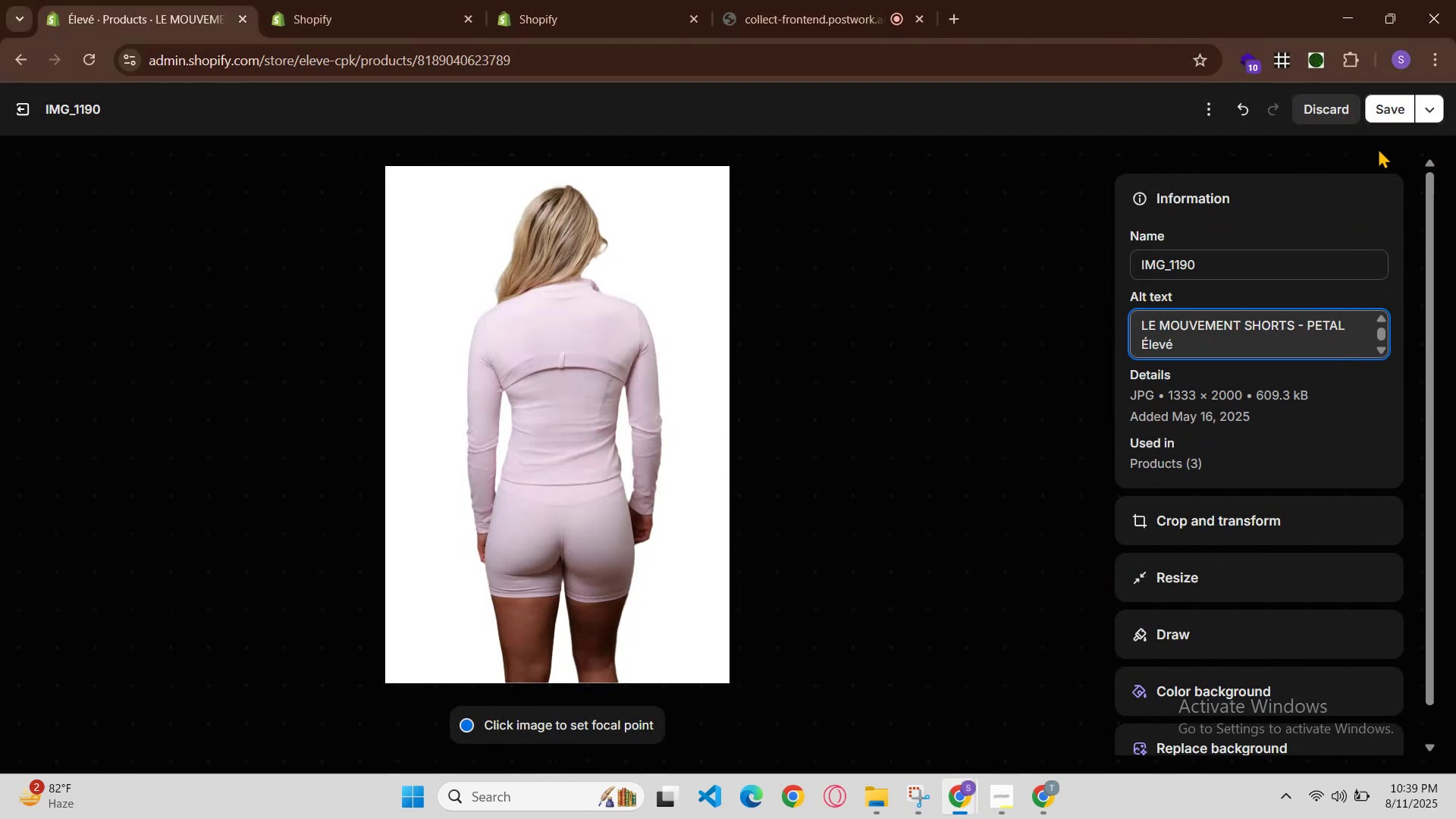 
left_click([1381, 105])
 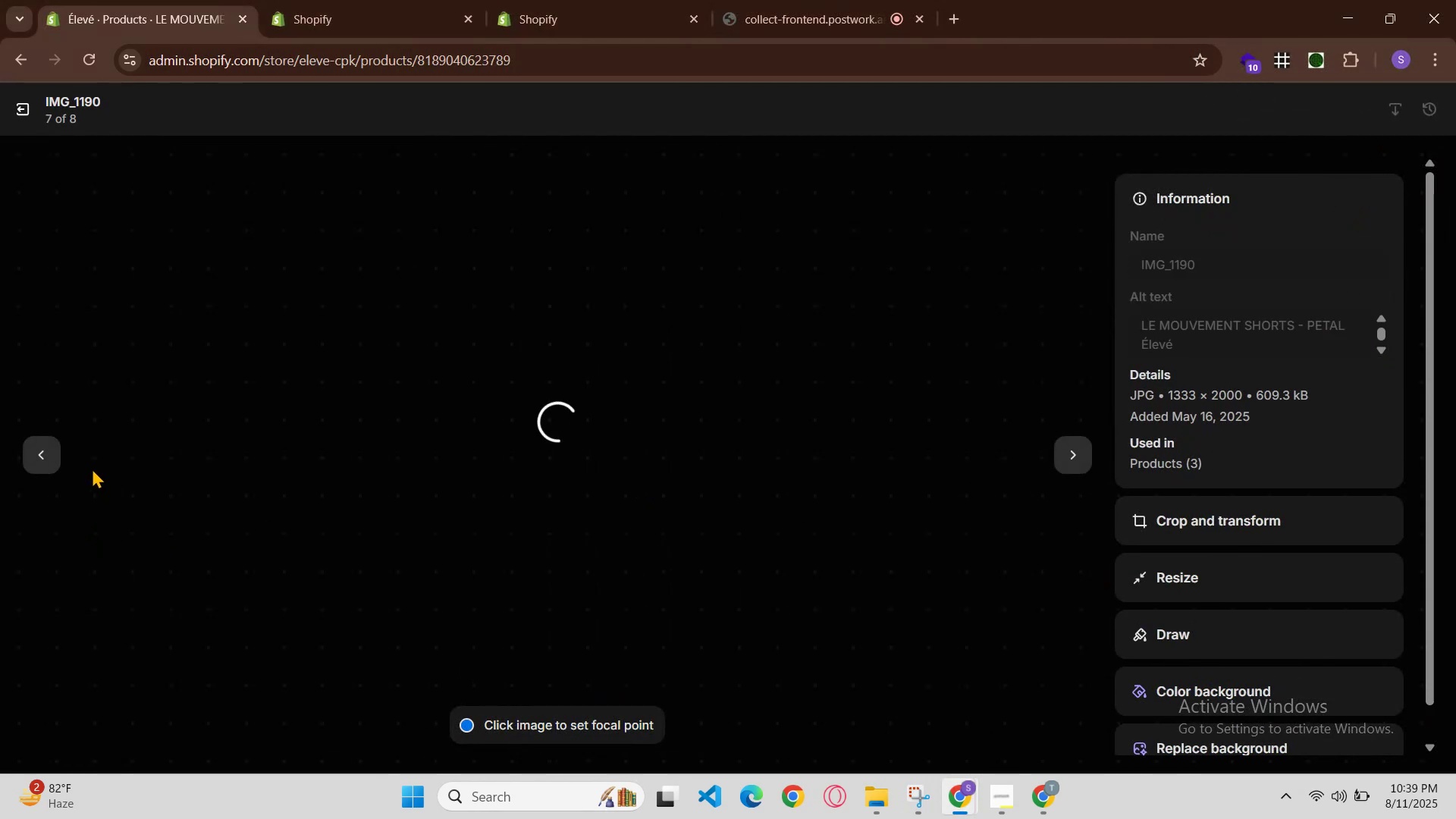 
left_click([20, 455])
 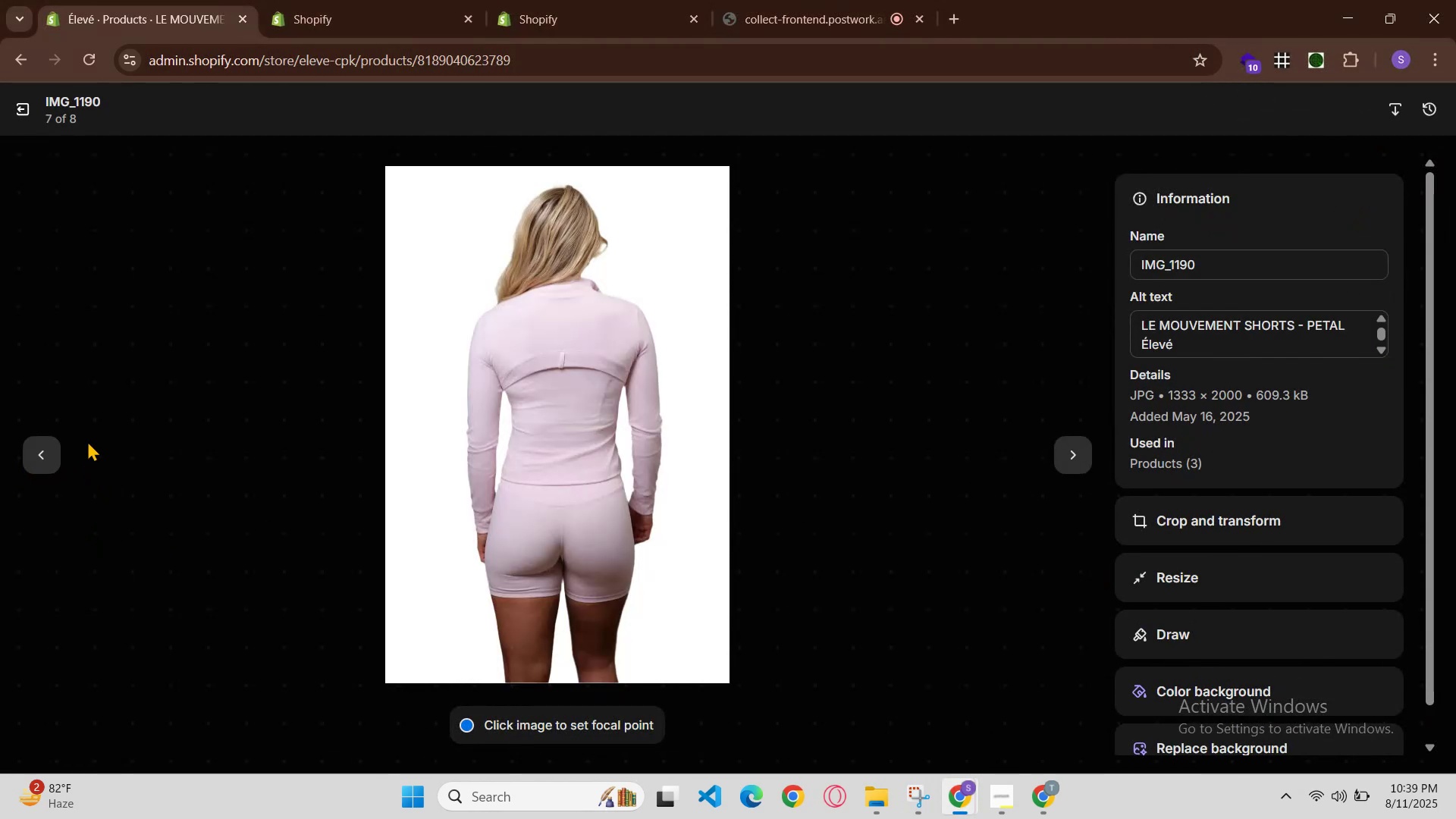 
left_click([52, 450])
 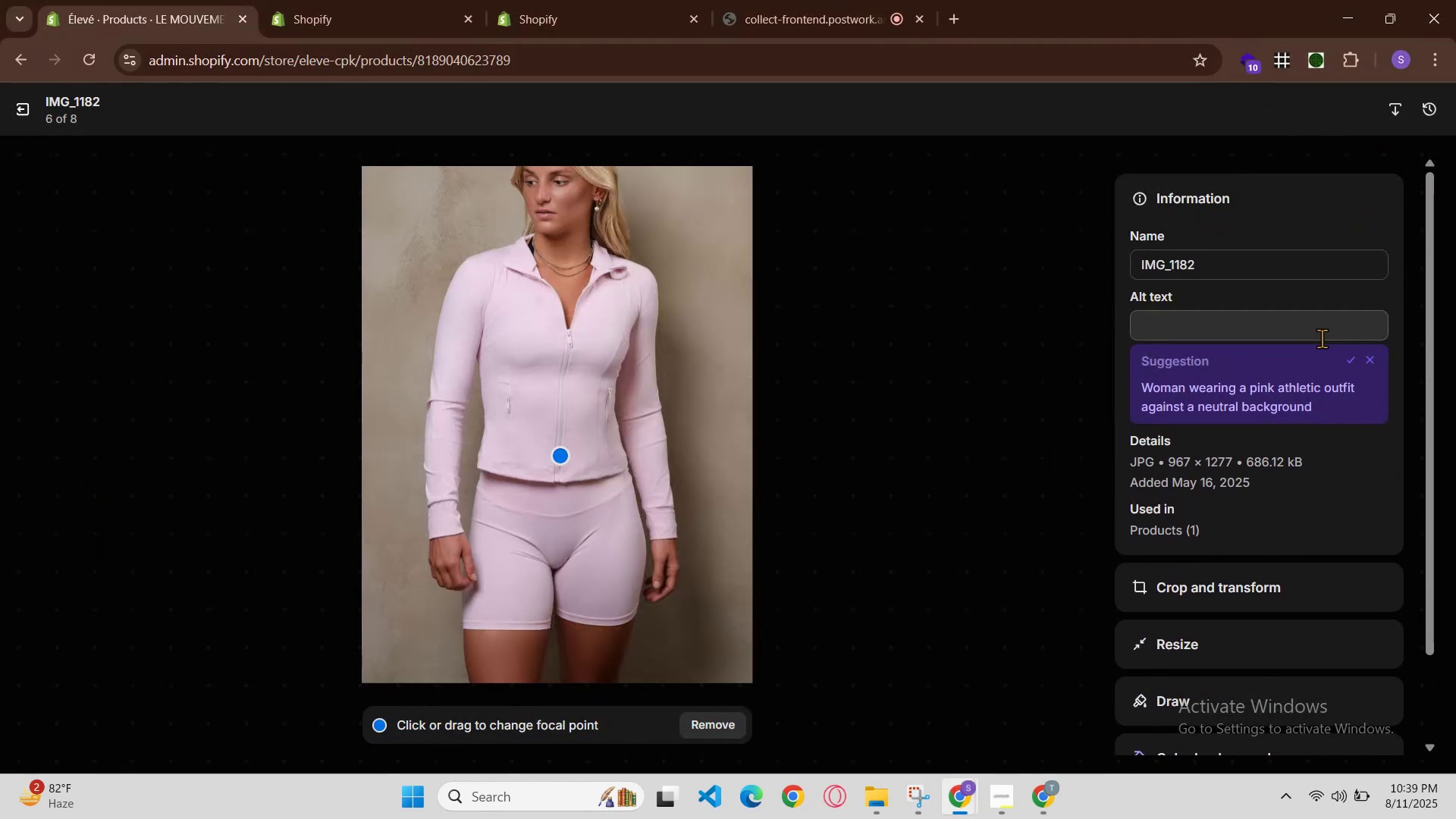 
left_click([1236, 326])
 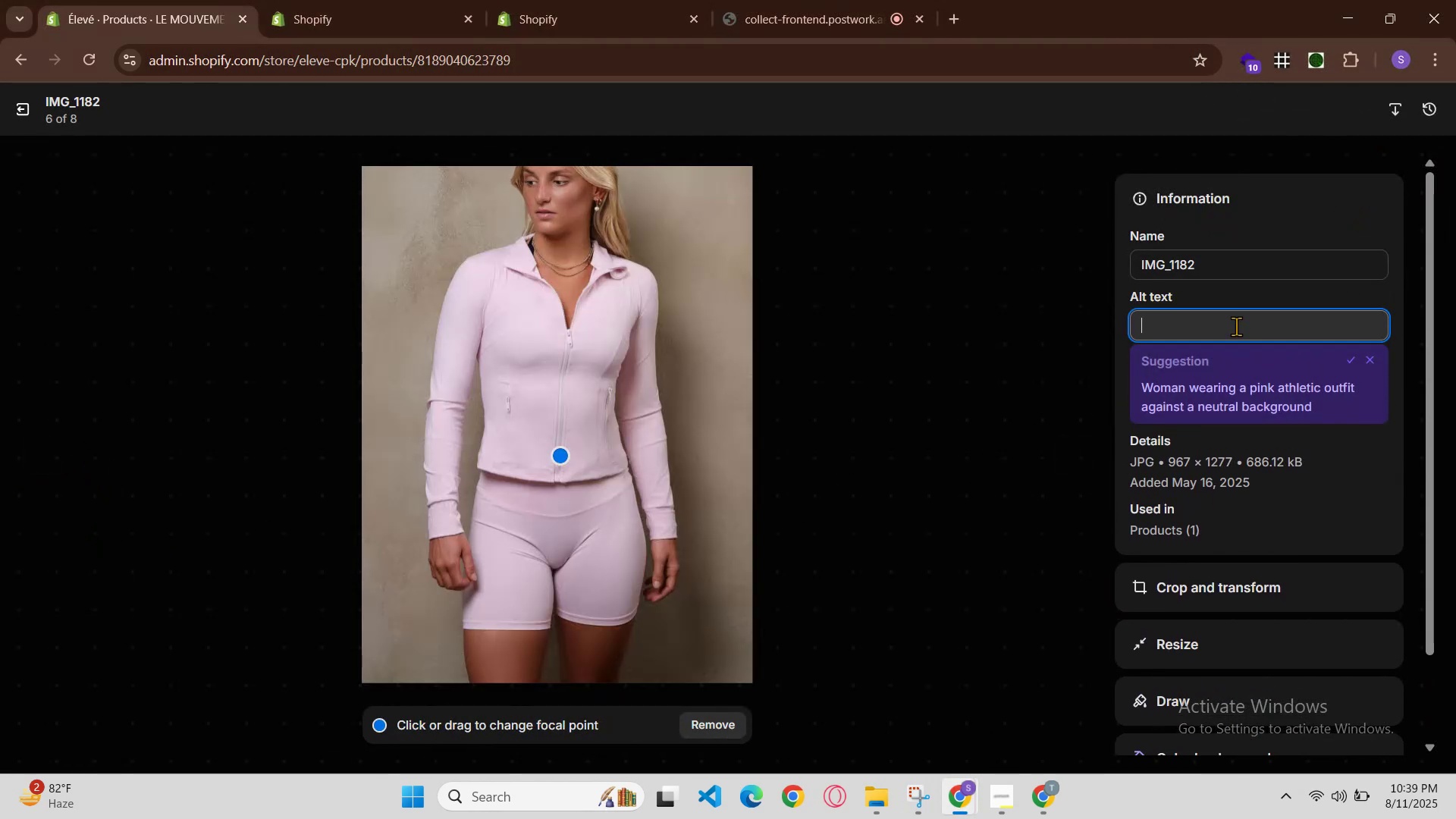 
hold_key(key=ControlLeft, duration=0.33)
 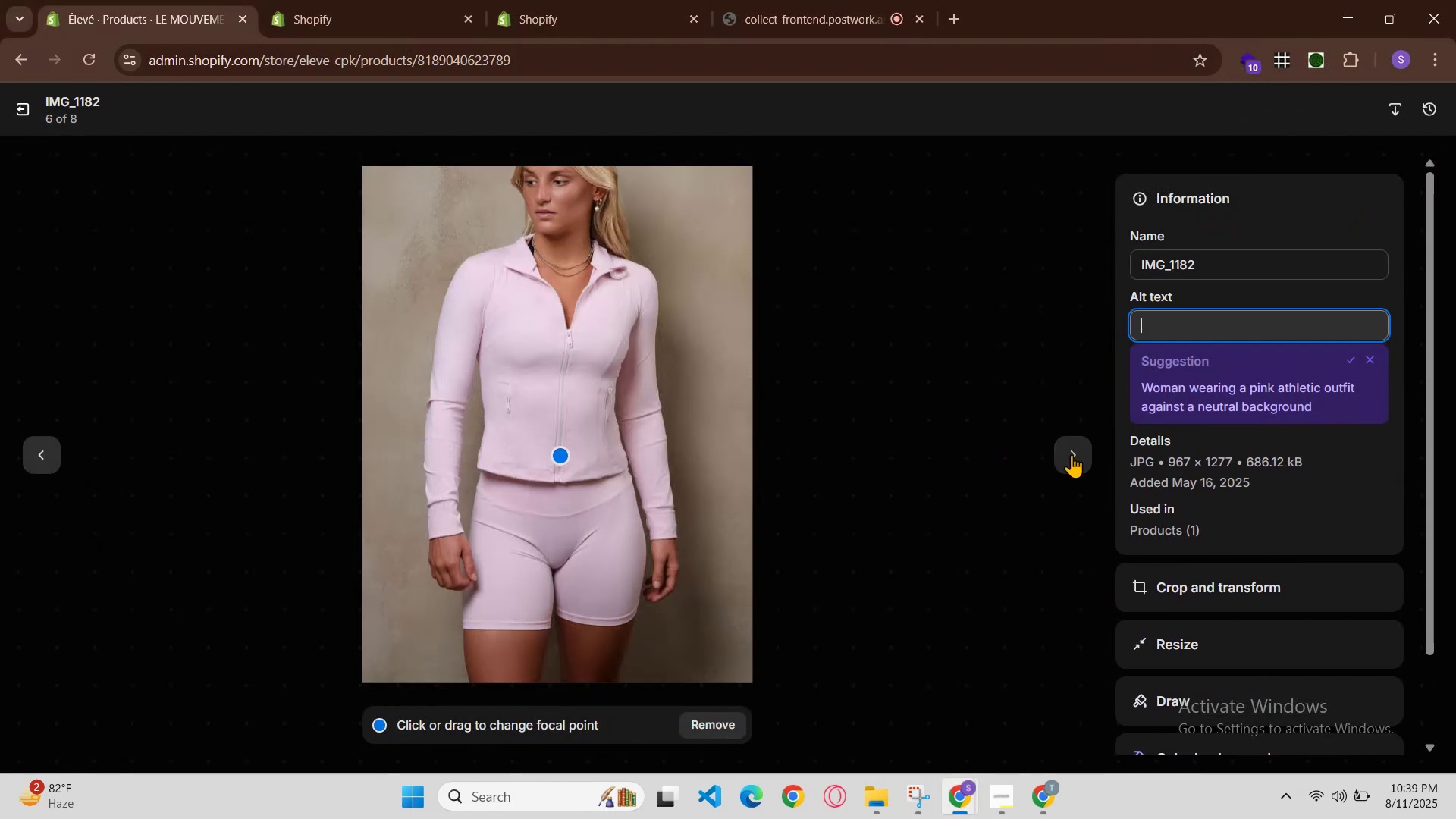 
left_click([1075, 447])
 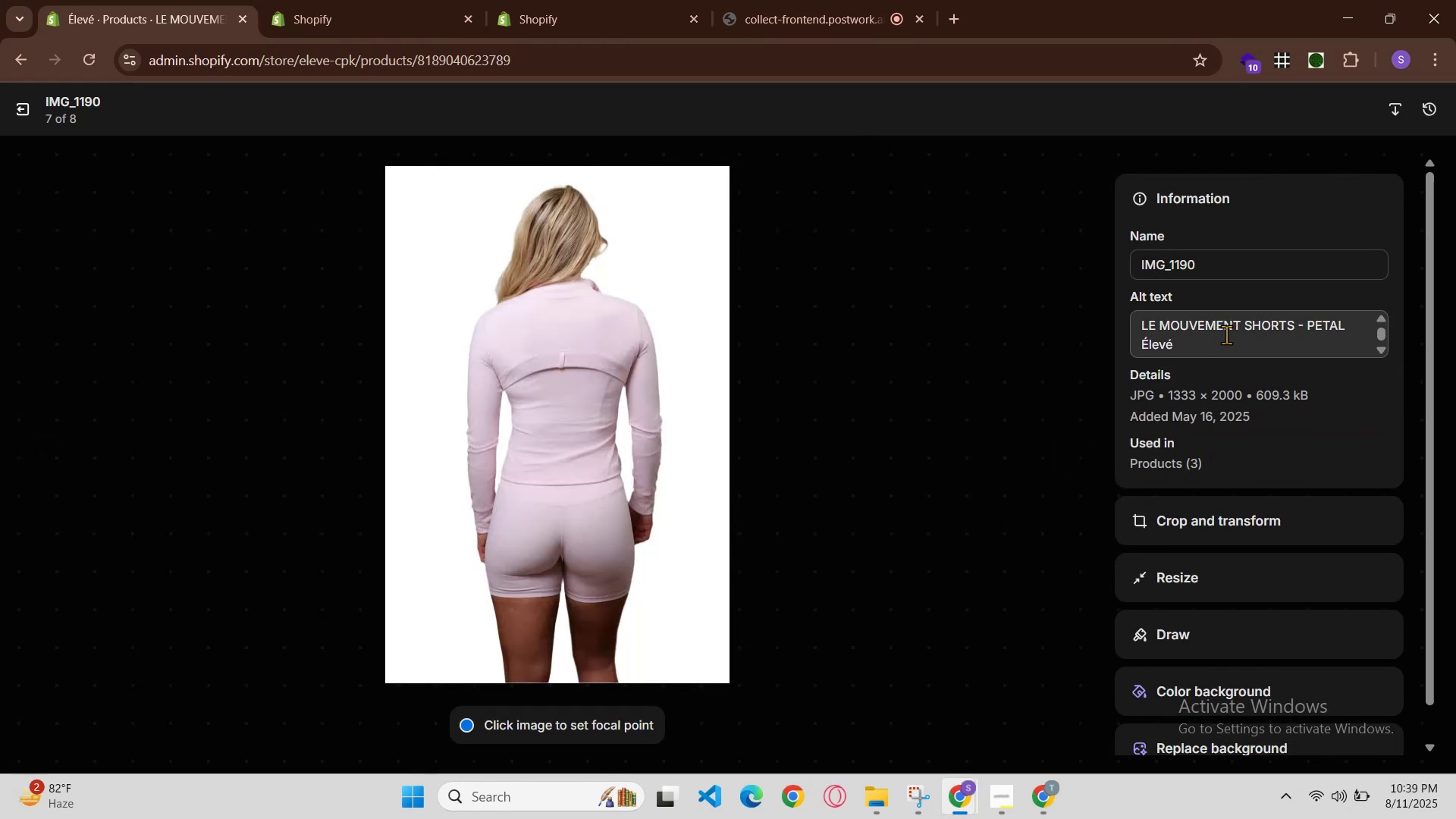 
double_click([1235, 344])
 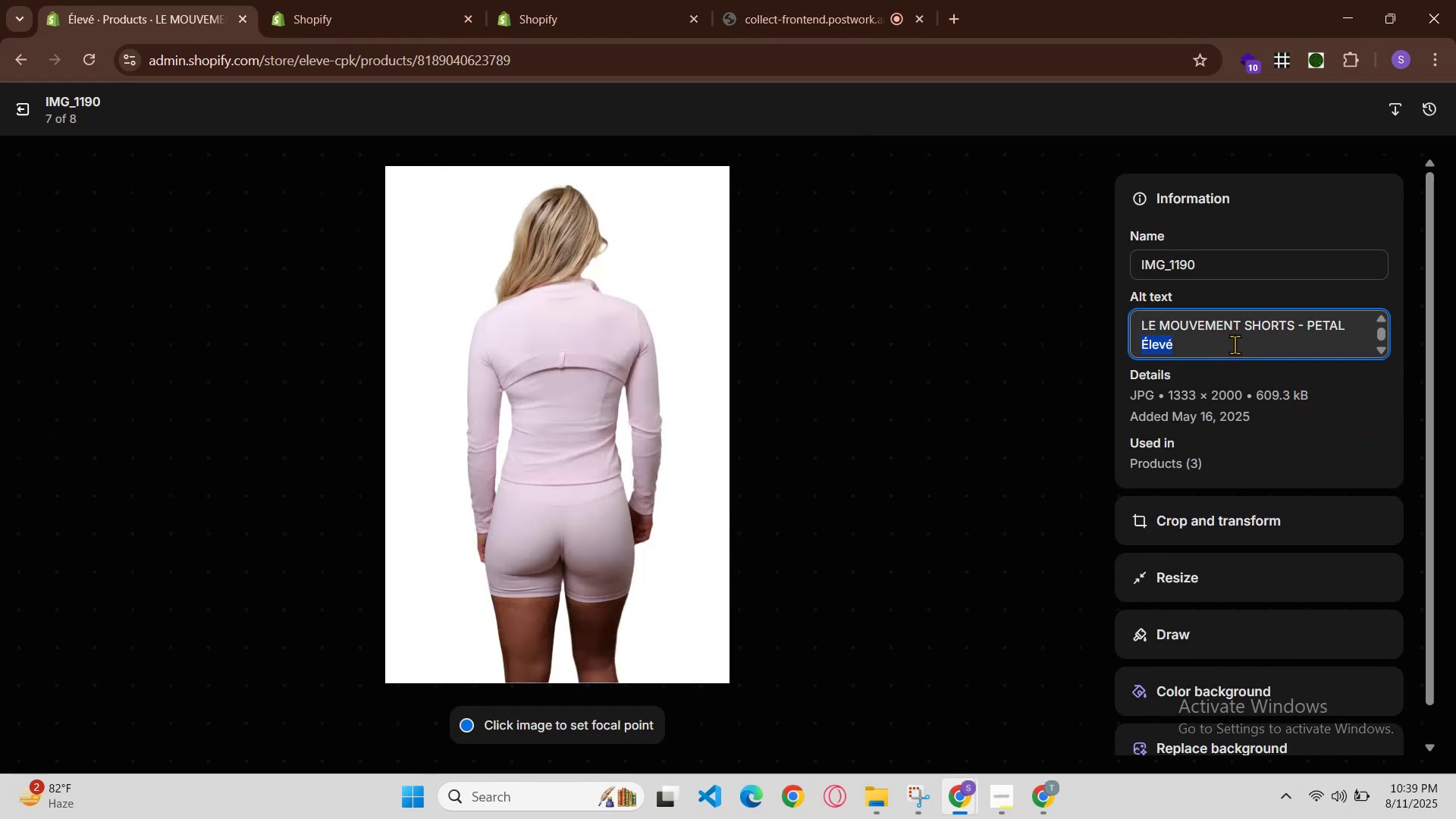 
triple_click([1235, 344])
 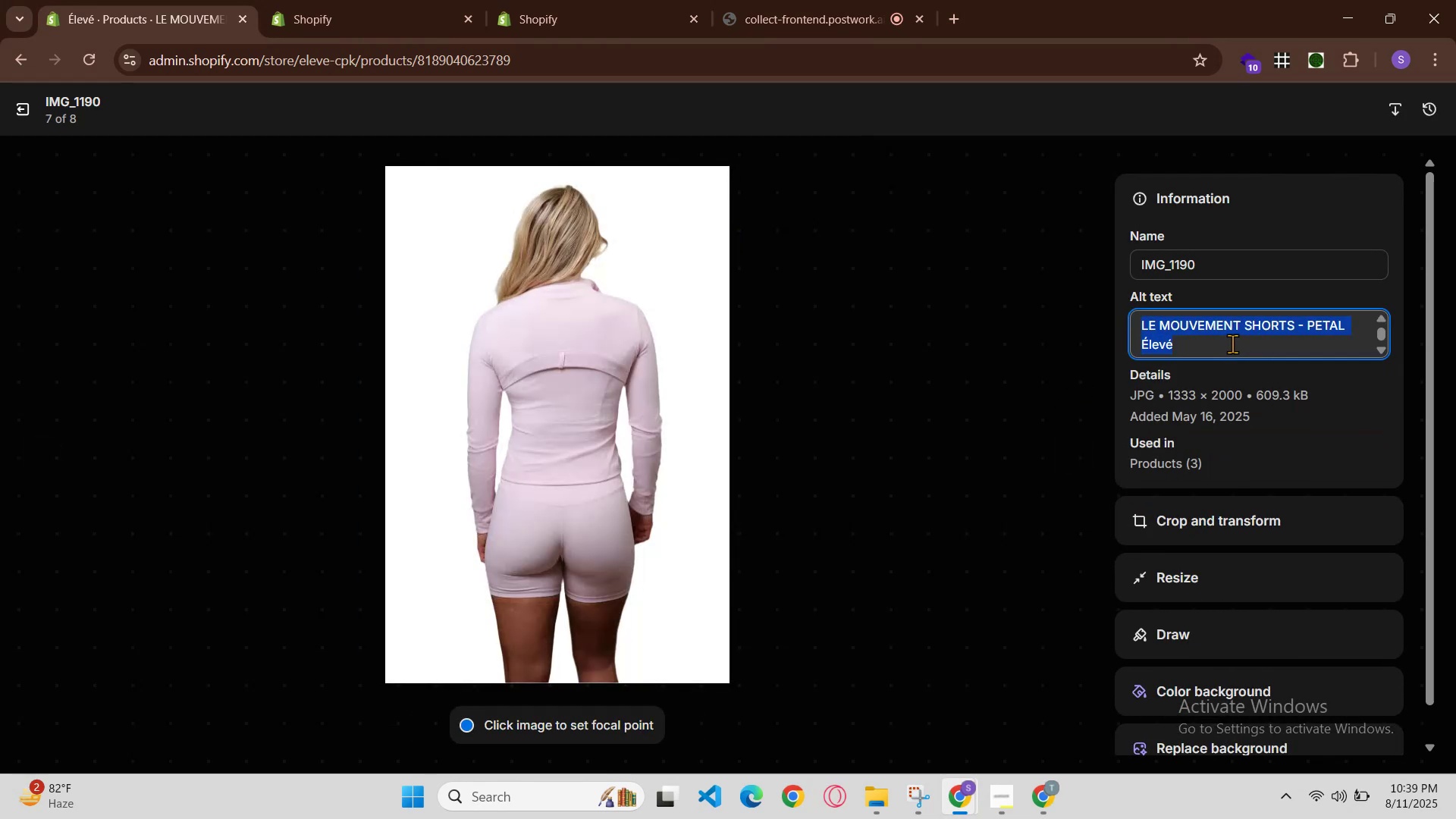 
key(Control+C)
 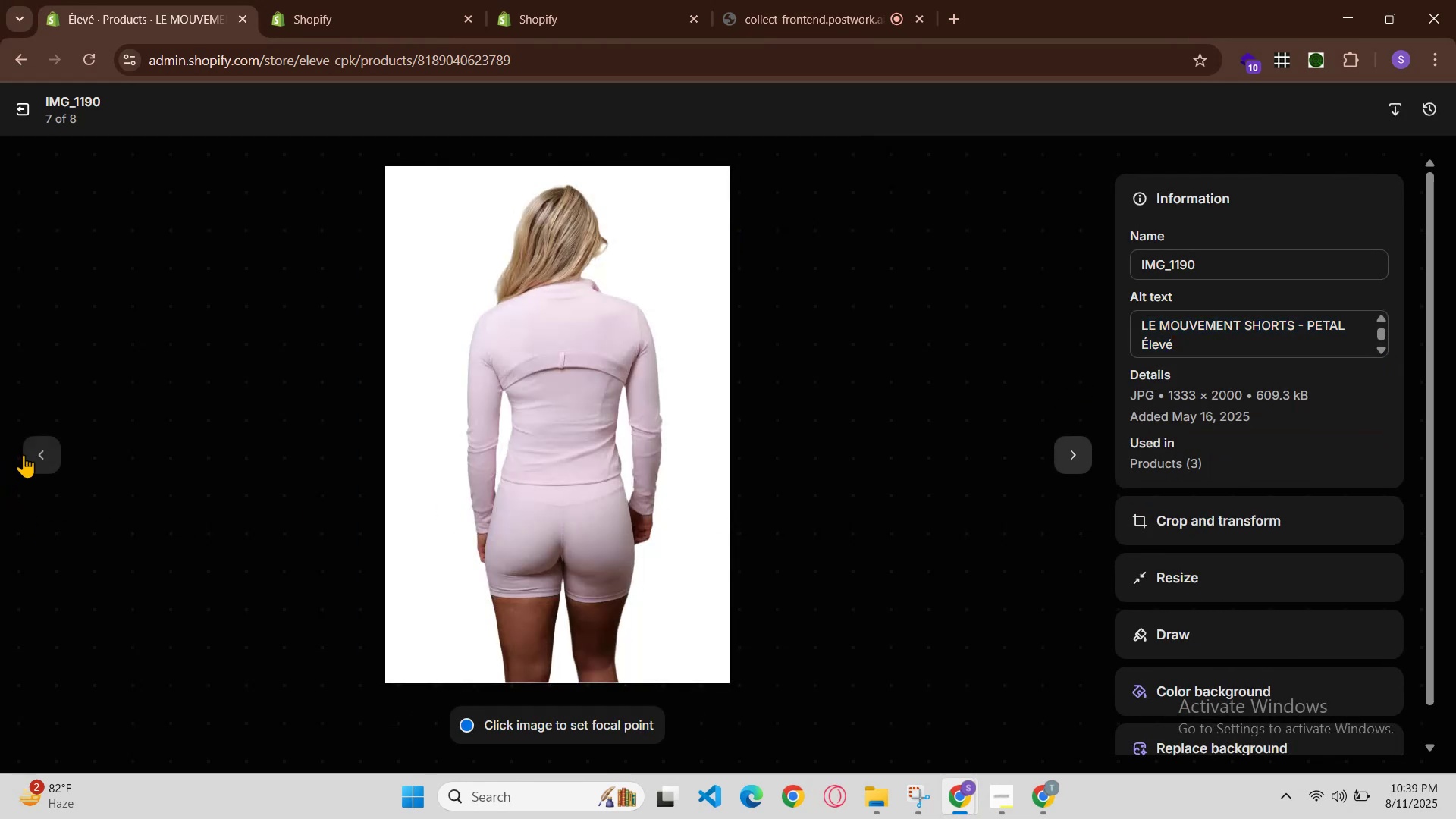 
left_click([30, 452])
 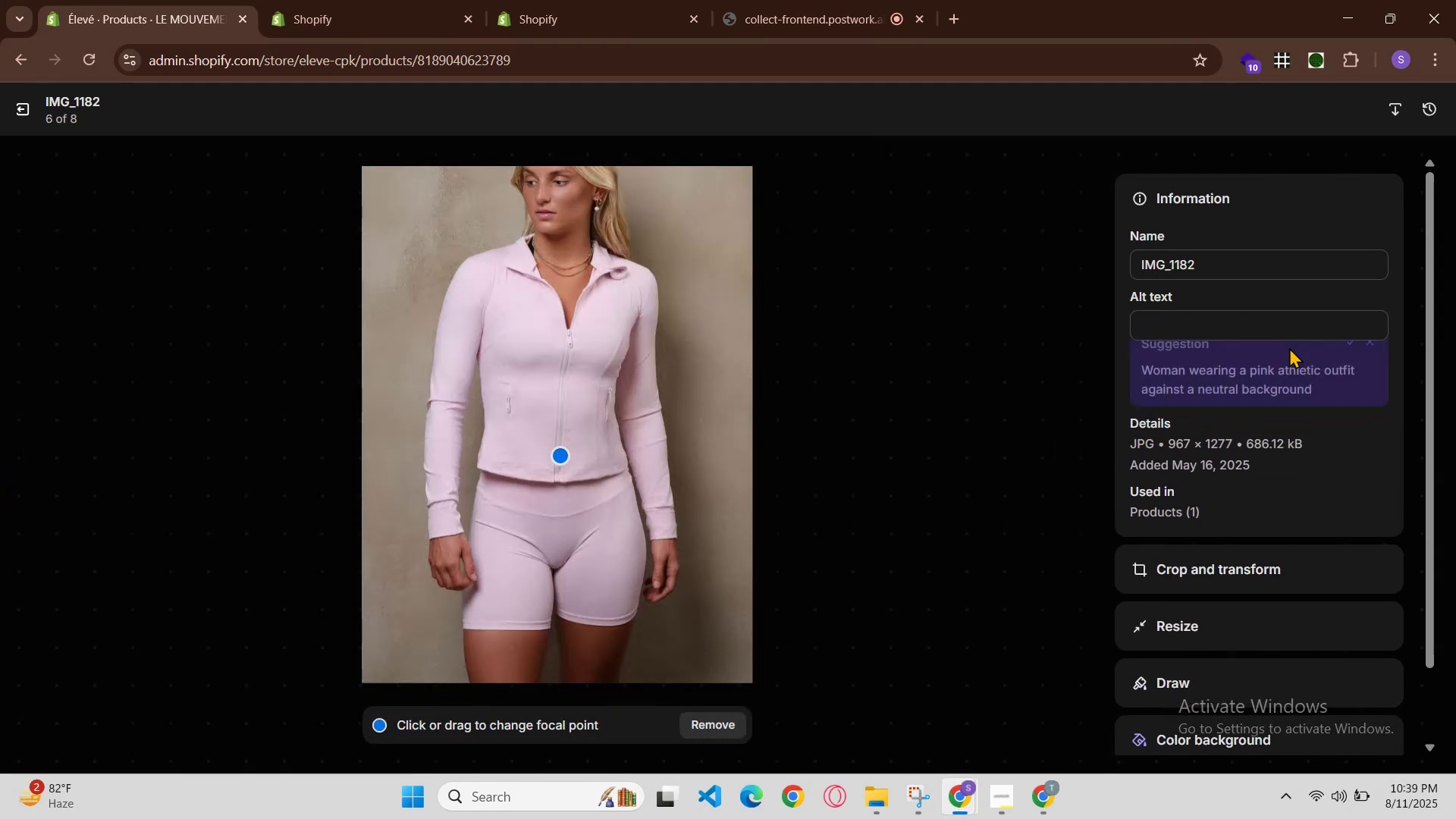 
left_click([1277, 337])
 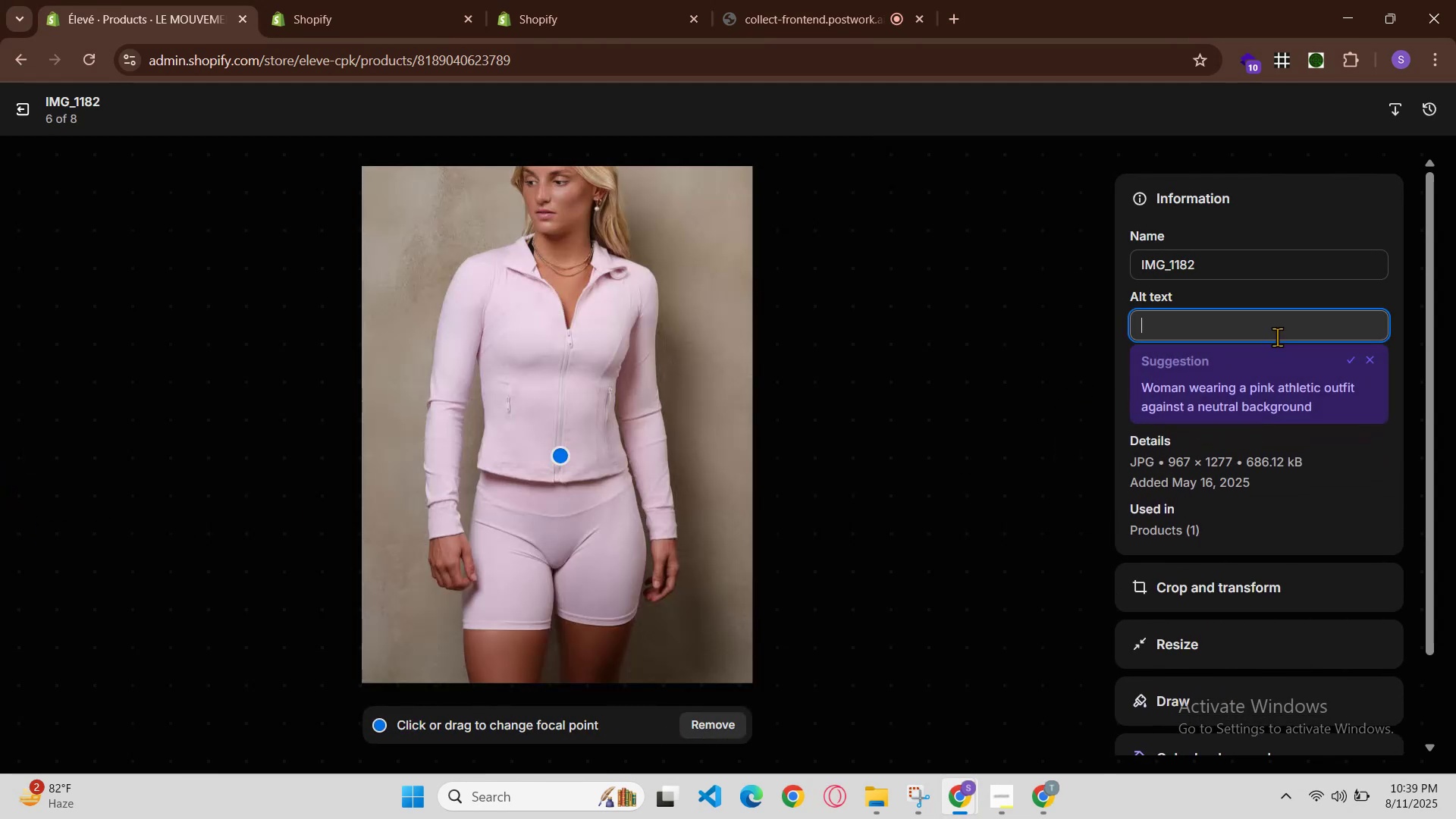 
key(Control+V)
 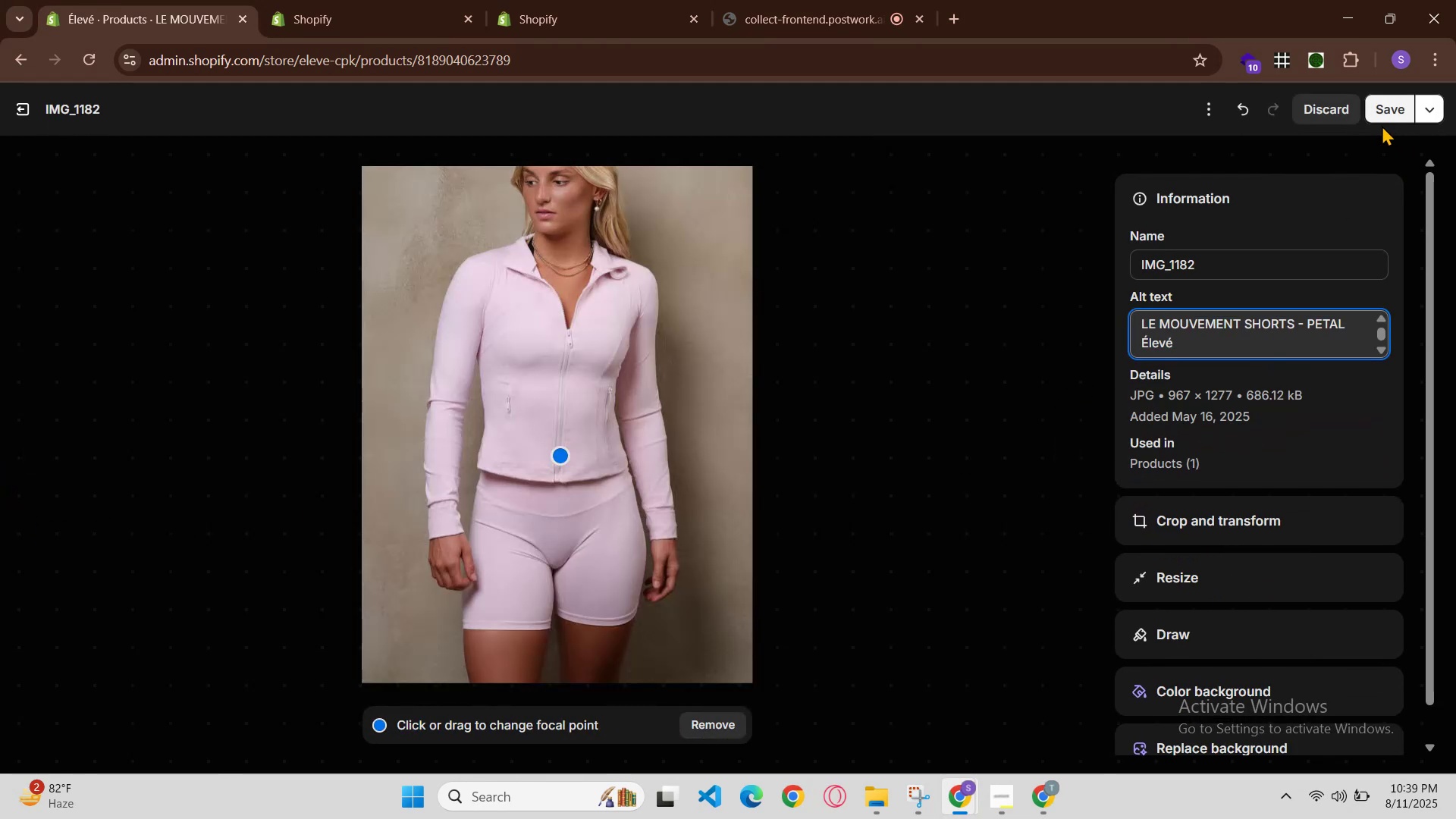 
left_click([1385, 106])
 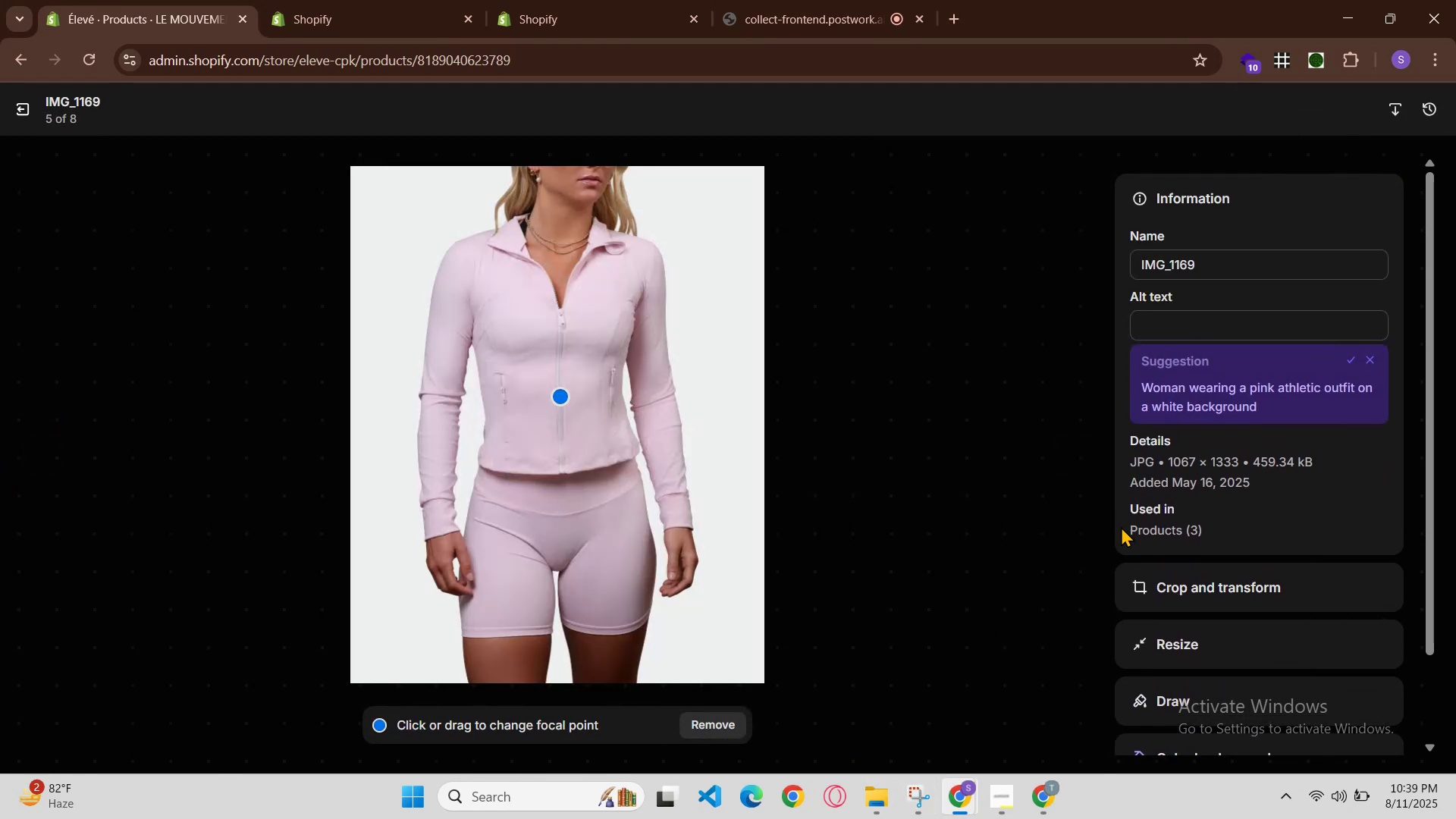 
key(Control+ControlLeft)
 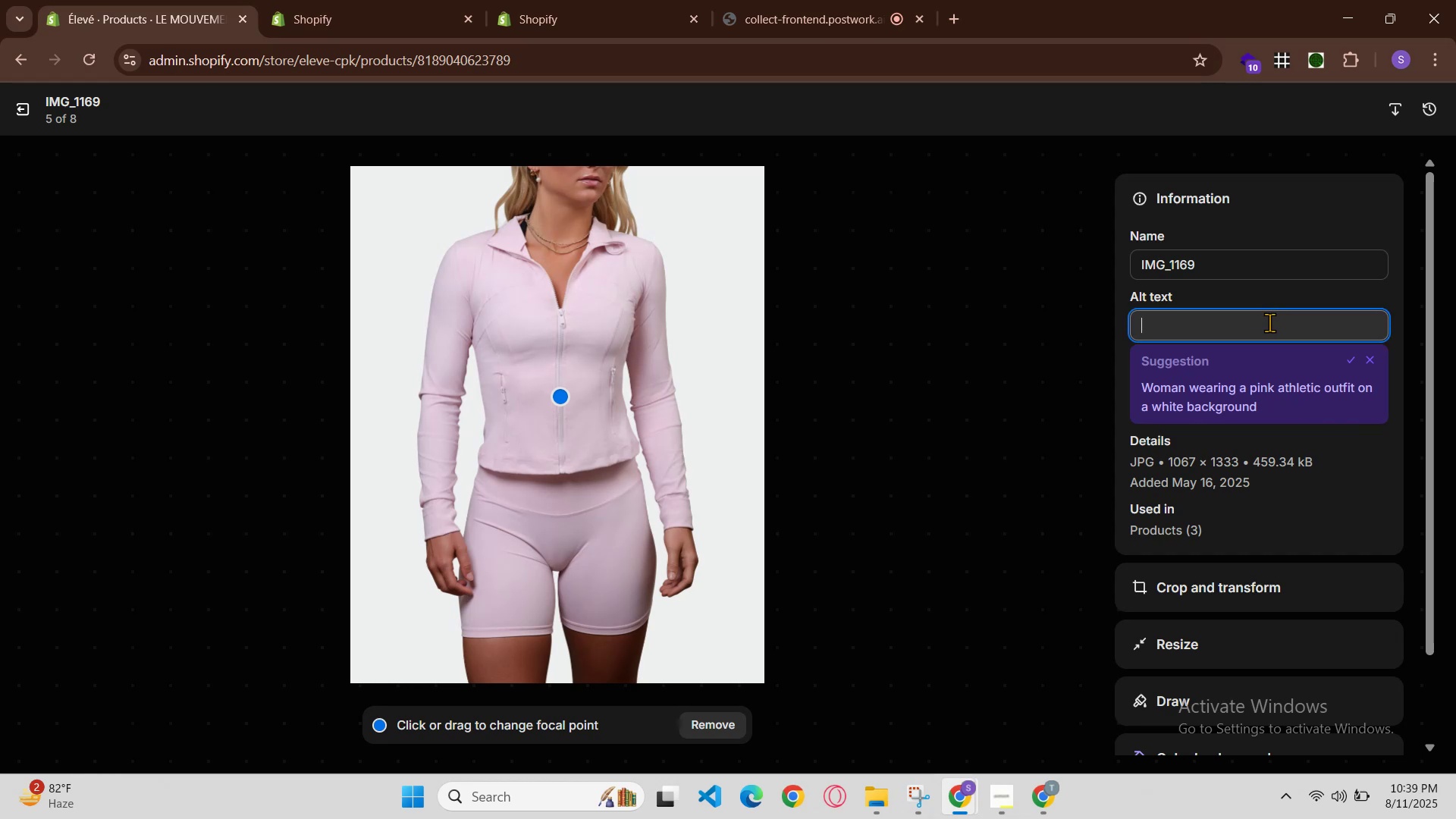 
key(Control+V)
 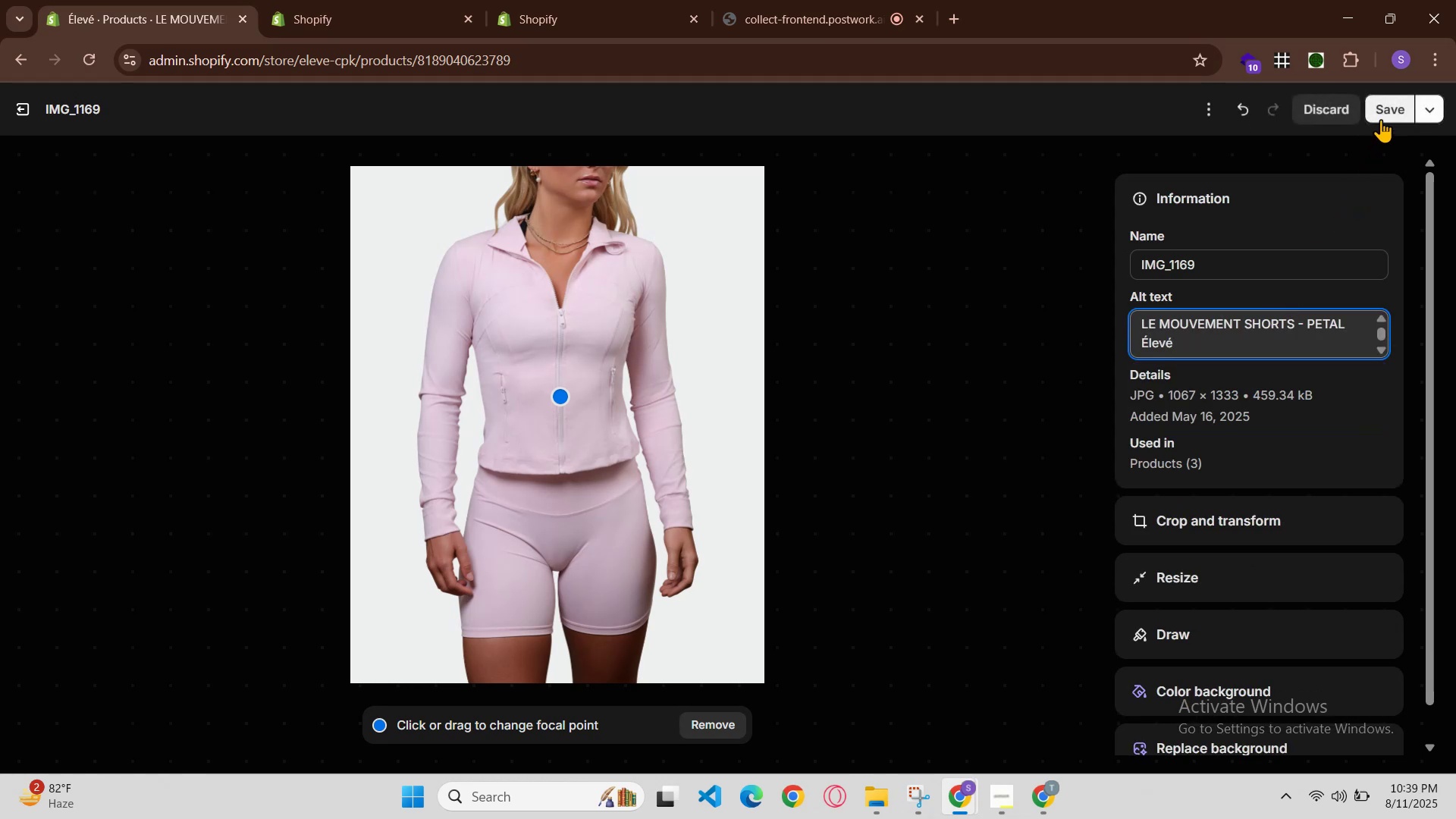 
left_click([1383, 112])
 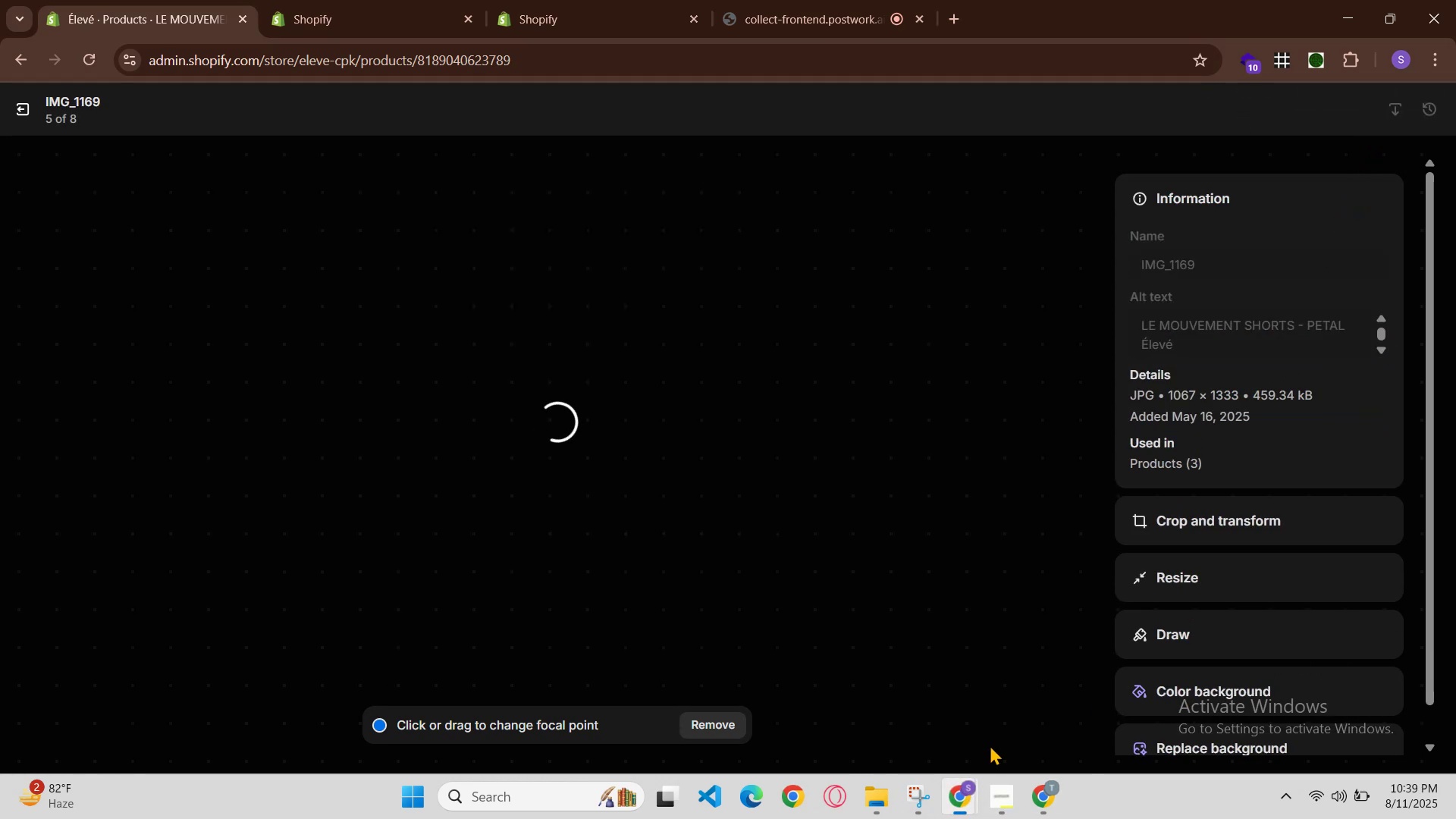 
left_click([959, 802])
 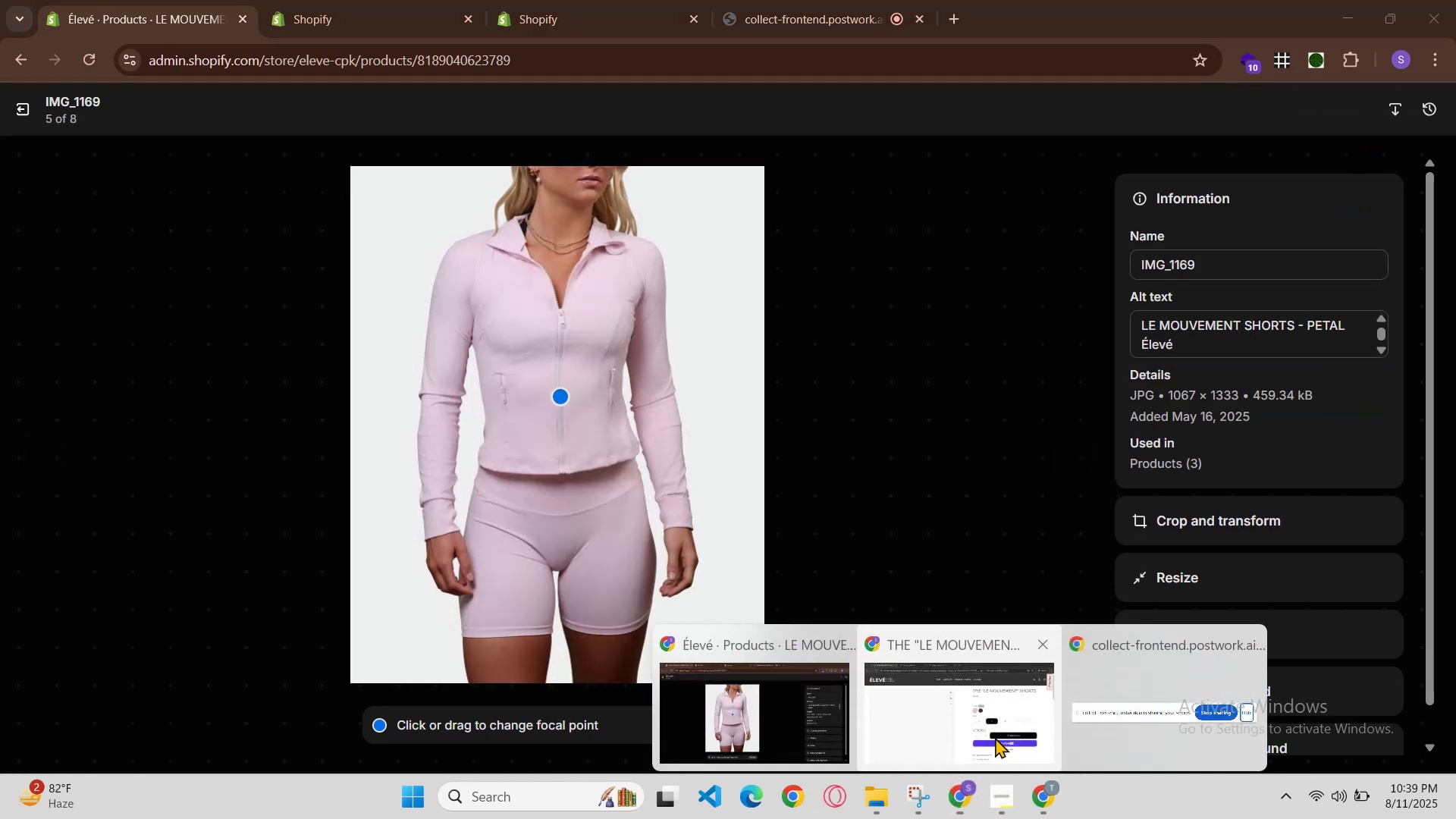 
left_click([996, 732])
 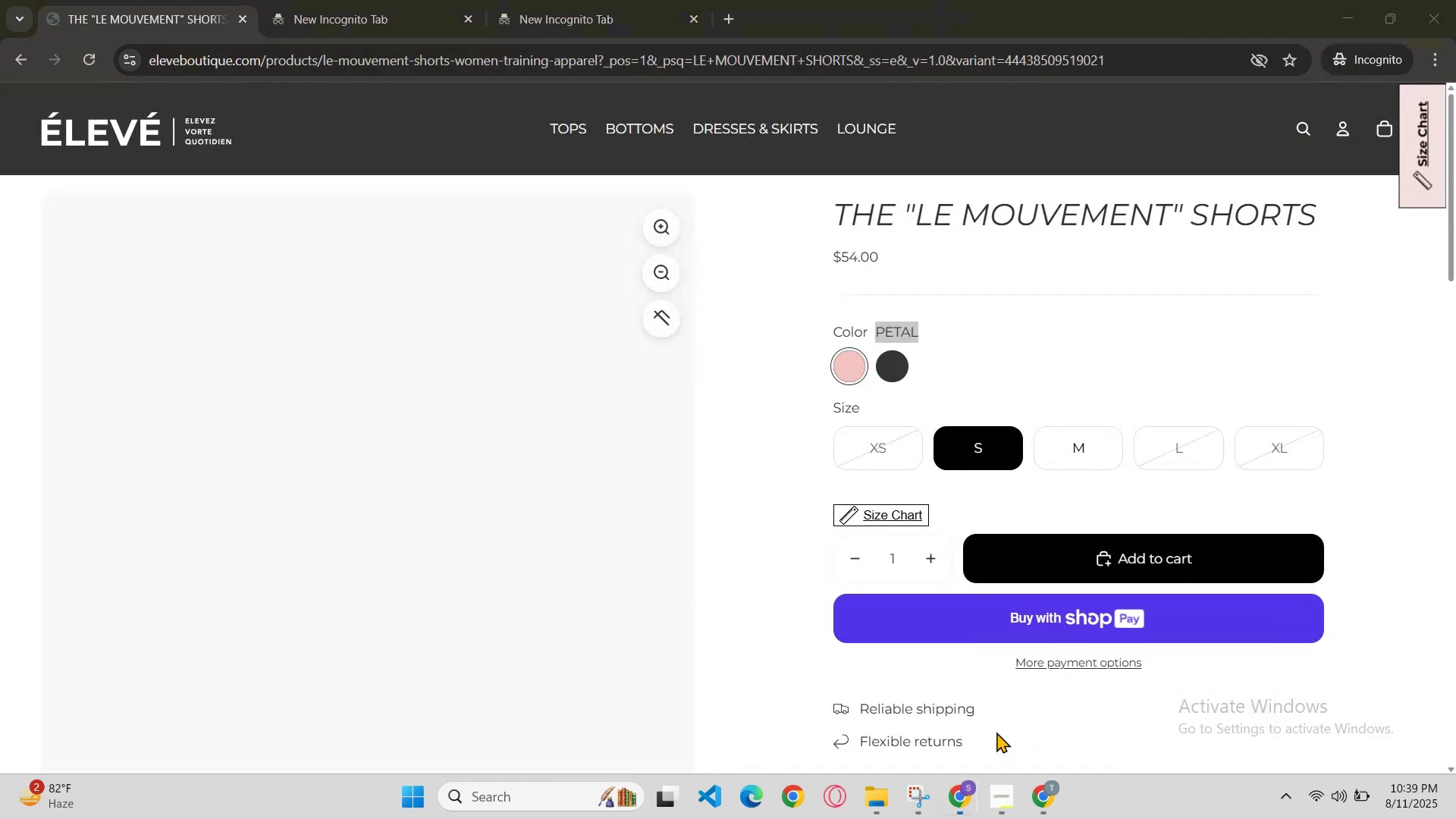 
key(Control+R)
 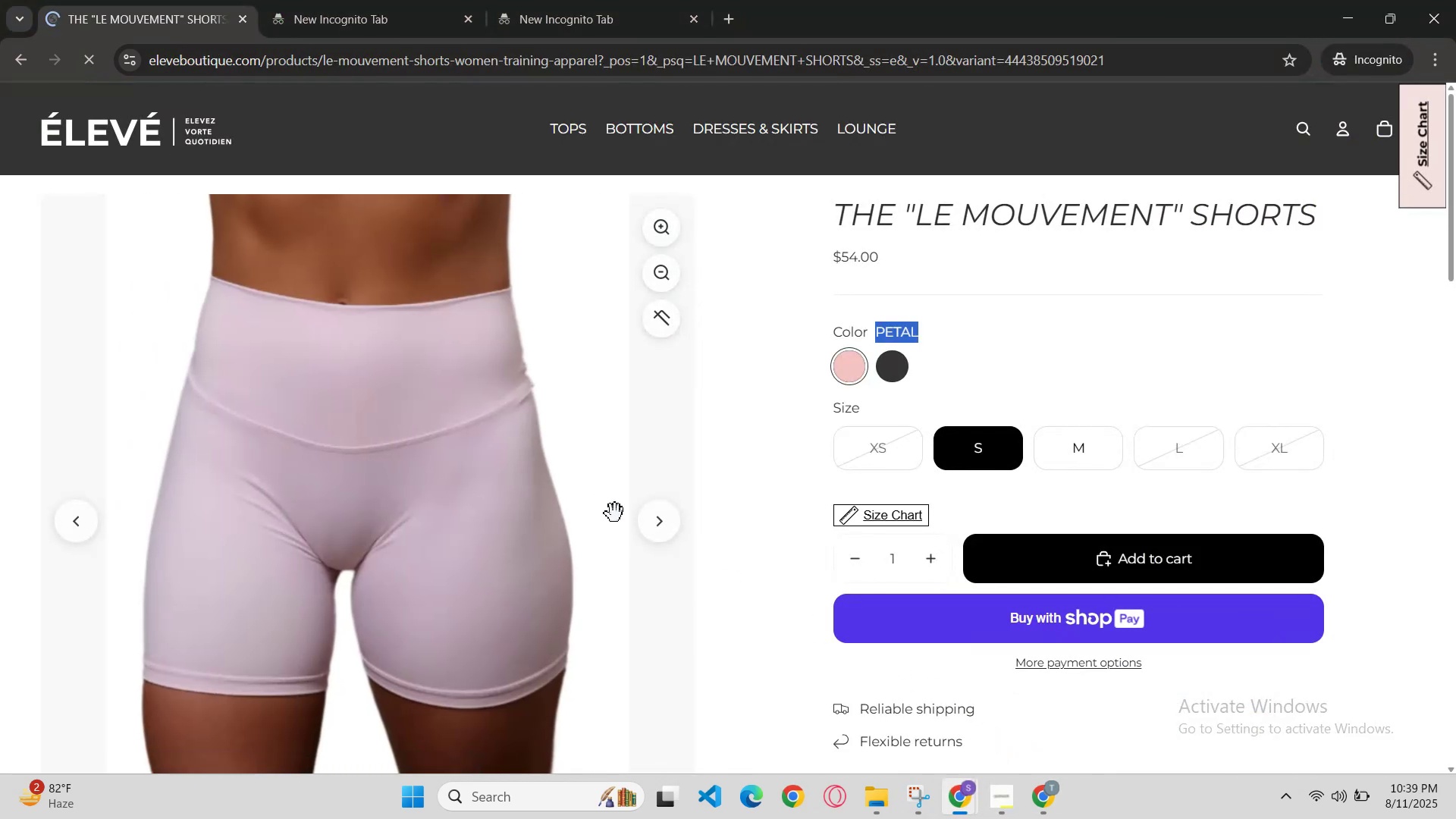 
scroll: coordinate [730, 486], scroll_direction: down, amount: 2.0
 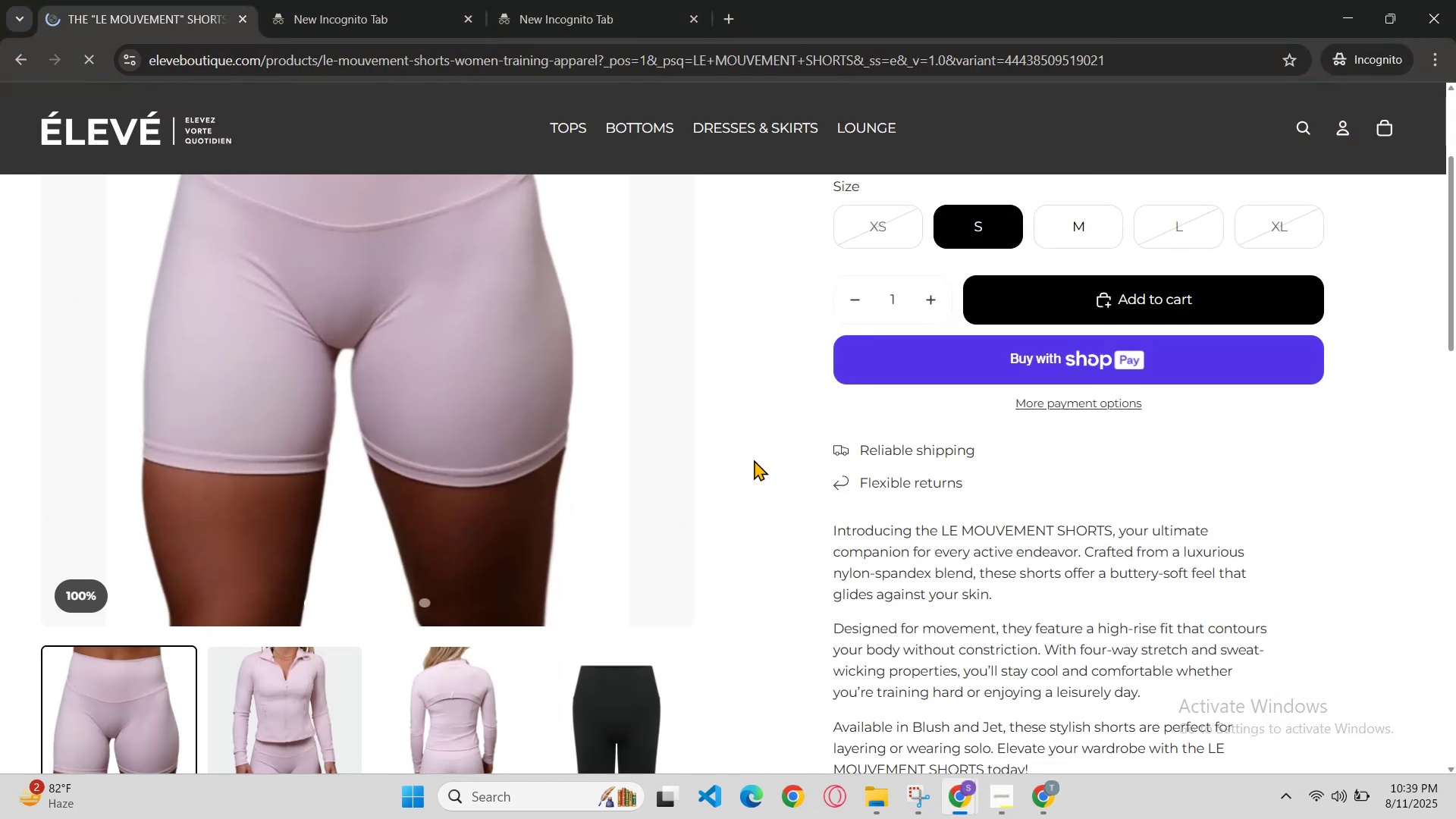 
scroll: coordinate [755, 457], scroll_direction: up, amount: 2.0
 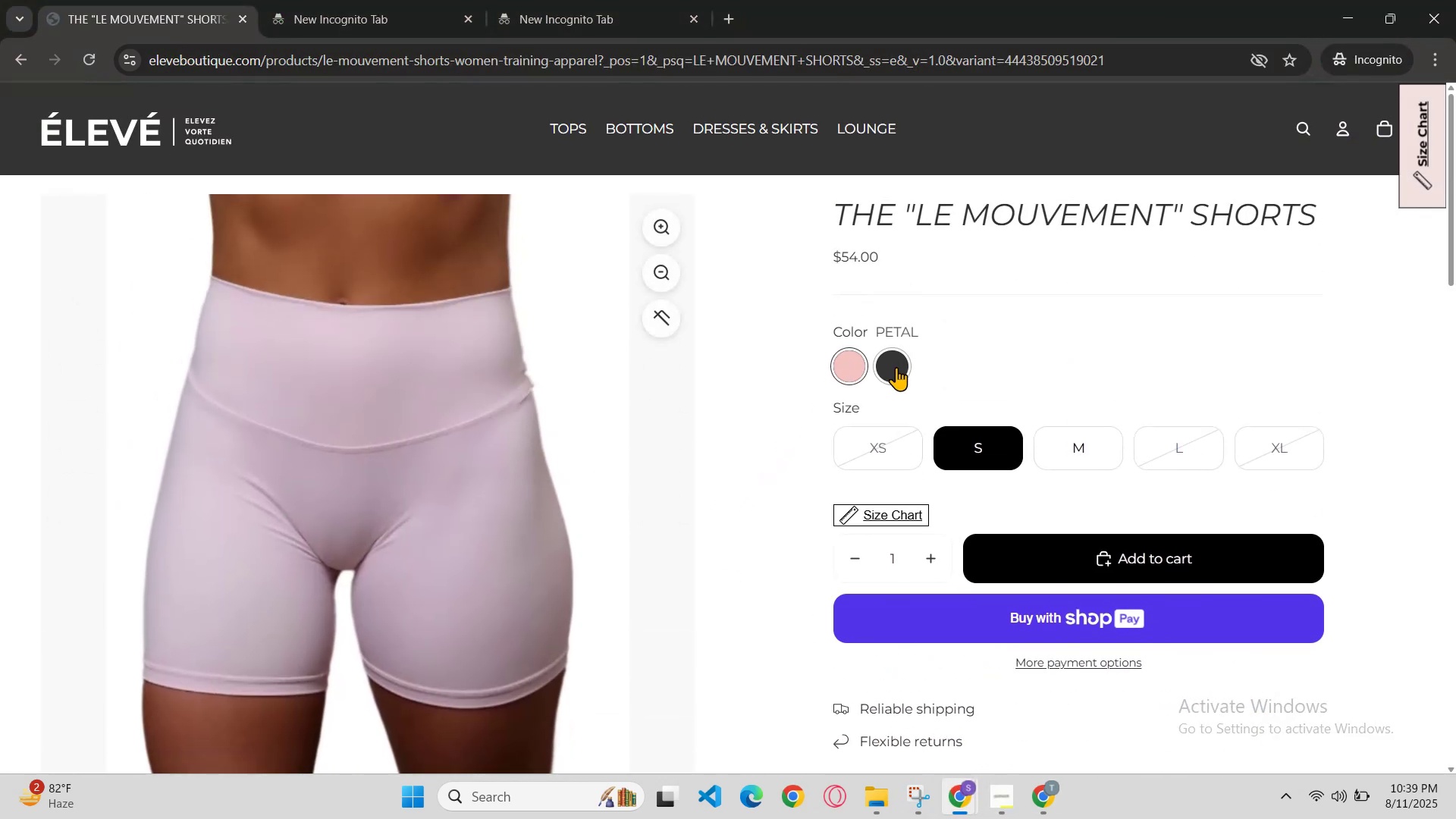 
left_click([851, 362])
 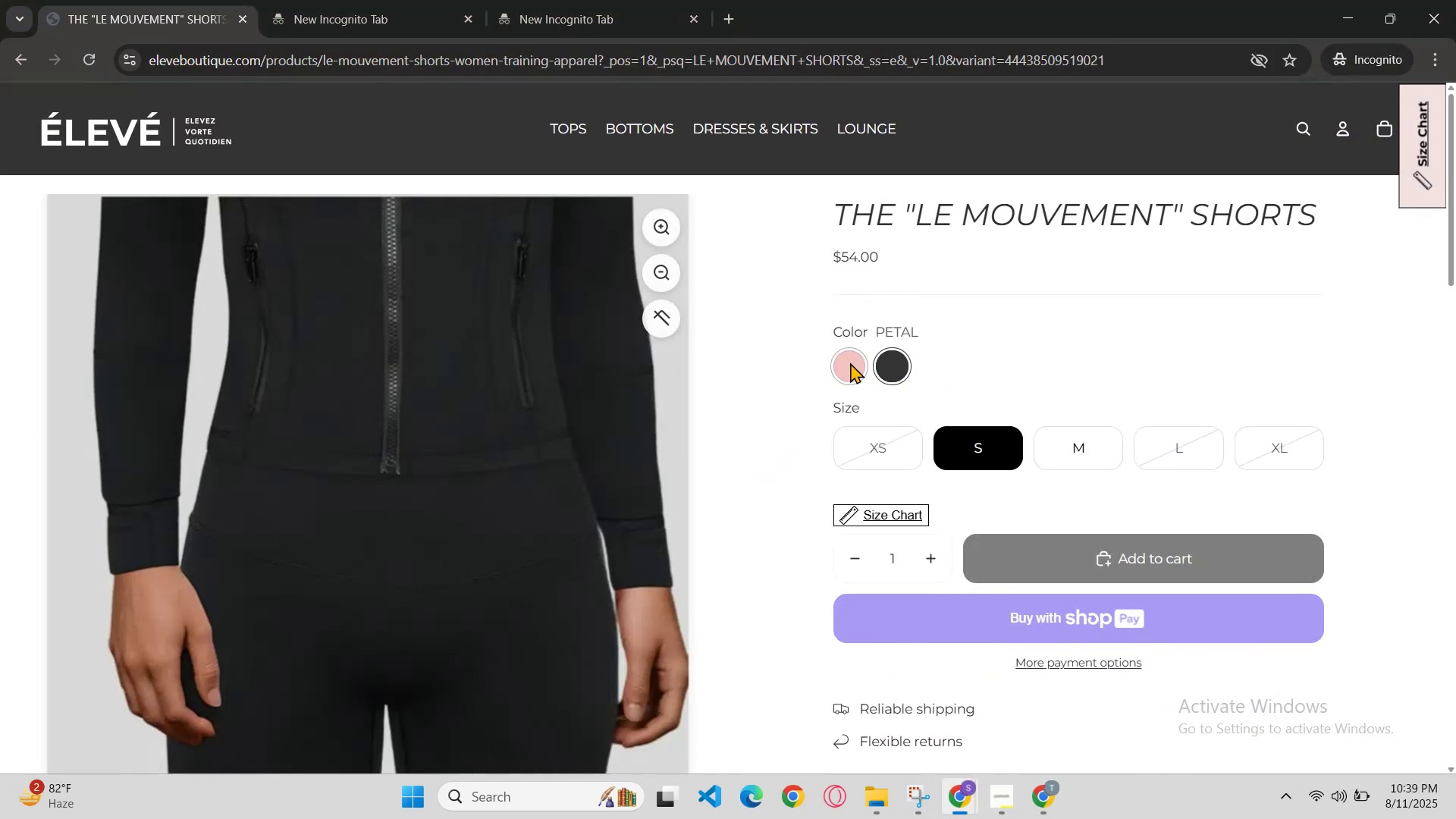 
scroll: coordinate [847, 376], scroll_direction: down, amount: 2.0
 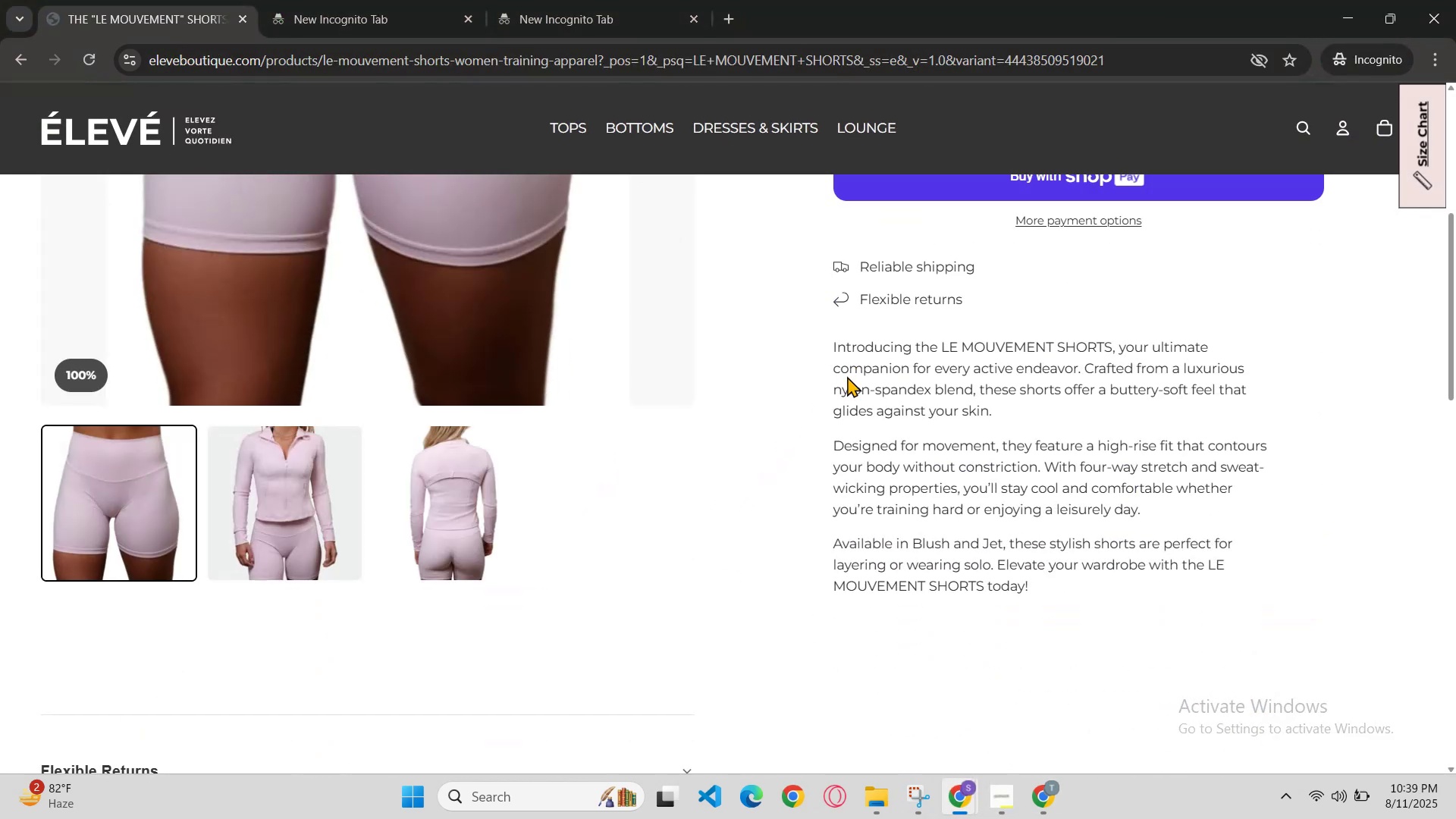 
scroll: coordinate [856, 457], scroll_direction: up, amount: 1.0
 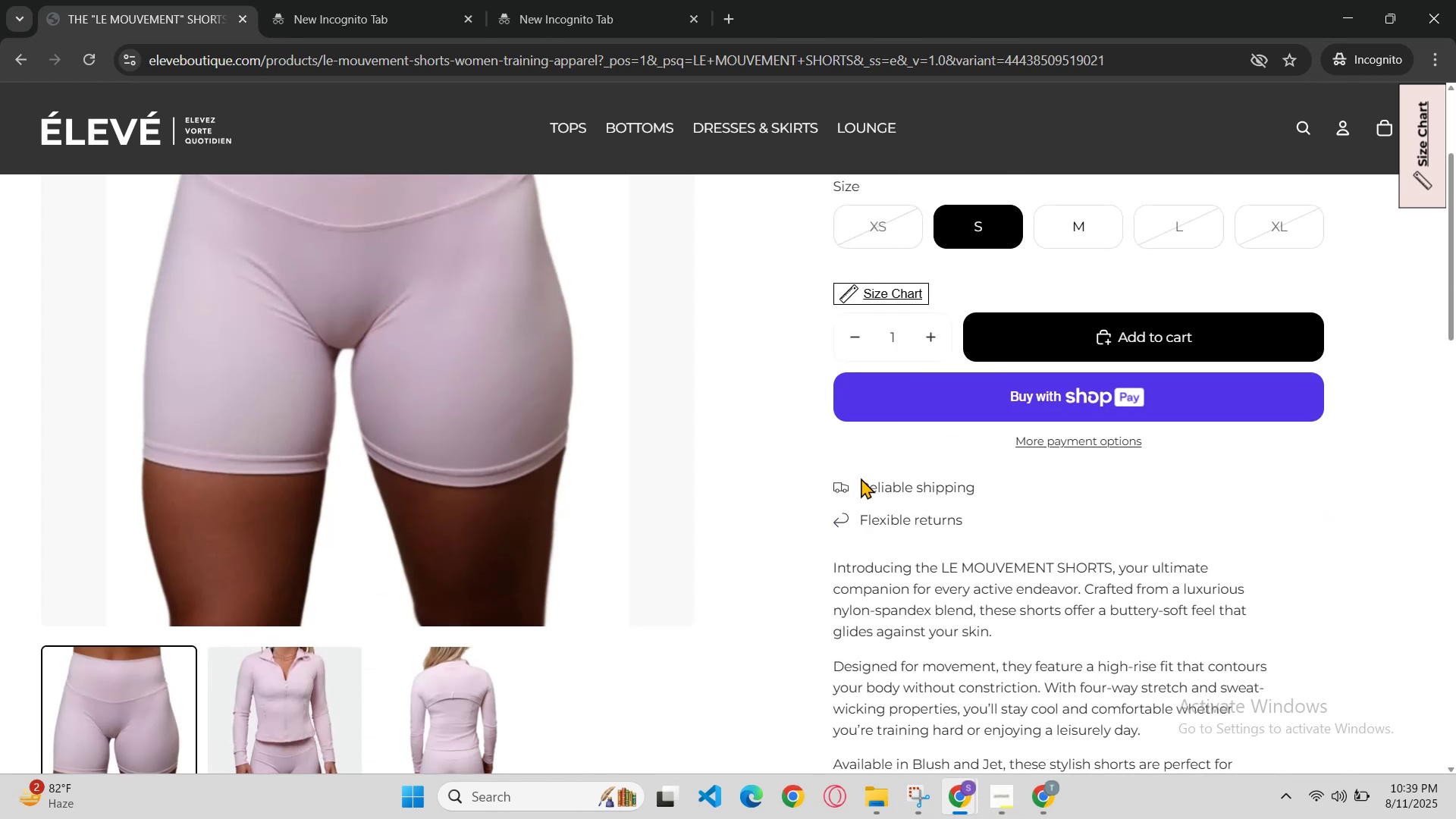 
scroll: coordinate [879, 557], scroll_direction: down, amount: 1.0
 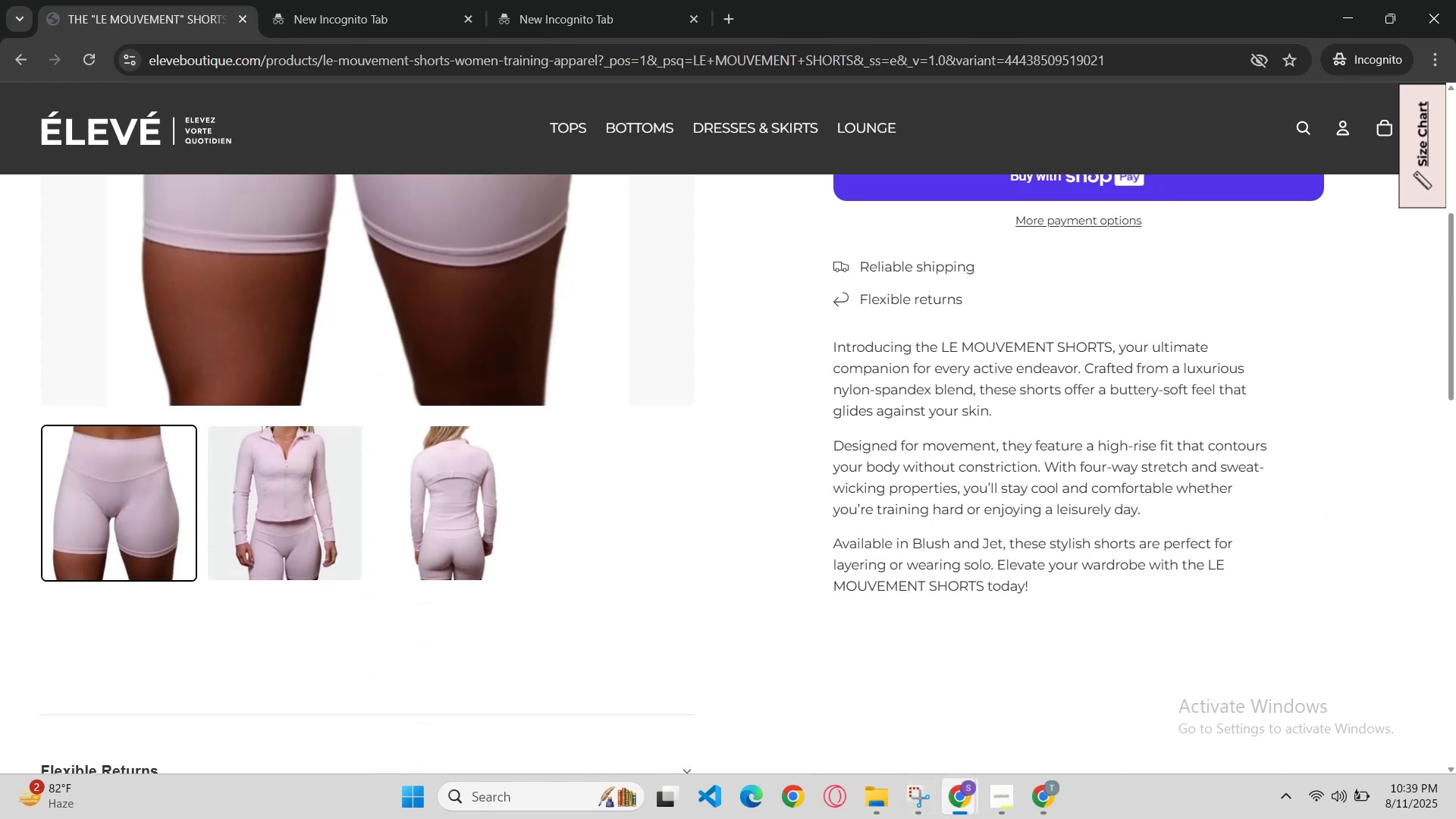 
left_click([968, 809])
 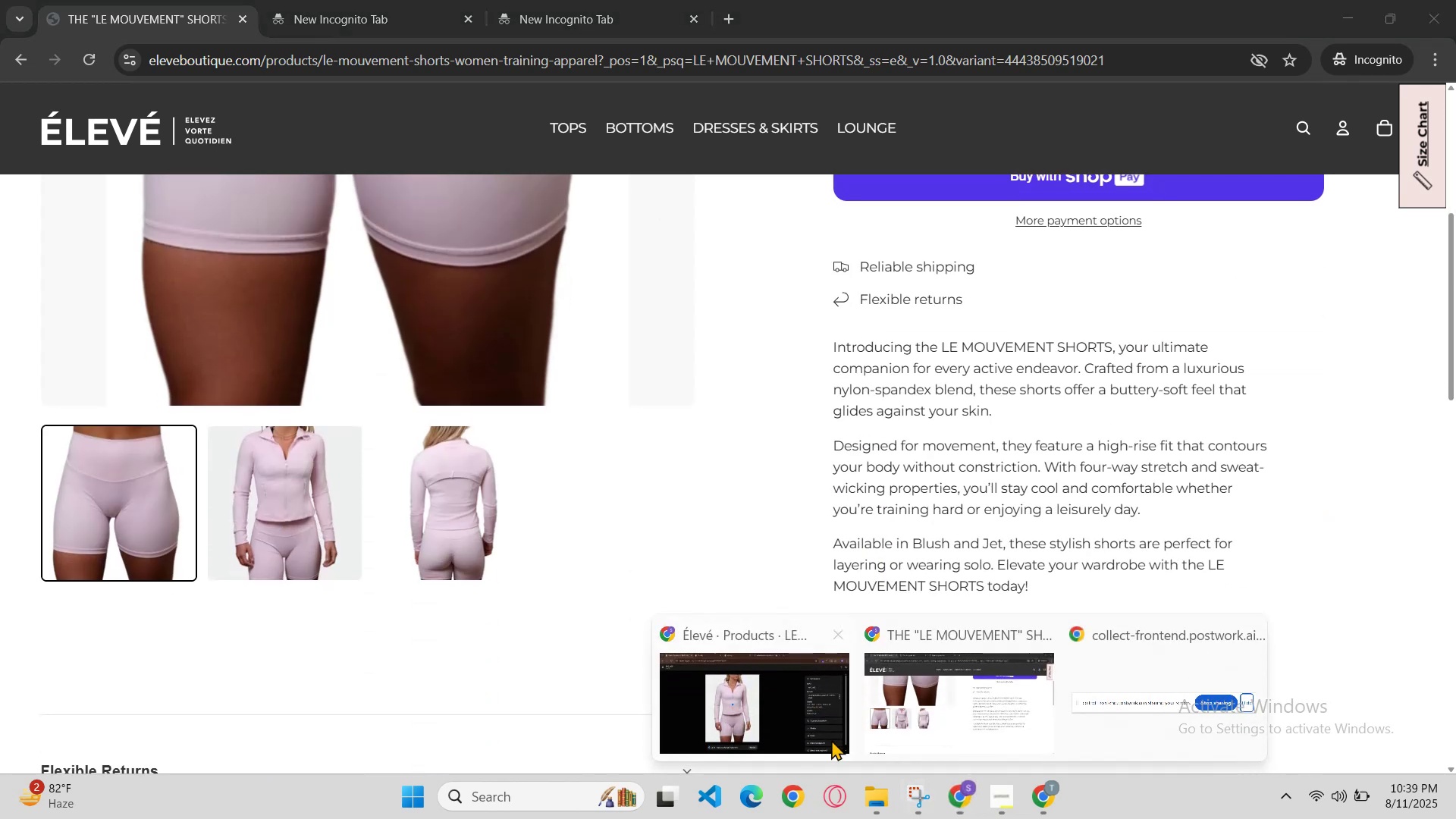 
left_click([825, 737])
 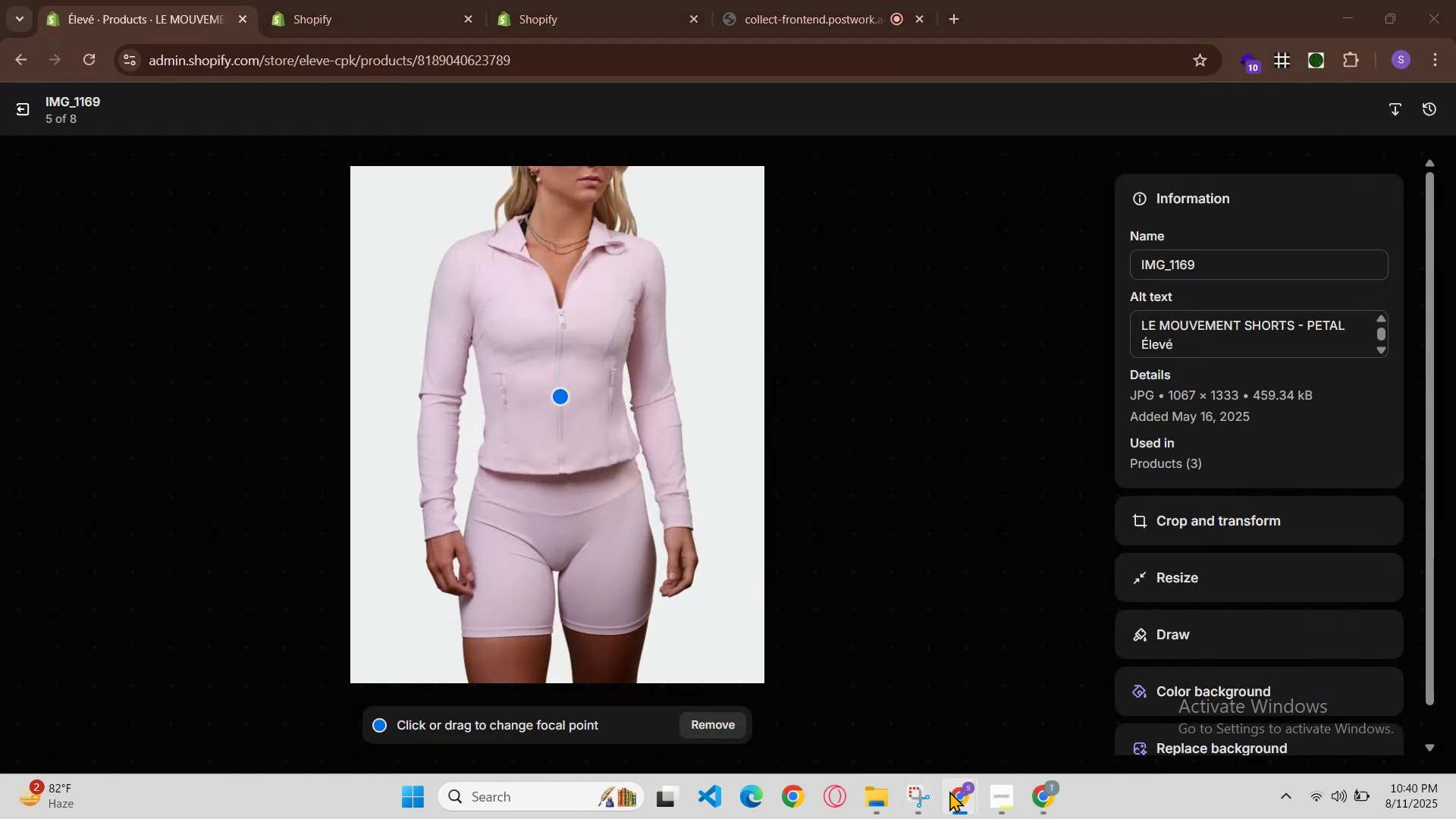 
key(Control+R)
 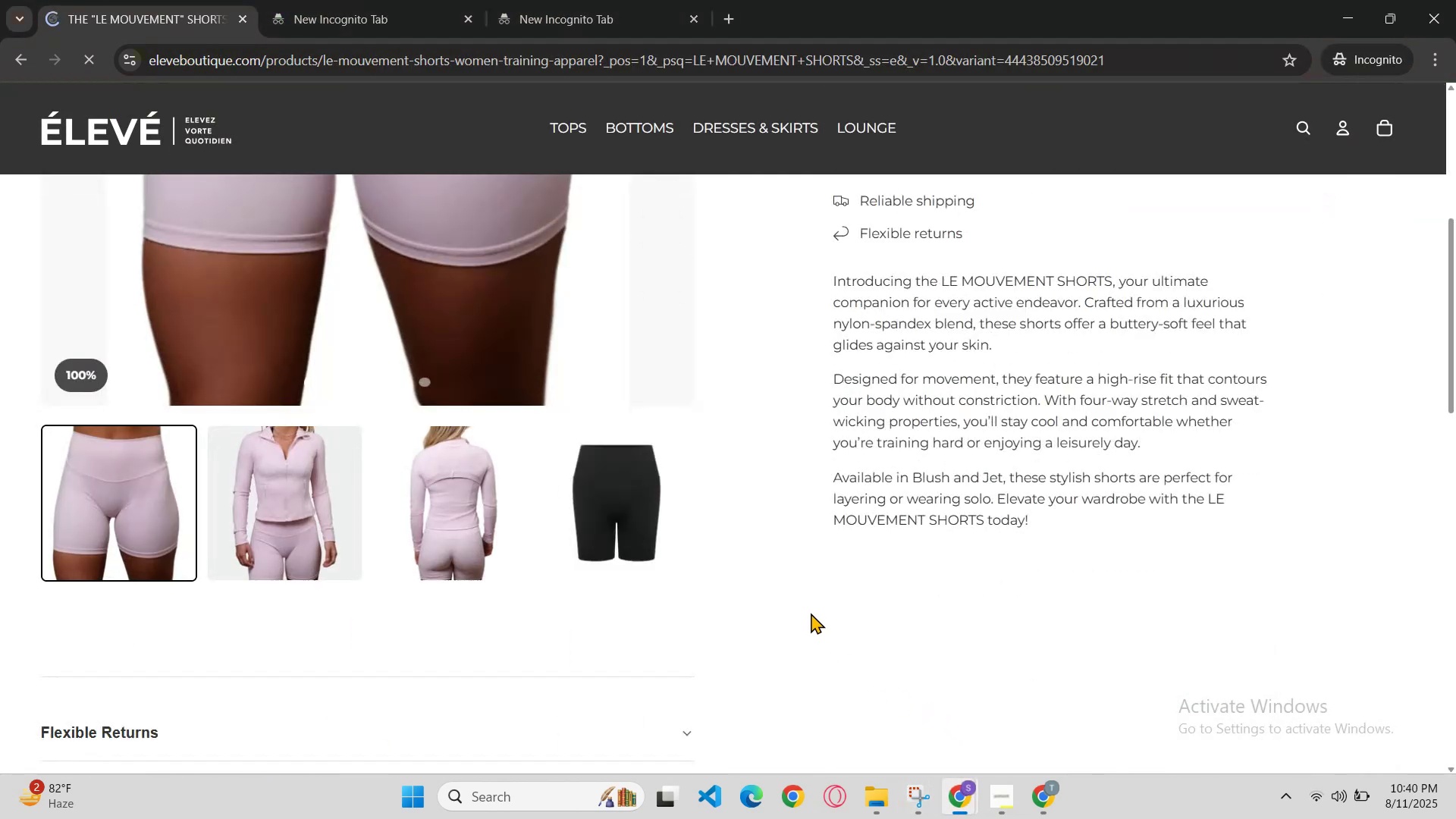 
scroll: coordinate [838, 557], scroll_direction: up, amount: 2.0
 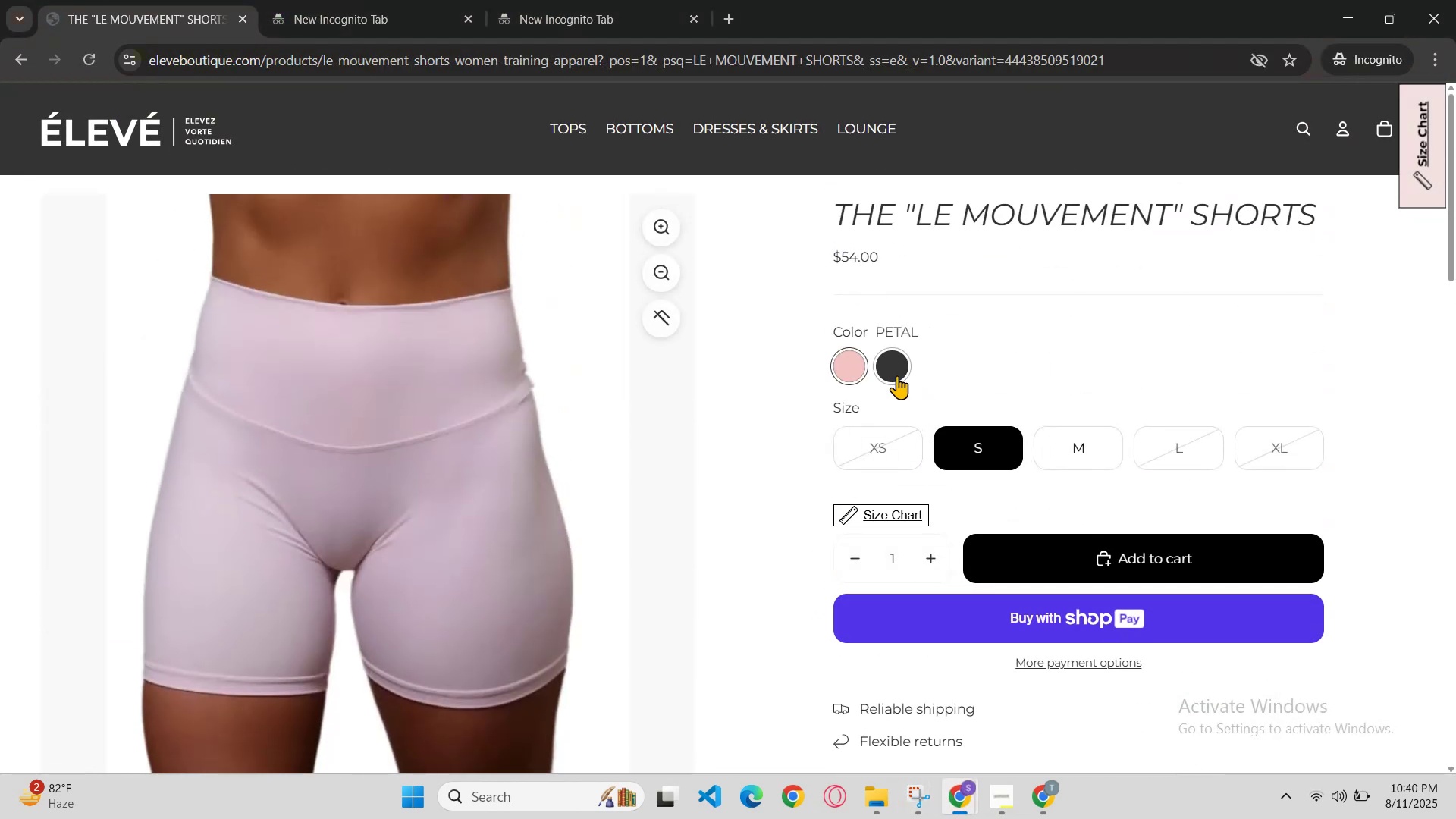 
left_click([896, 375])
 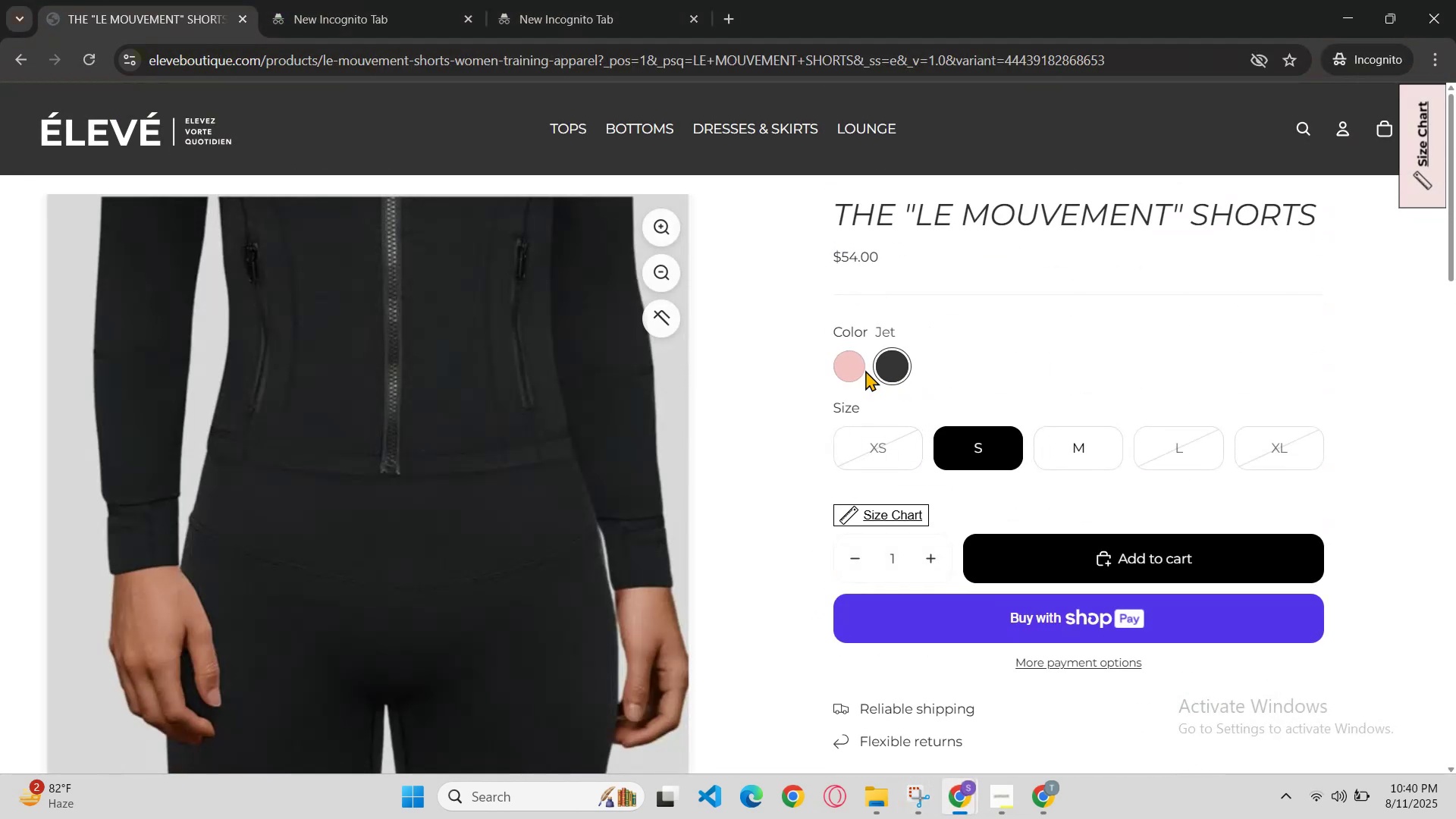 
left_click([855, 369])
 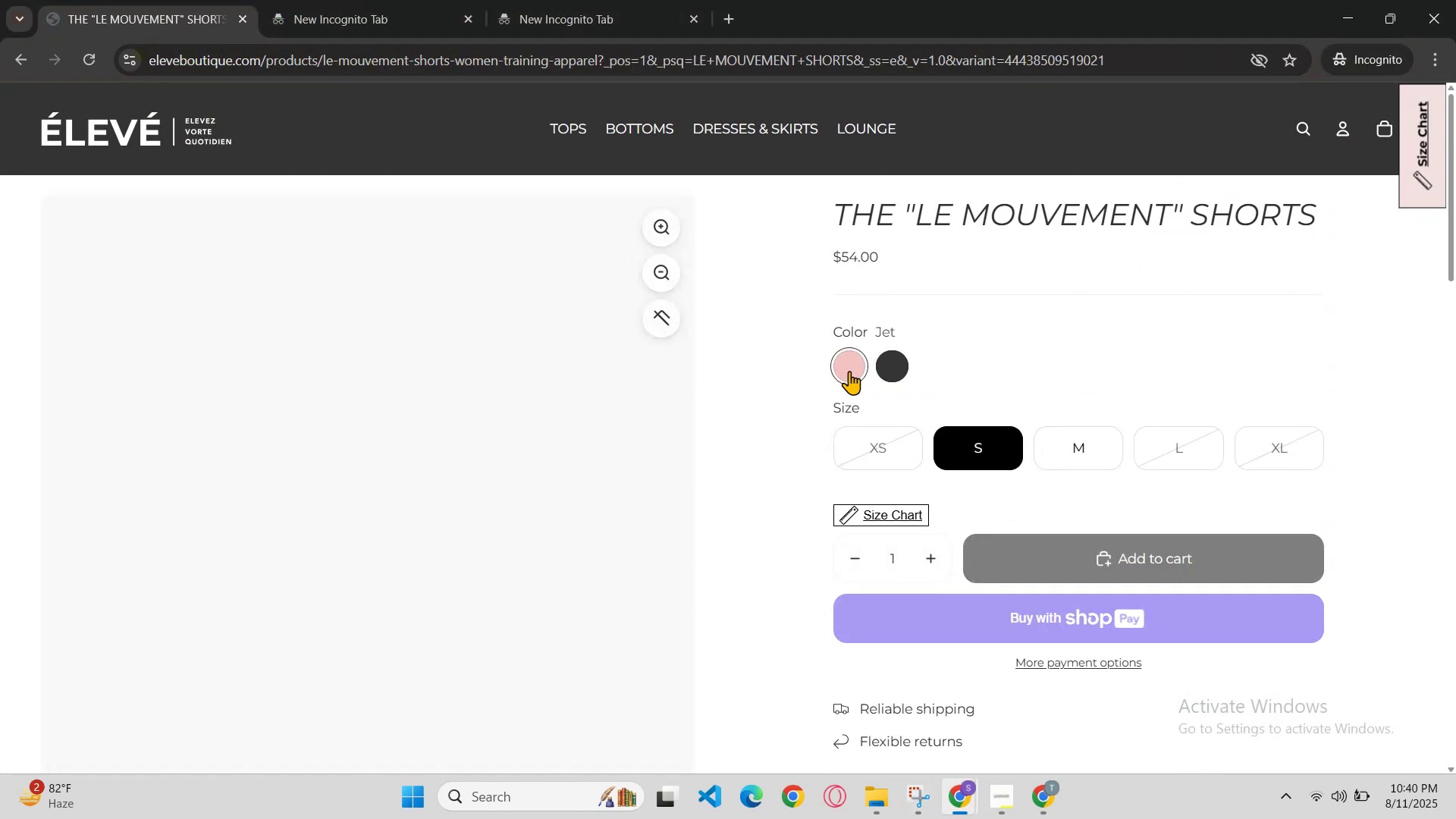 
scroll: coordinate [842, 400], scroll_direction: down, amount: 2.0
 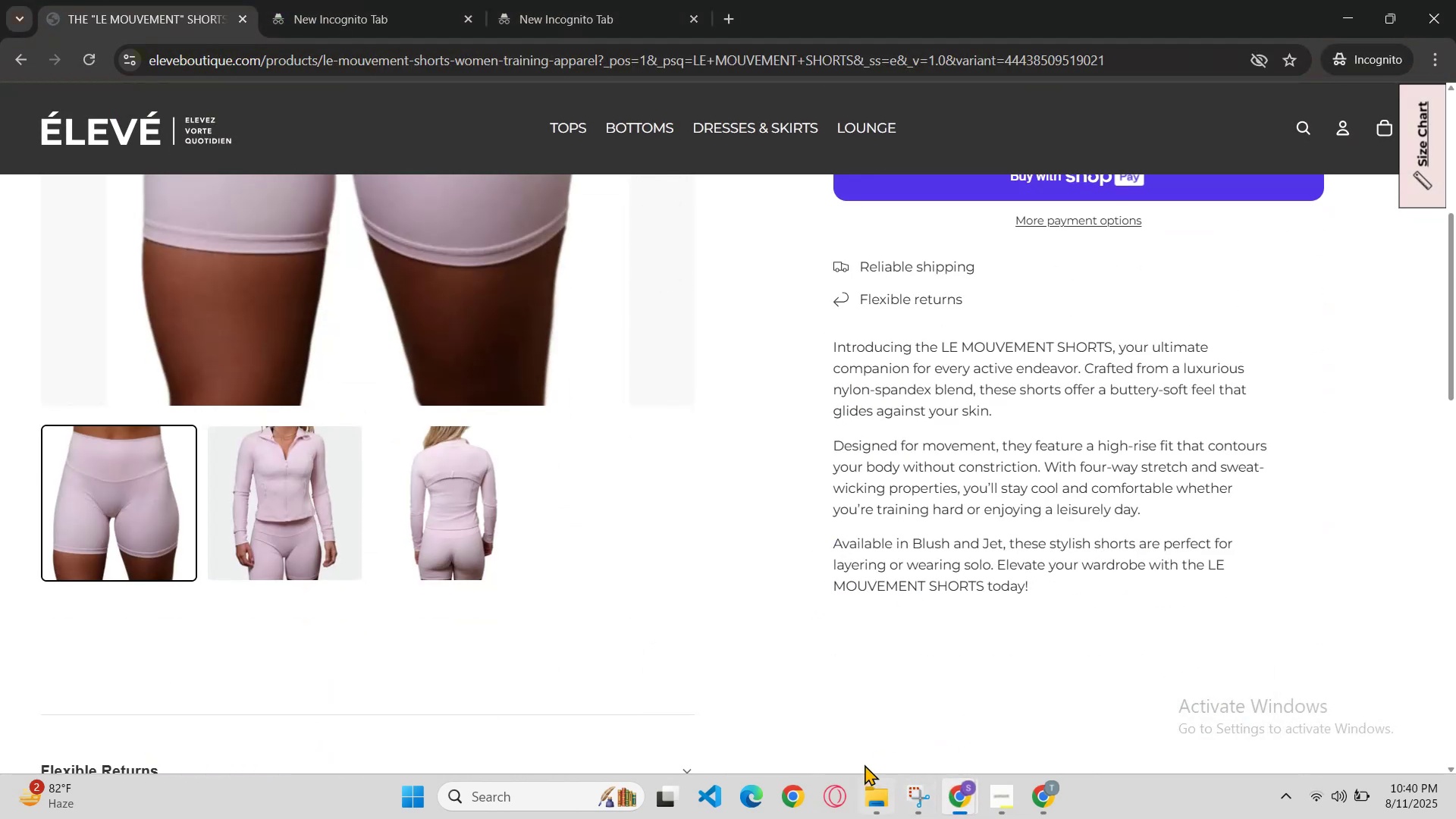 
scroll: coordinate [769, 695], scroll_direction: up, amount: 1.0
 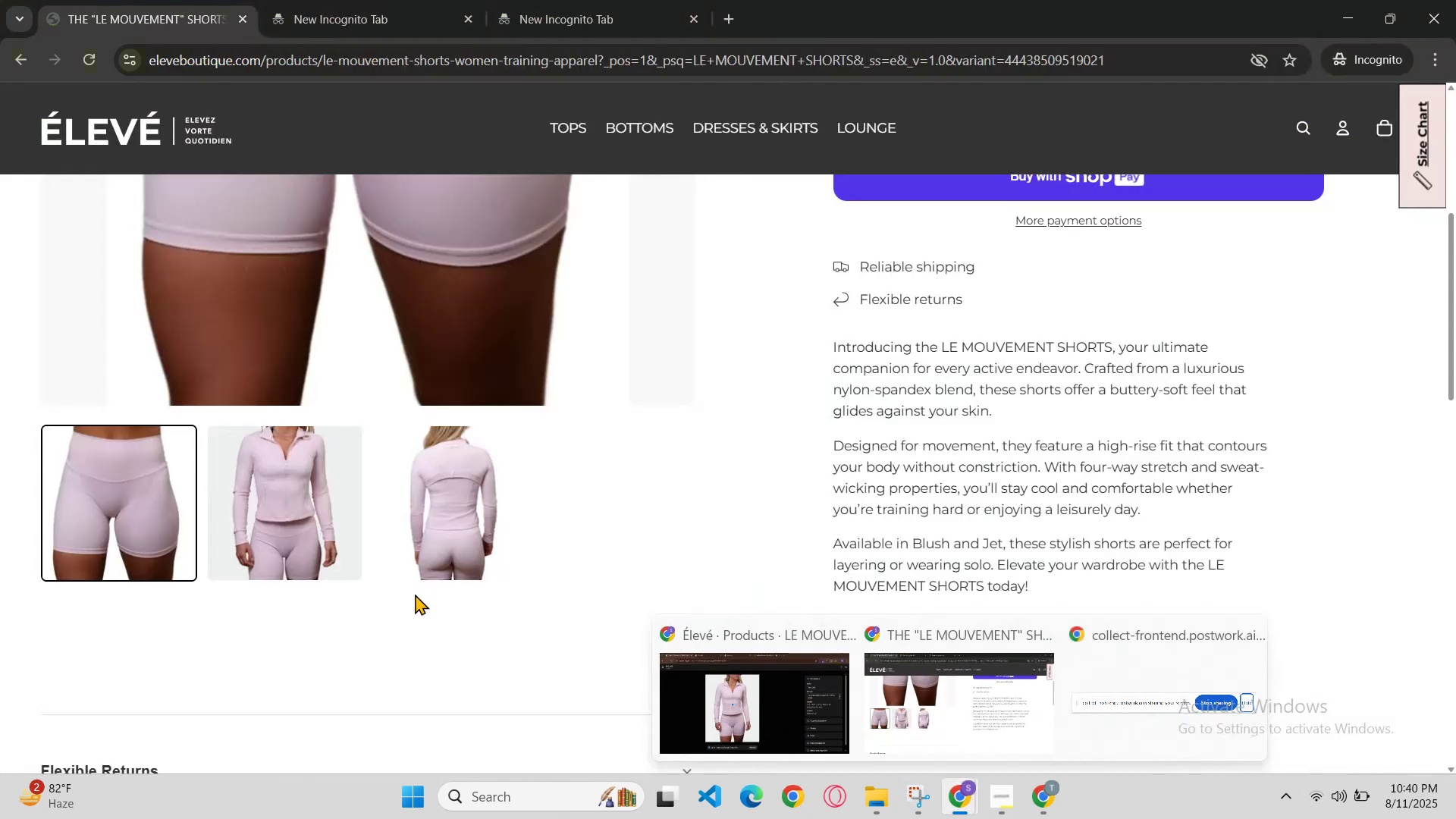 
left_click([252, 507])
 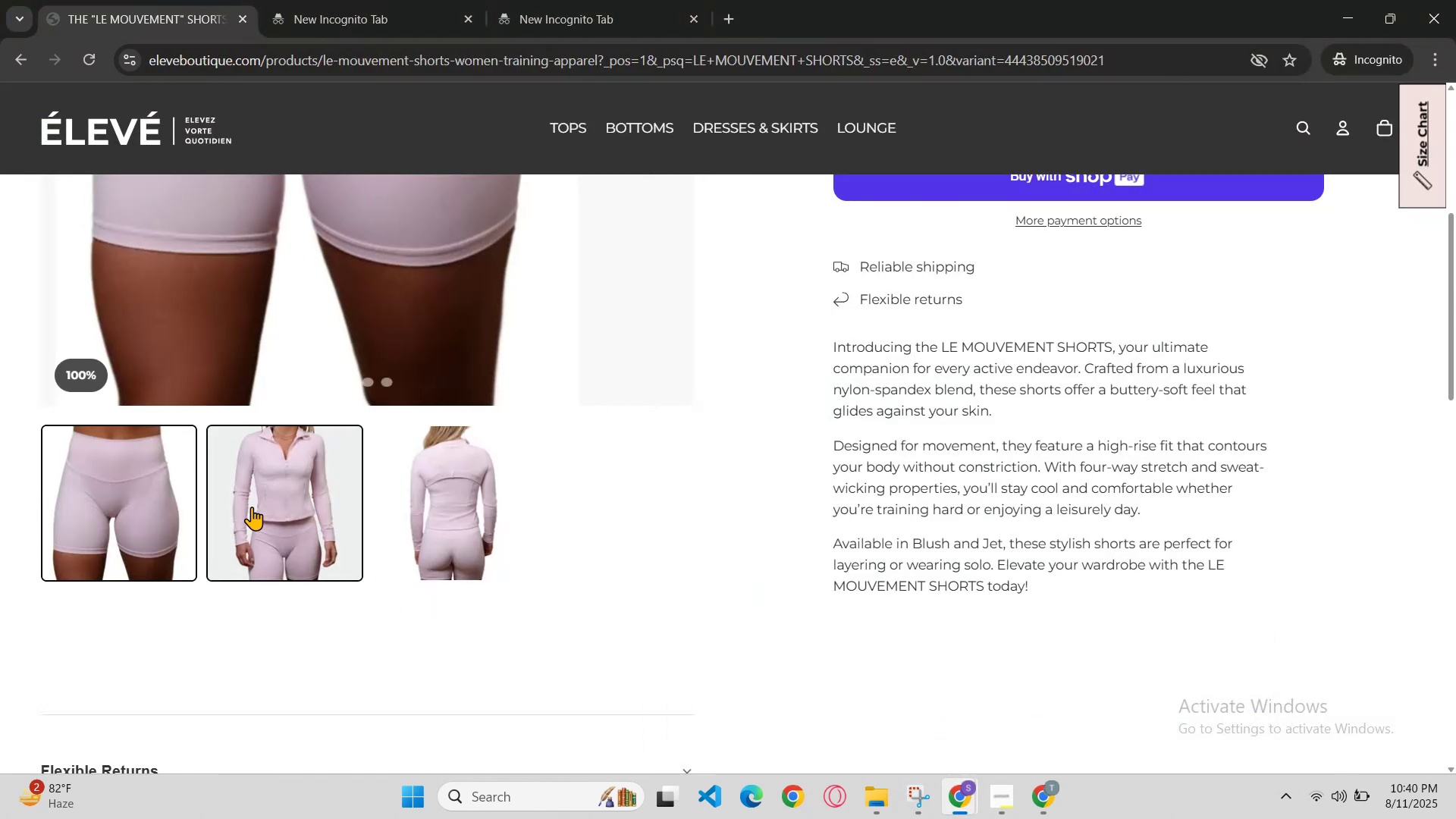 
scroll: coordinate [375, 578], scroll_direction: up, amount: 3.0
 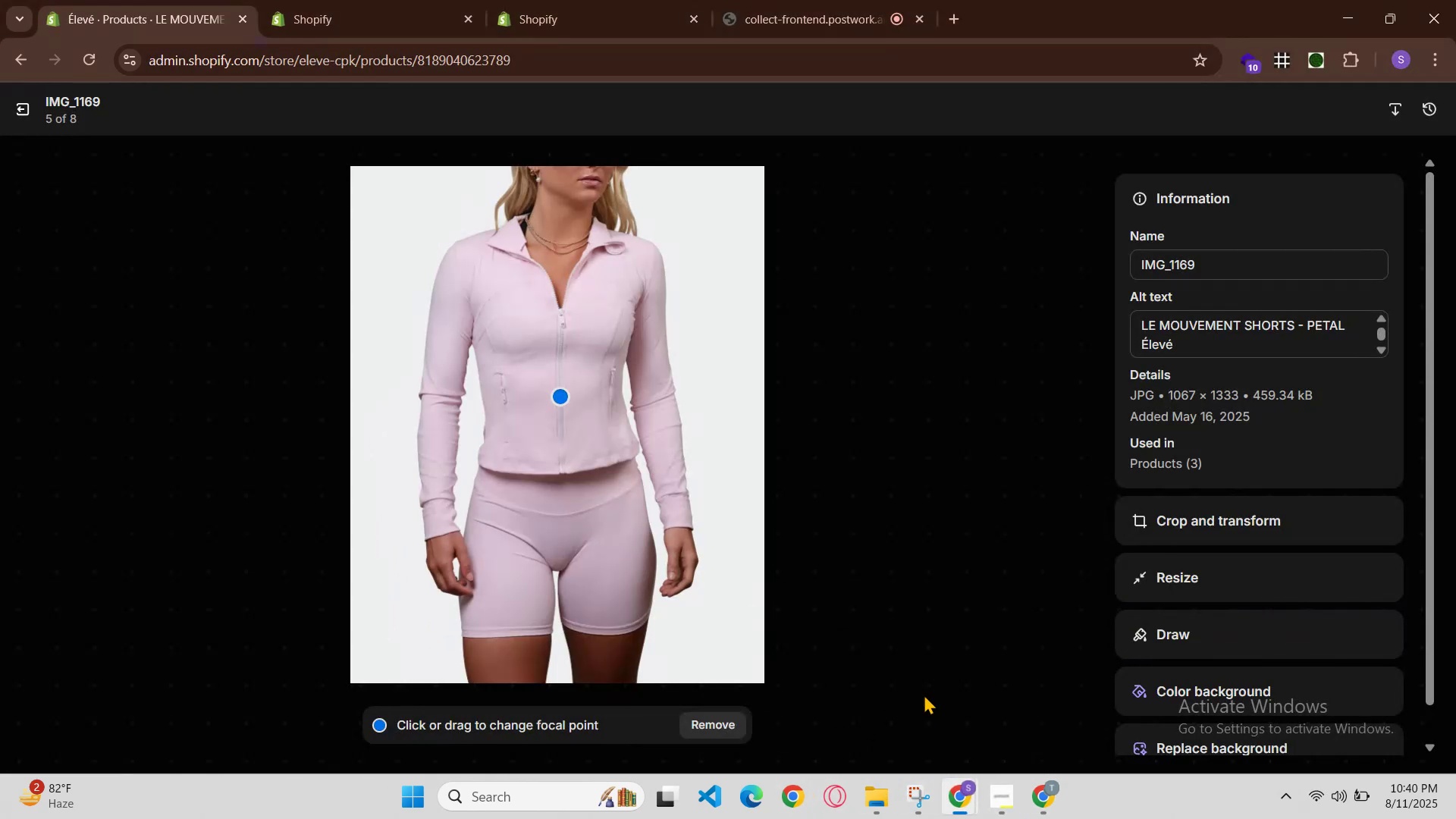 
left_click([1068, 463])
 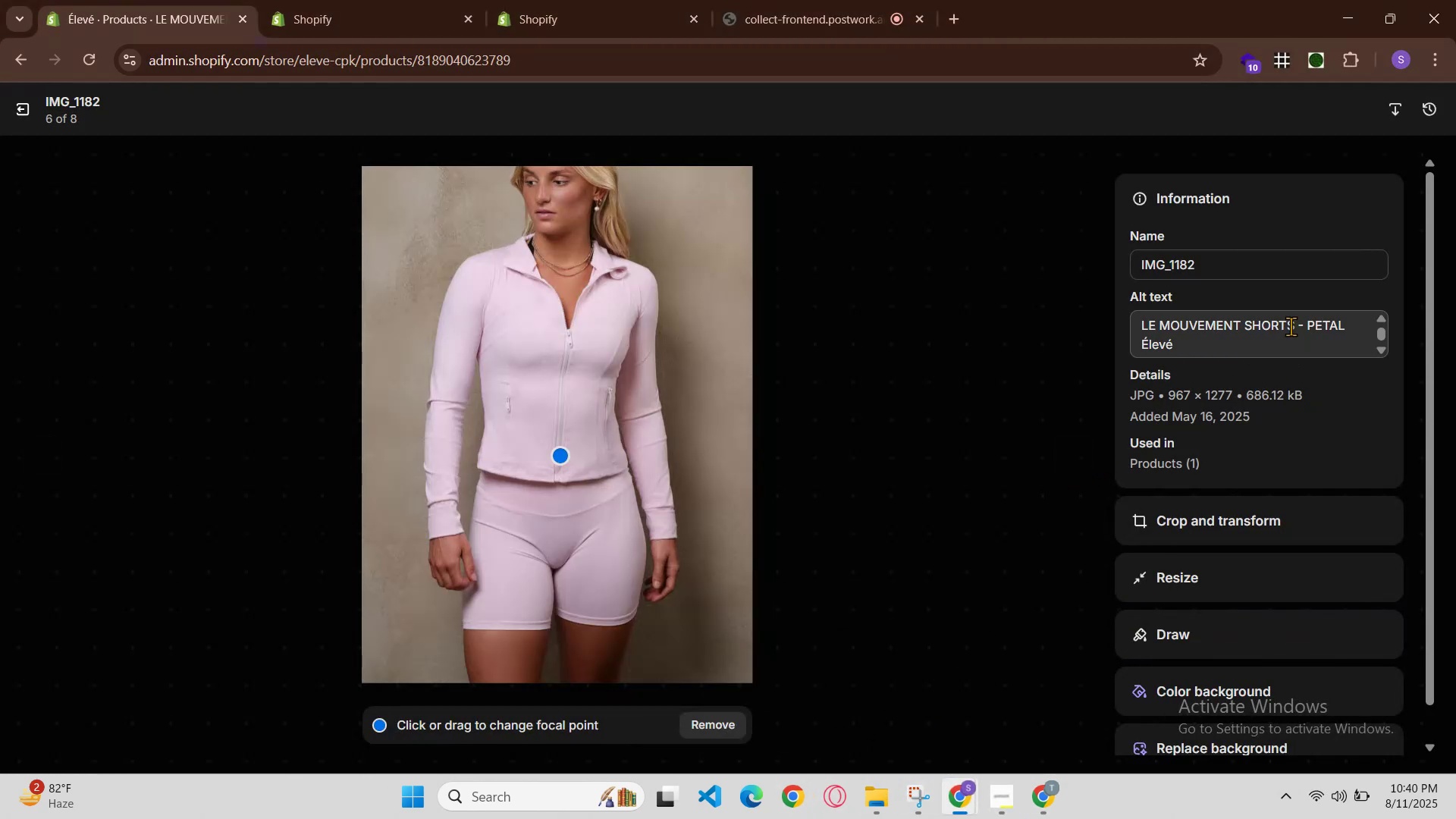 
double_click([1248, 353])
 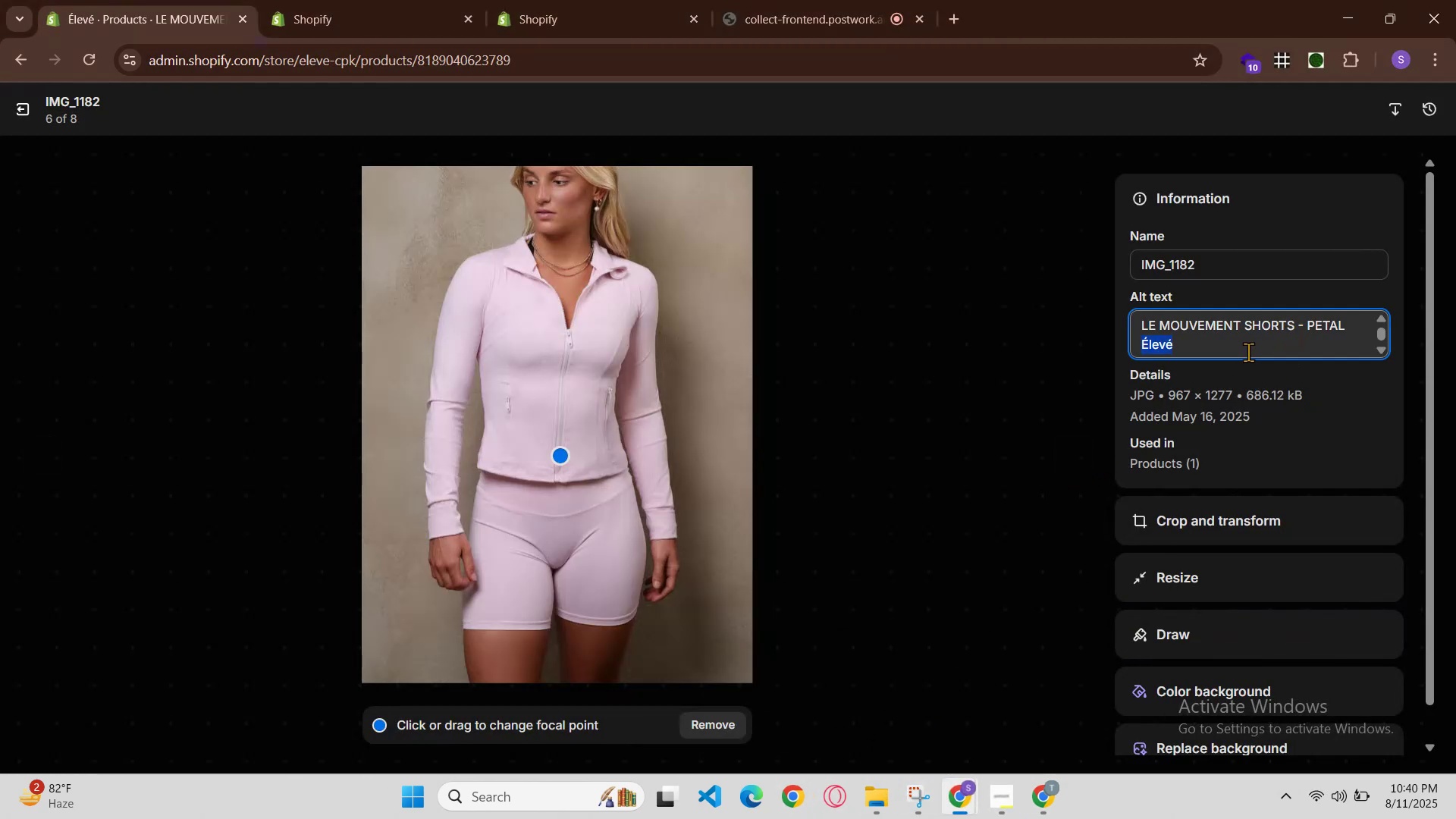 
double_click([1248, 352])
 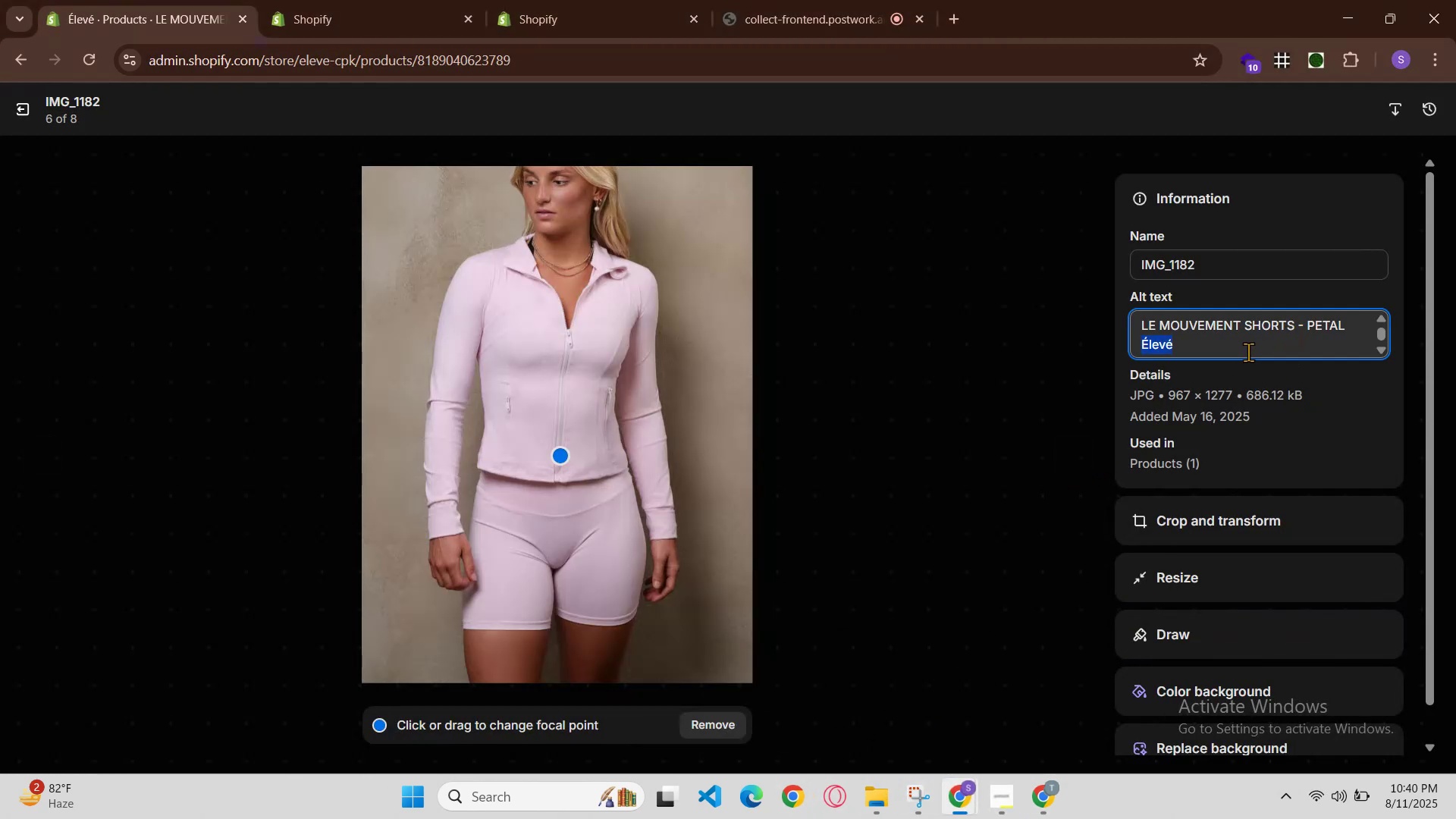 
triple_click([1248, 352])
 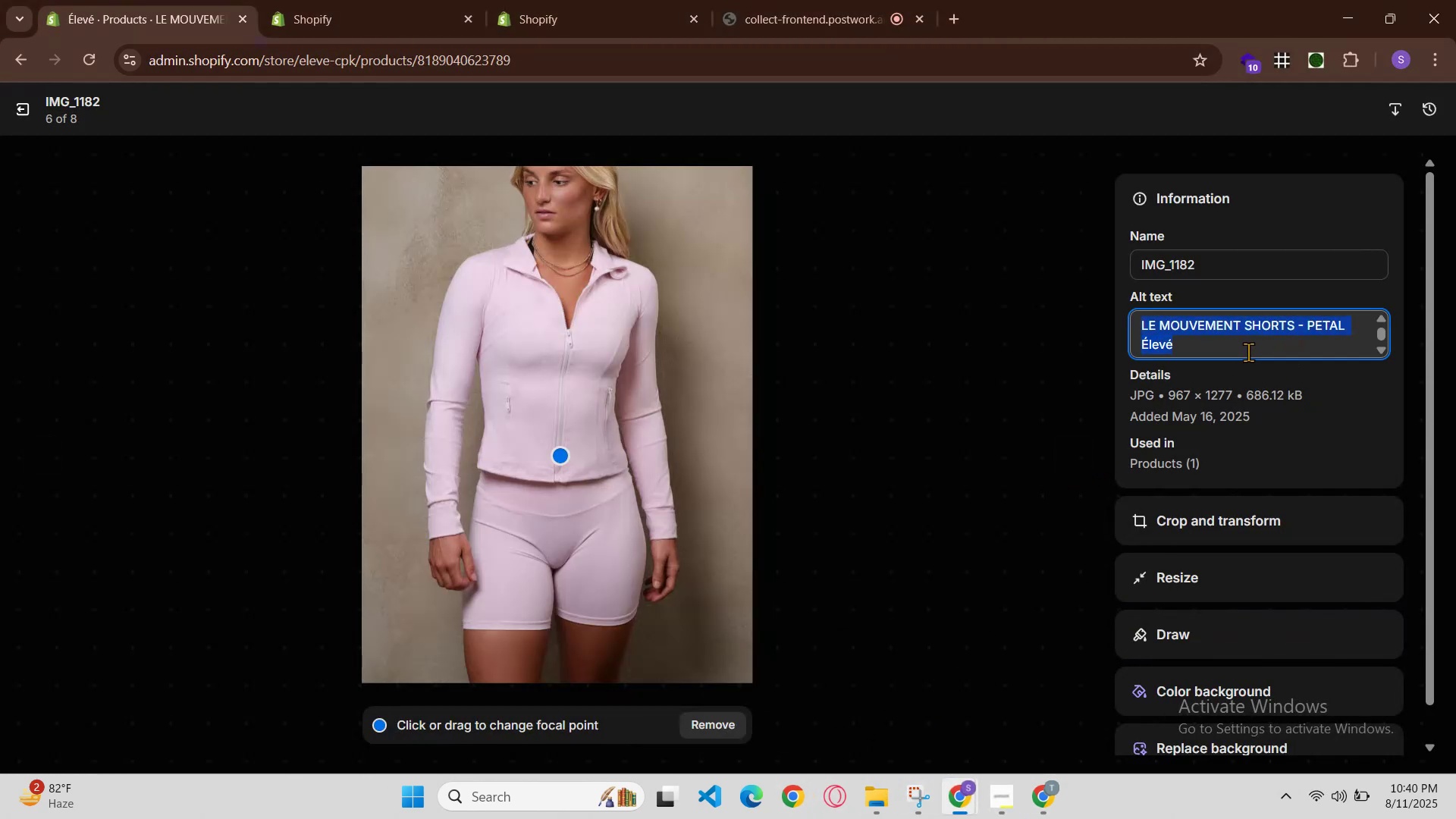 
triple_click([1248, 352])
 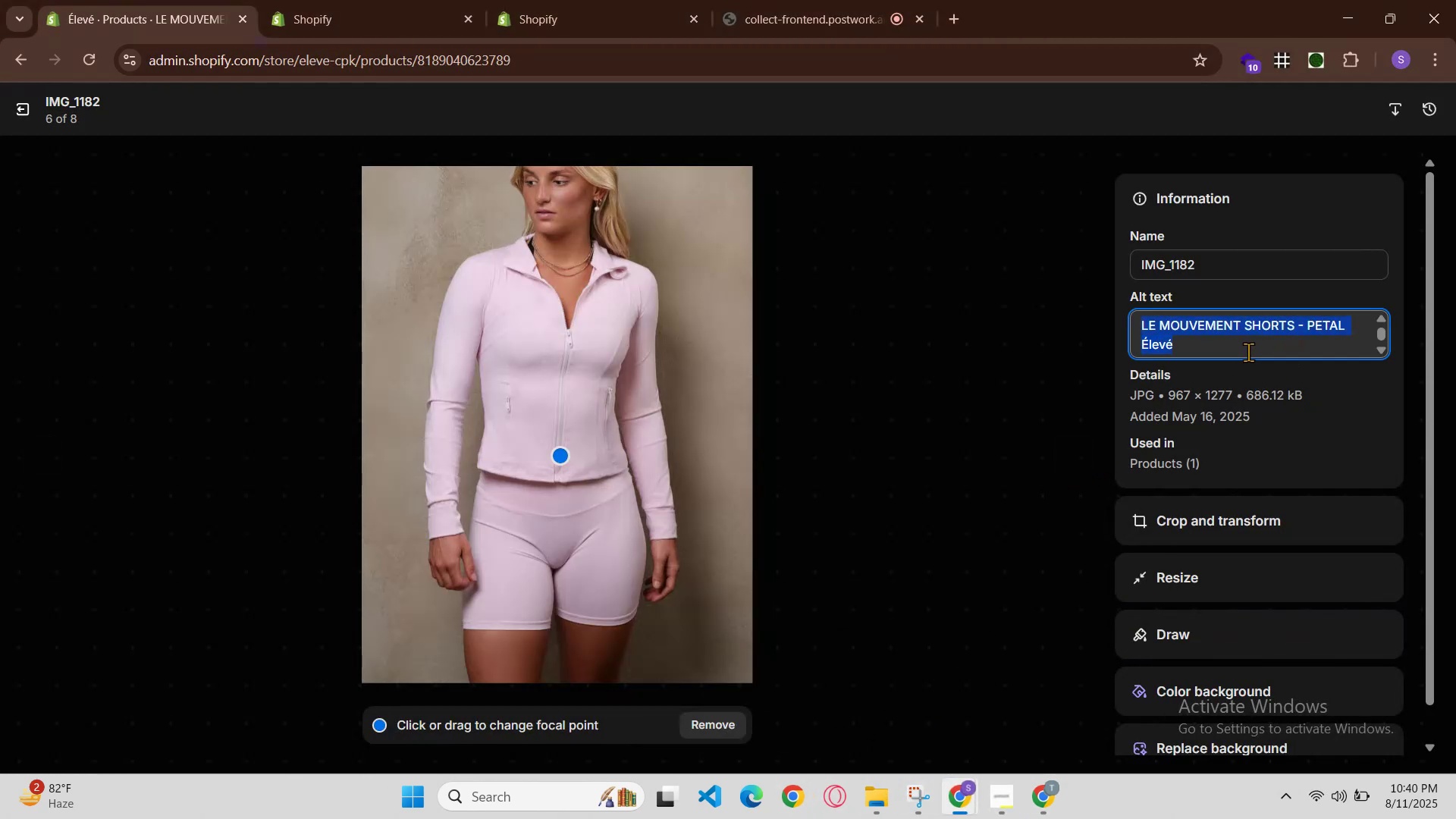 
key(Control+V)
 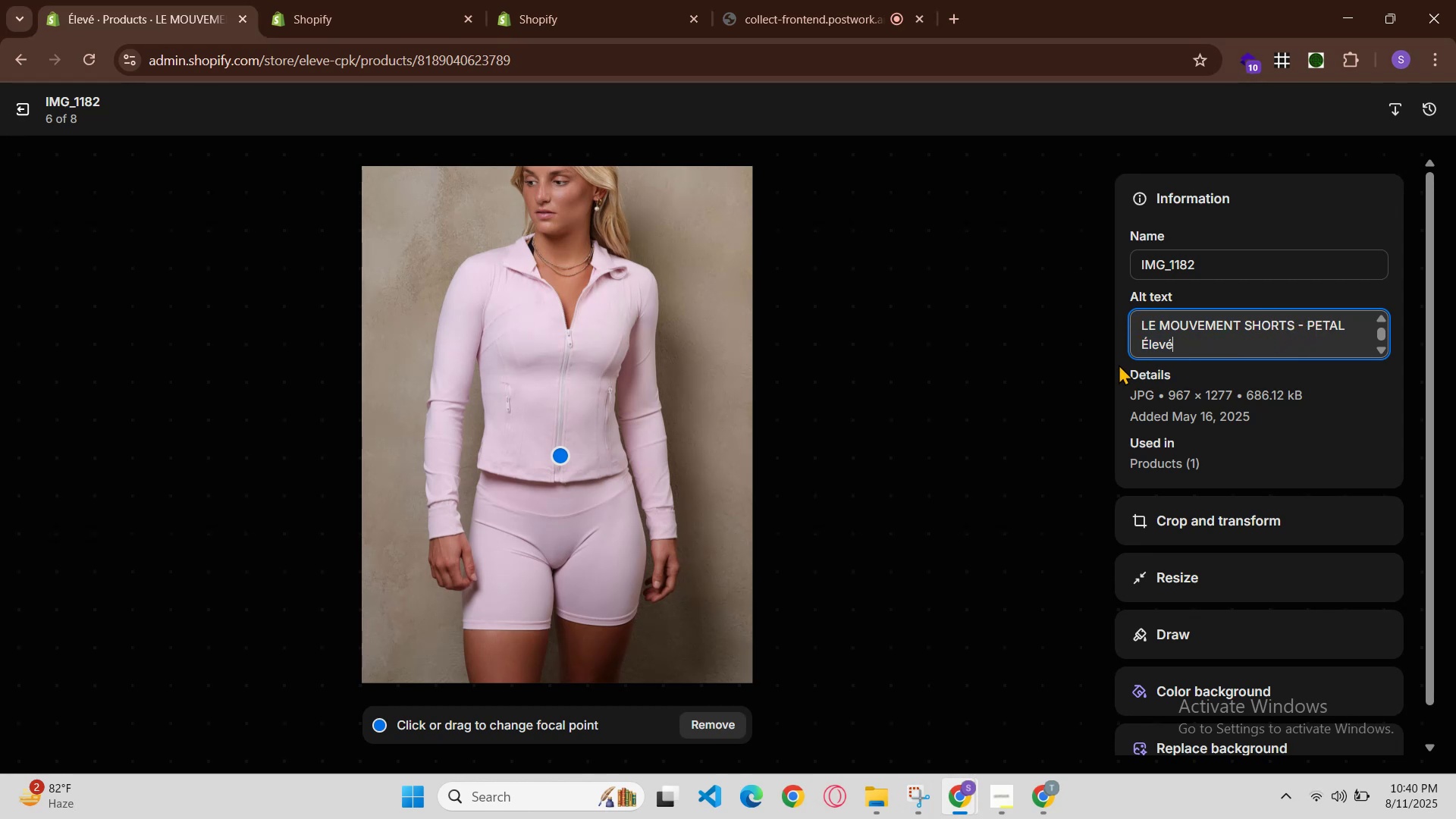 
left_click([1140, 344])
 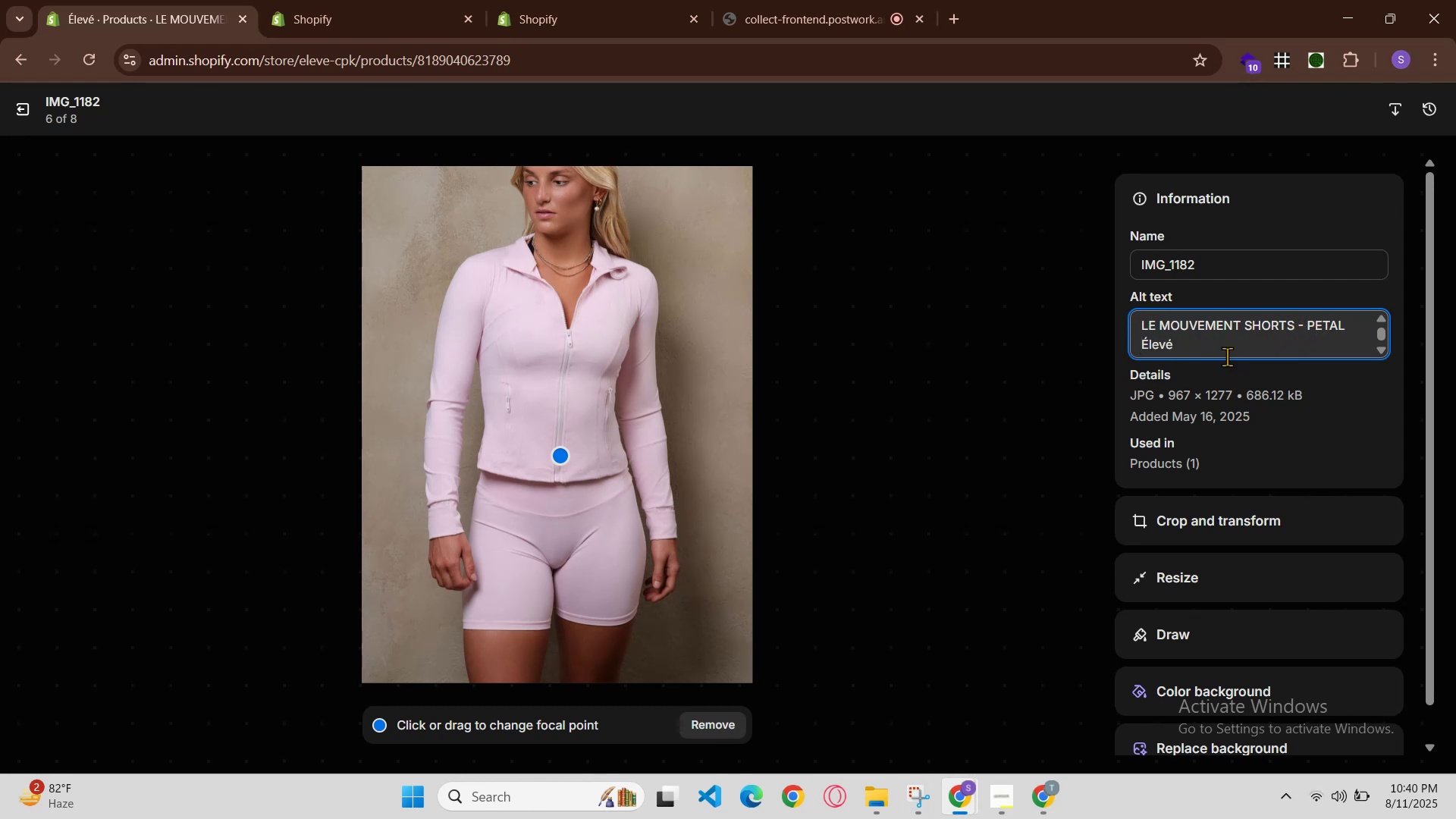 
key(Backspace)
 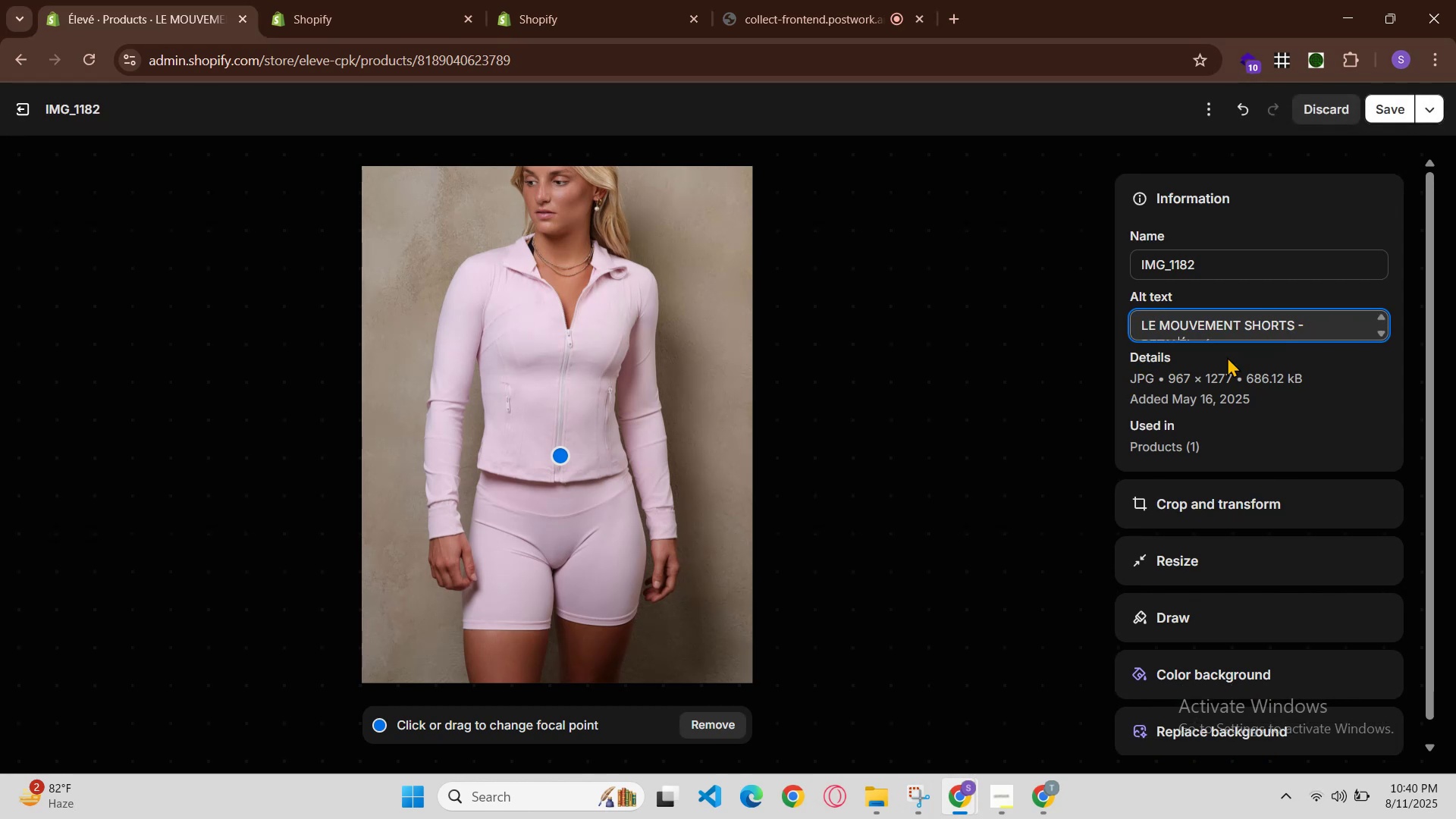 
key(Space)
 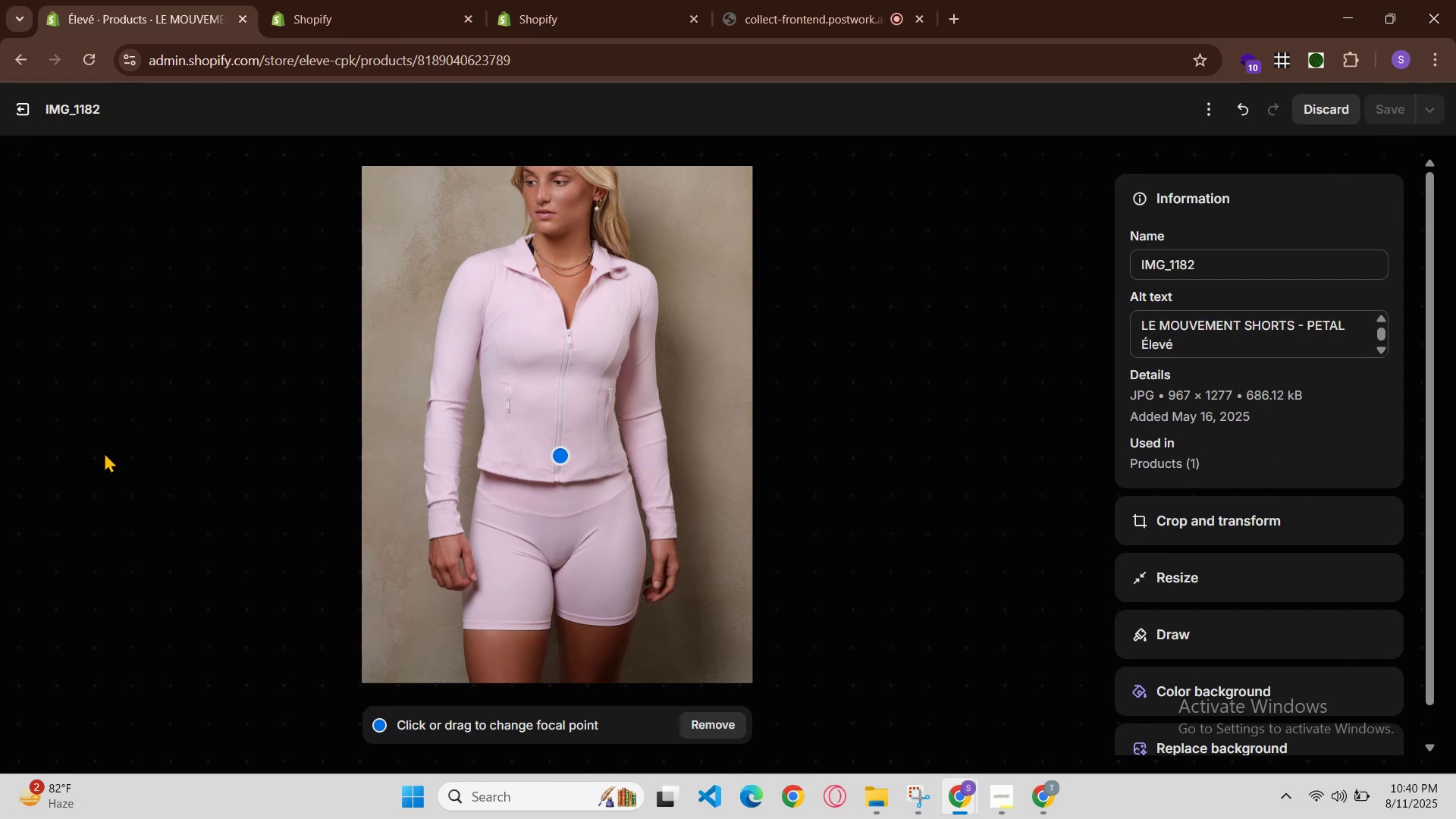 
wait(5.19)
 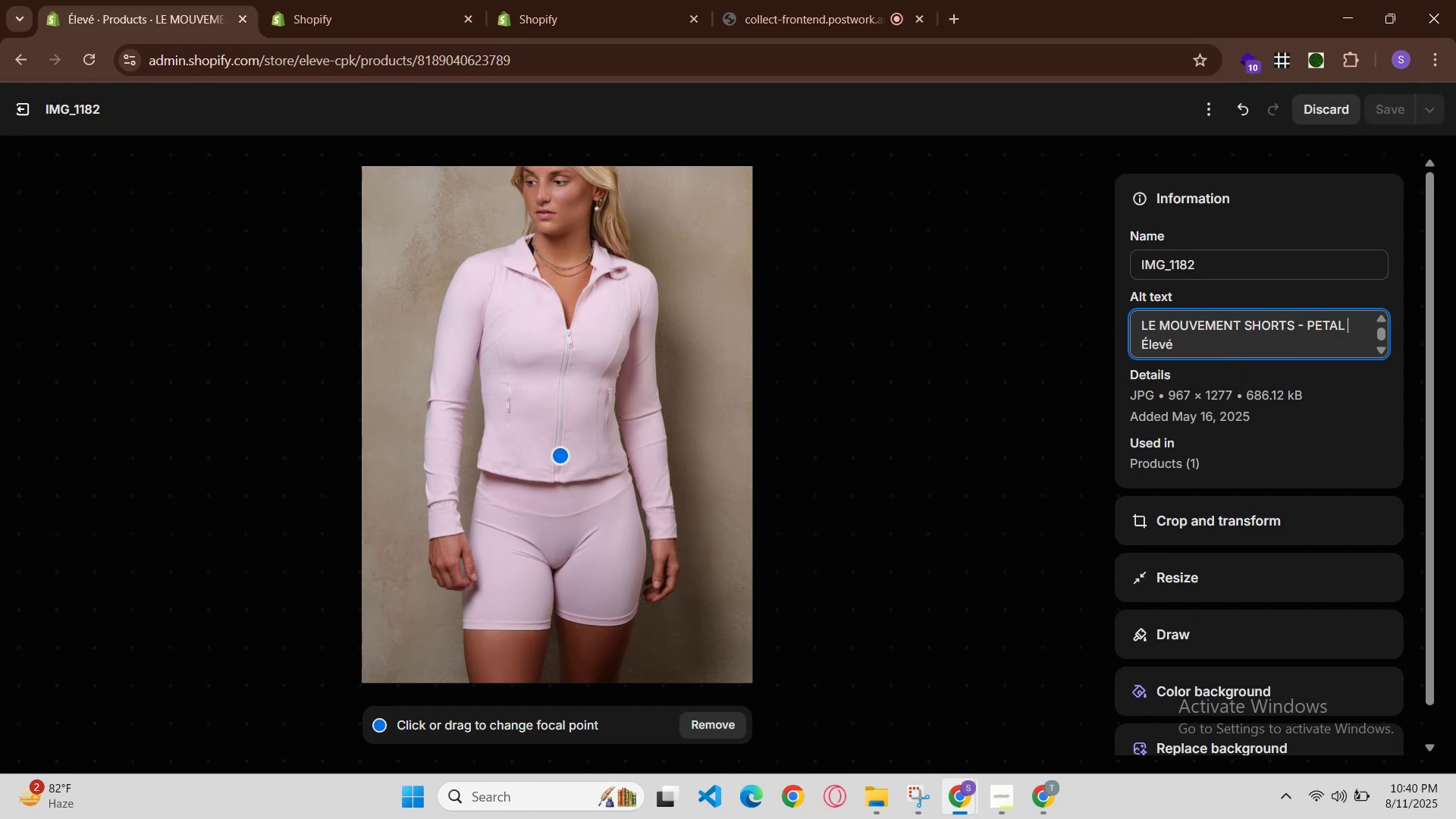 
left_click([17, 111])
 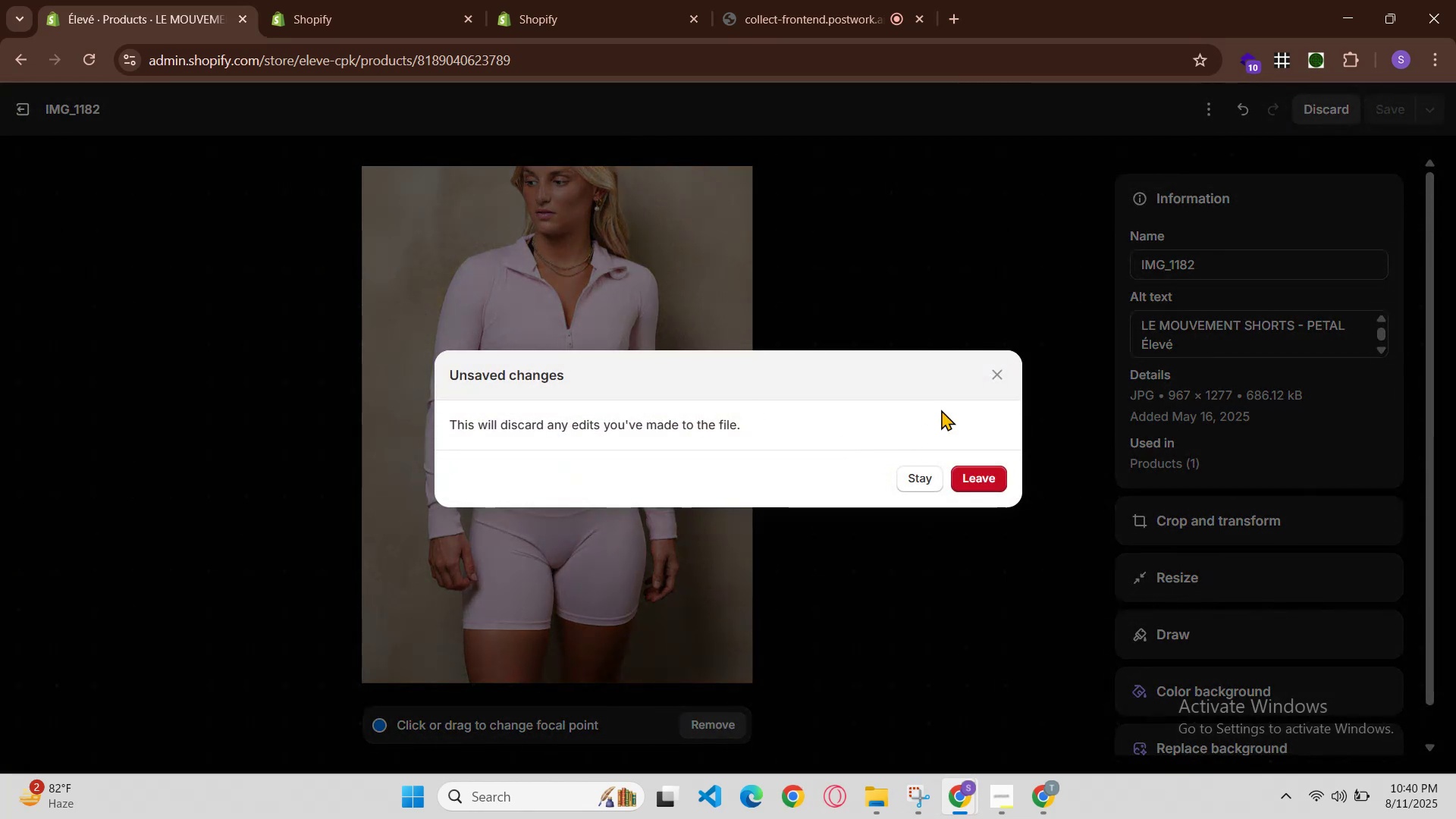 
left_click([1016, 379])
 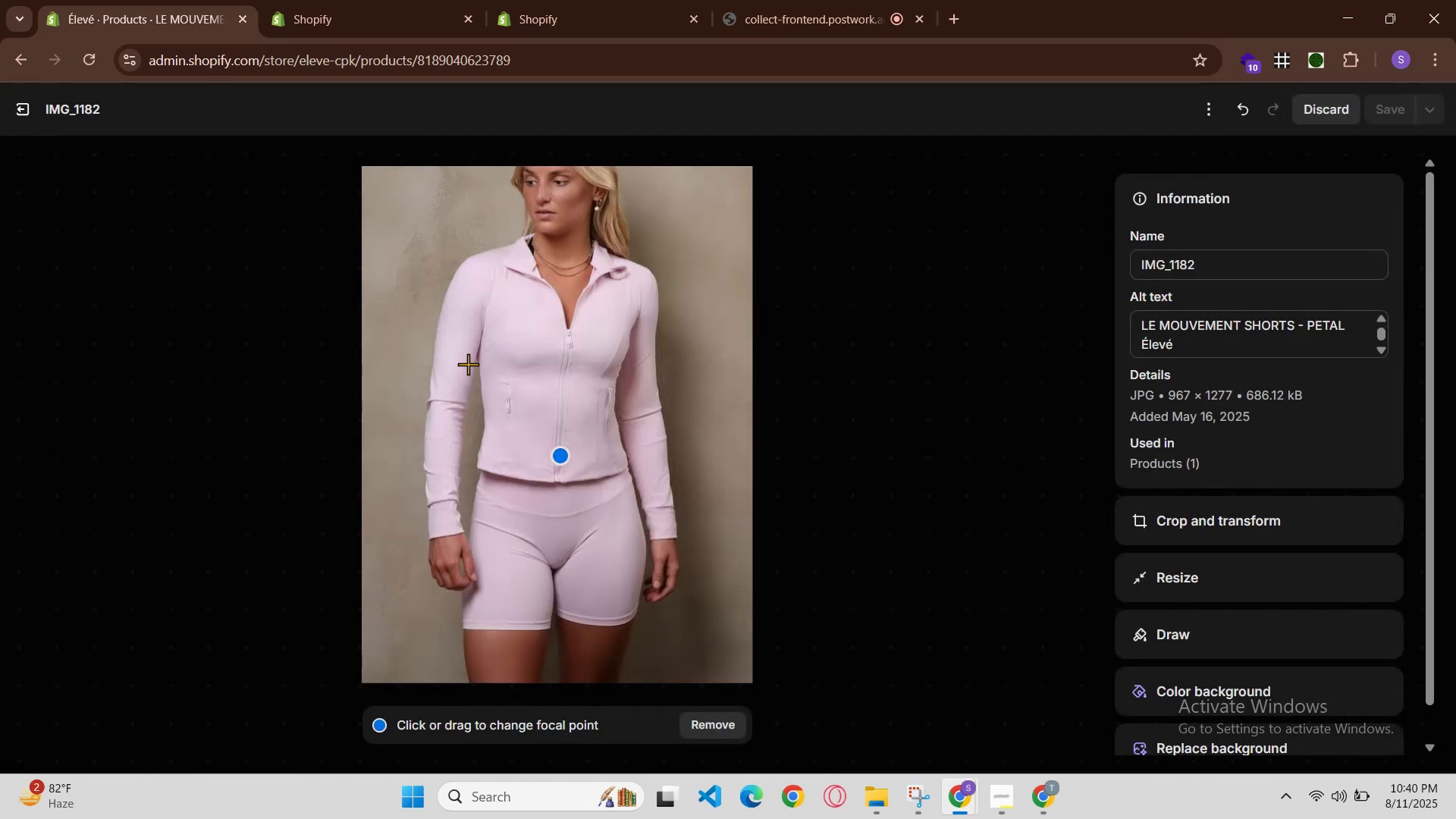 
left_click([20, 91])
 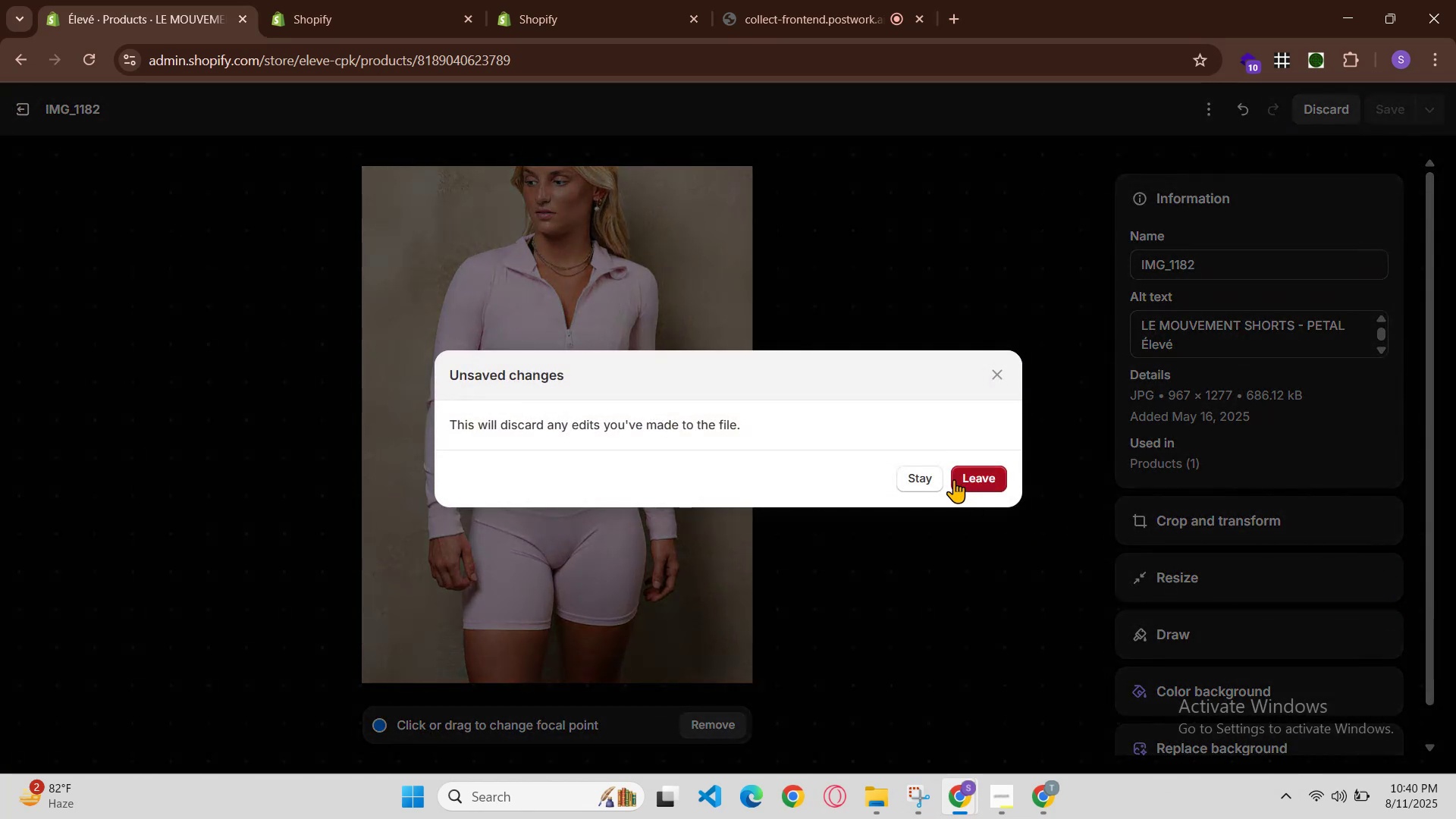 
left_click([975, 481])
 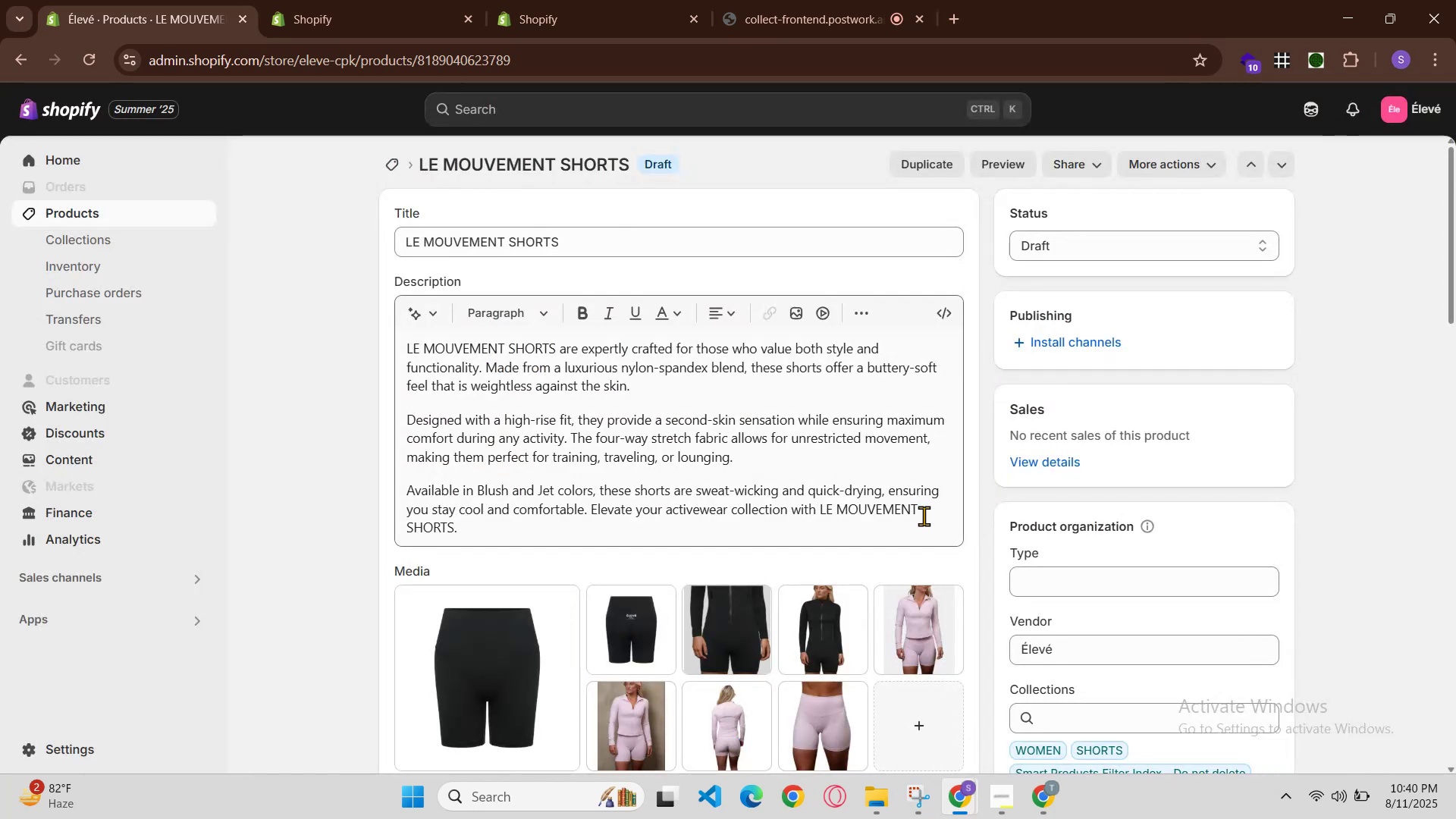 
scroll: coordinate [896, 577], scroll_direction: down, amount: 1.0
 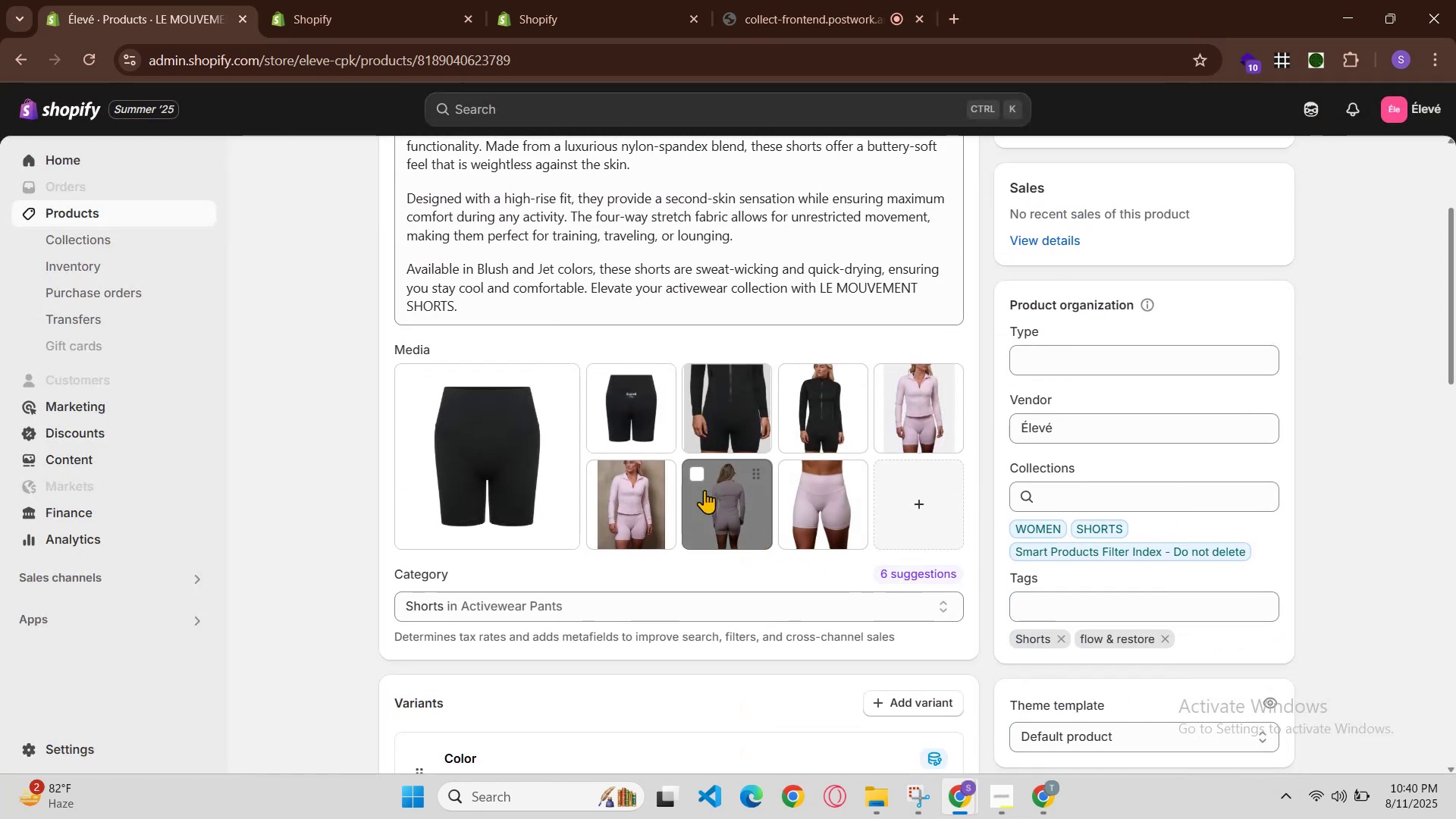 
left_click([554, 454])
 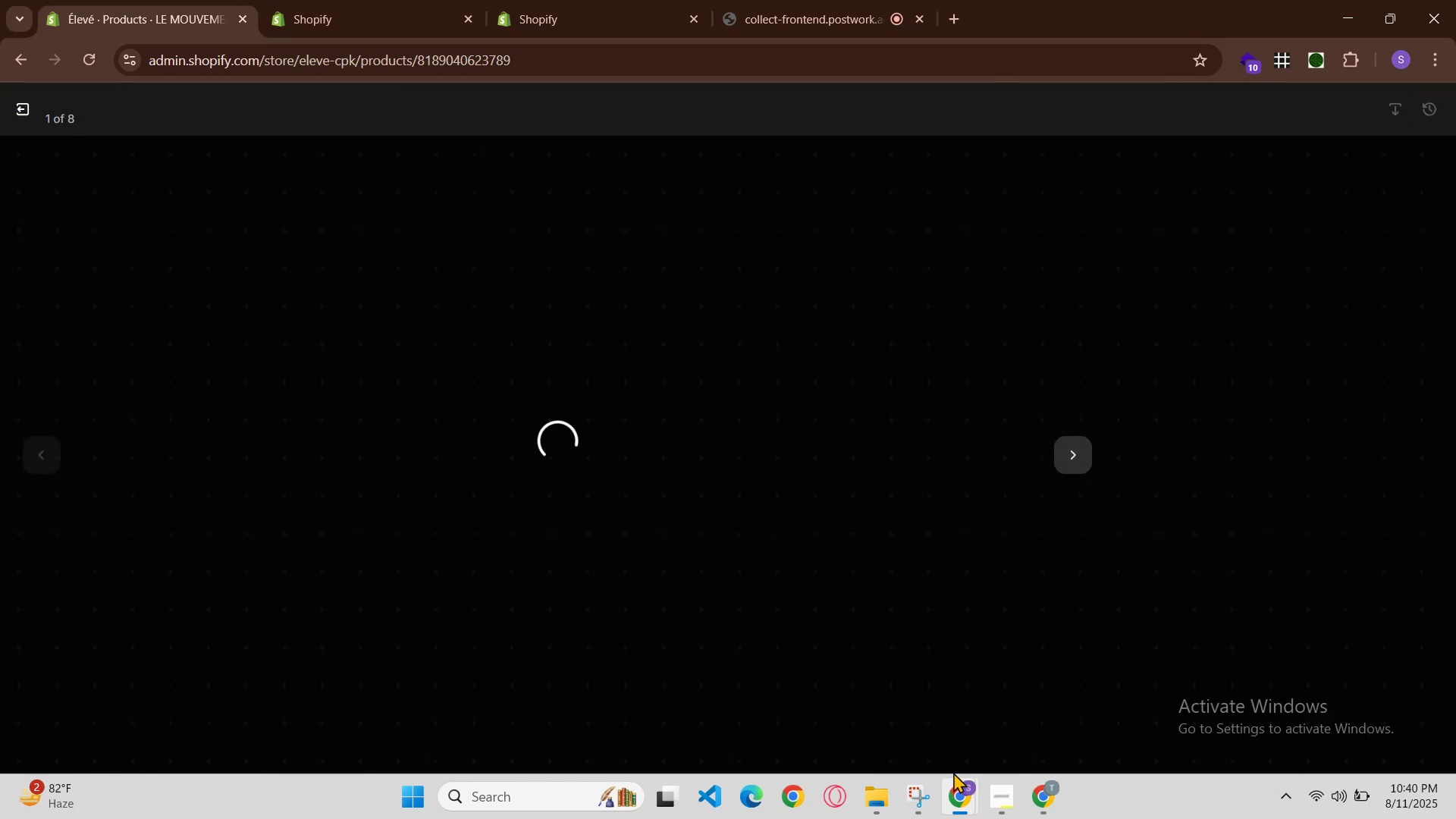 
left_click([984, 807])
 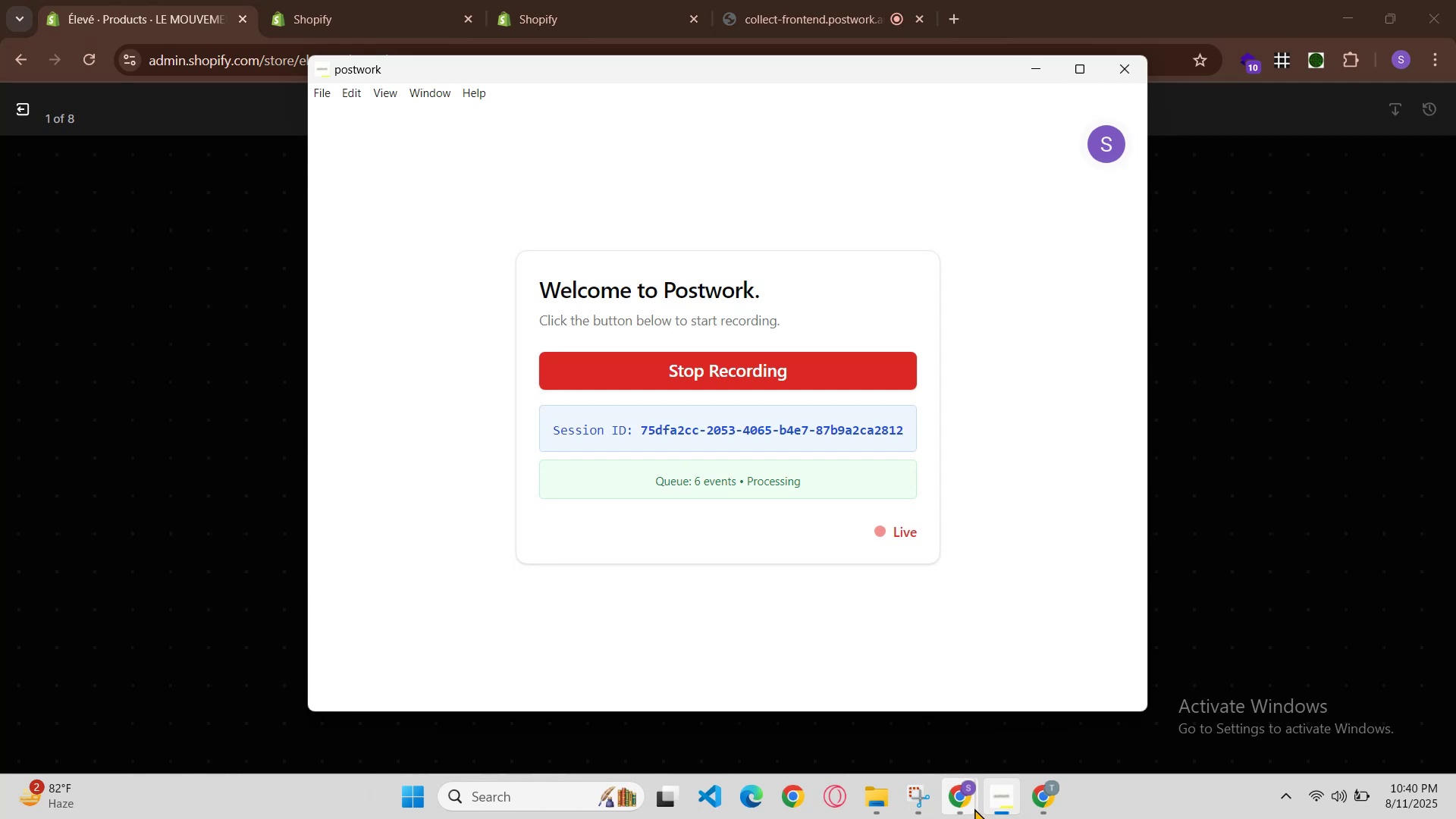 
left_click([970, 807])
 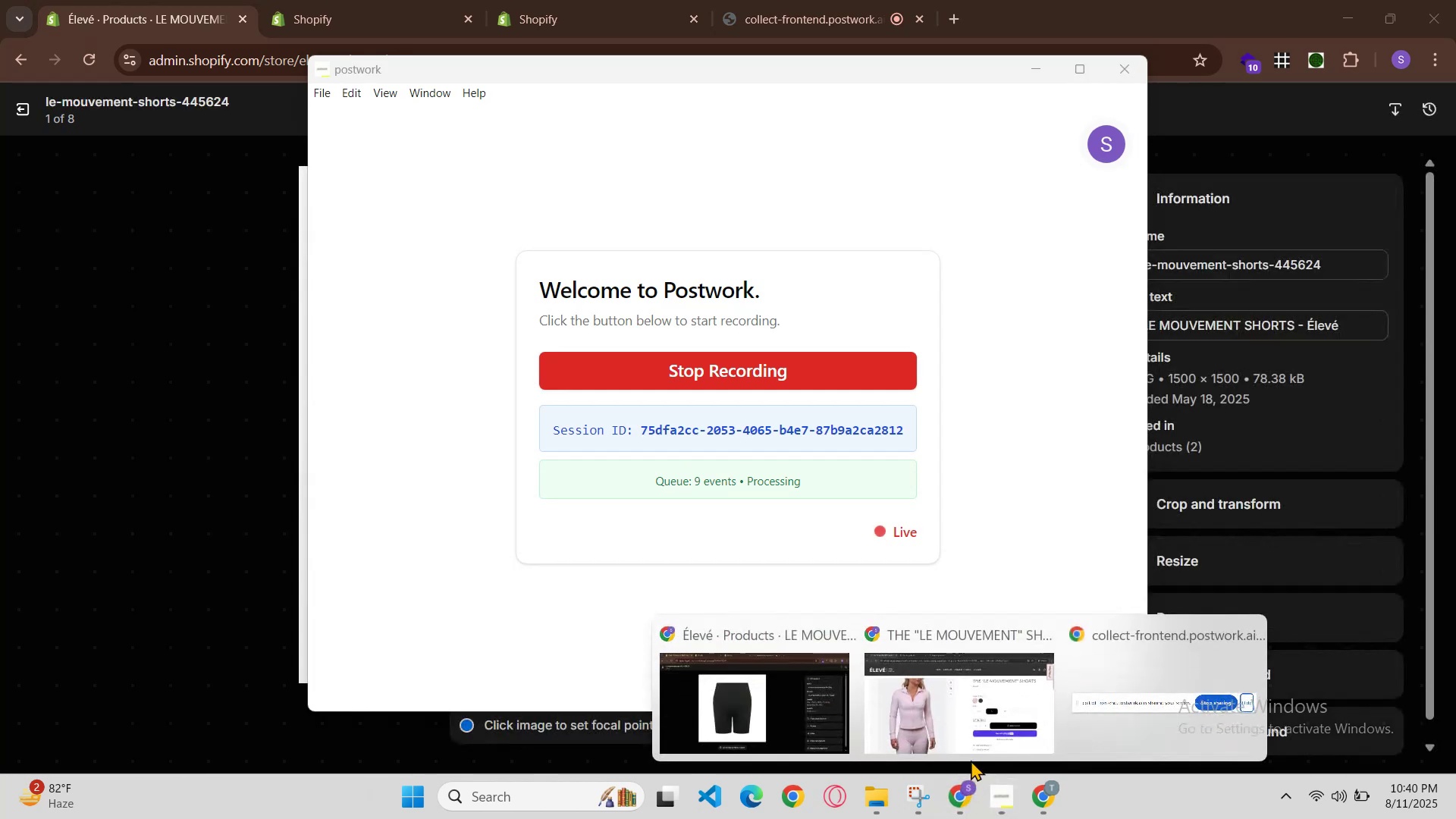 
left_click([980, 715])
 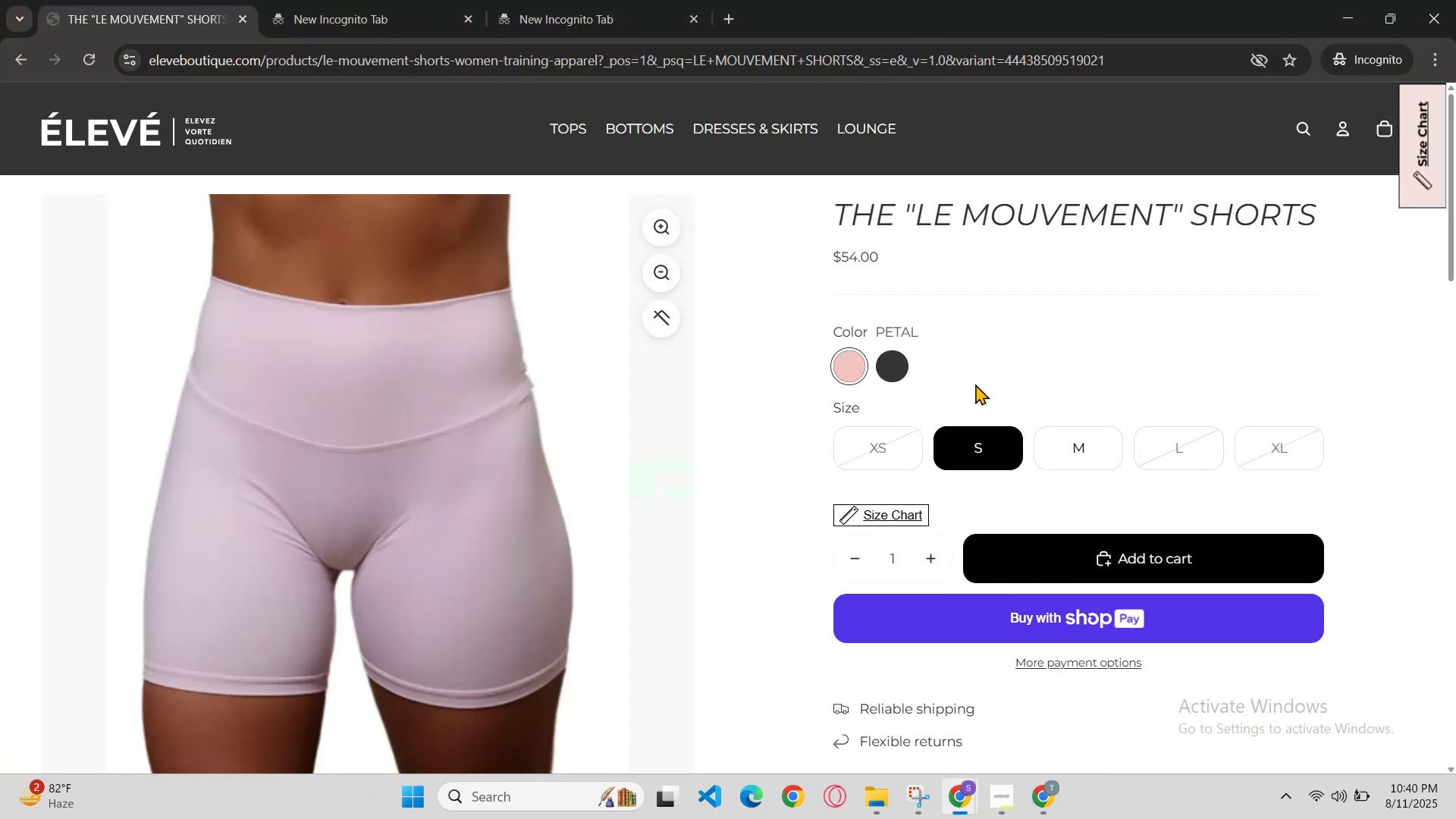 
left_click([898, 365])
 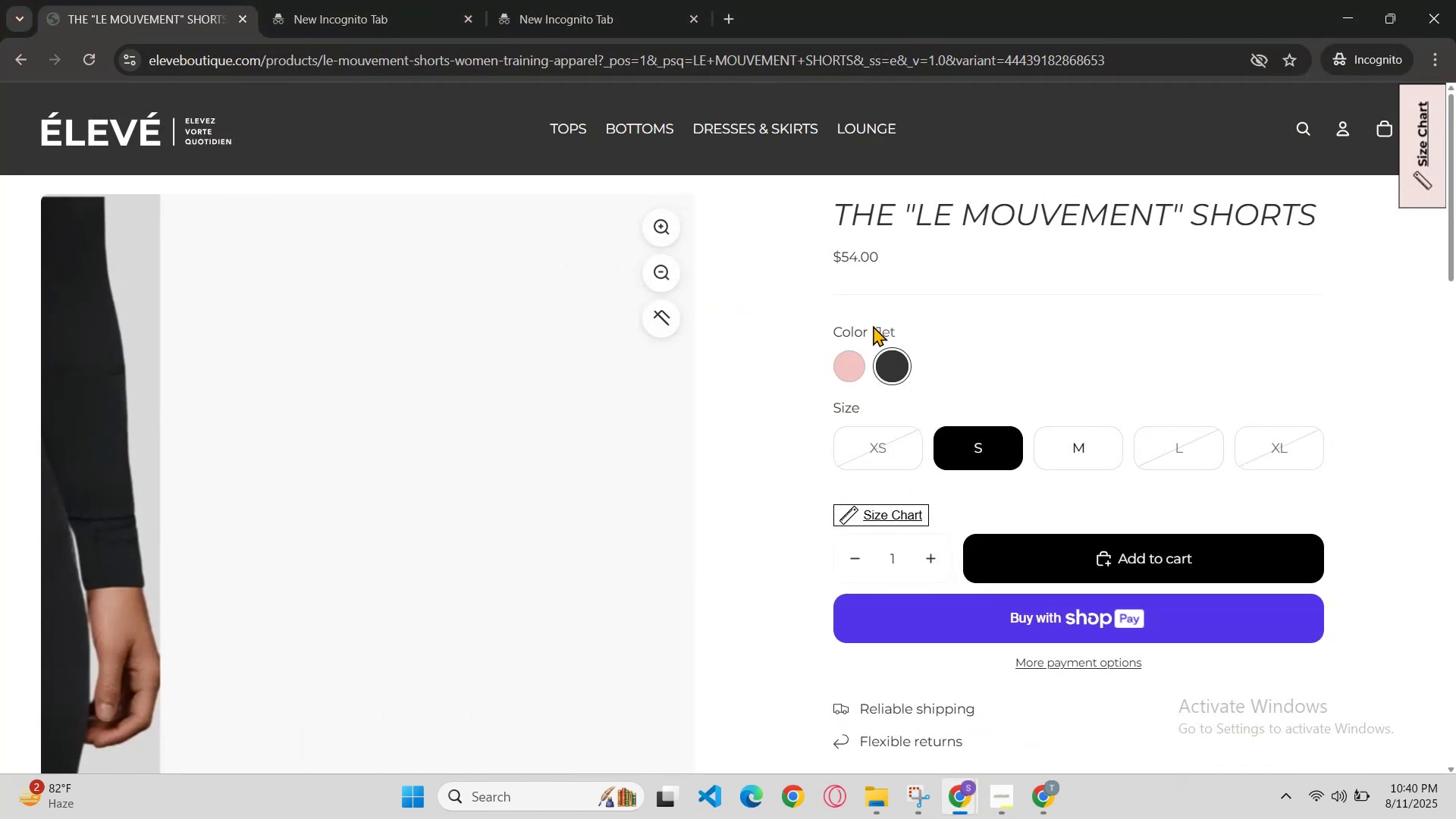 
left_click([874, 325])
 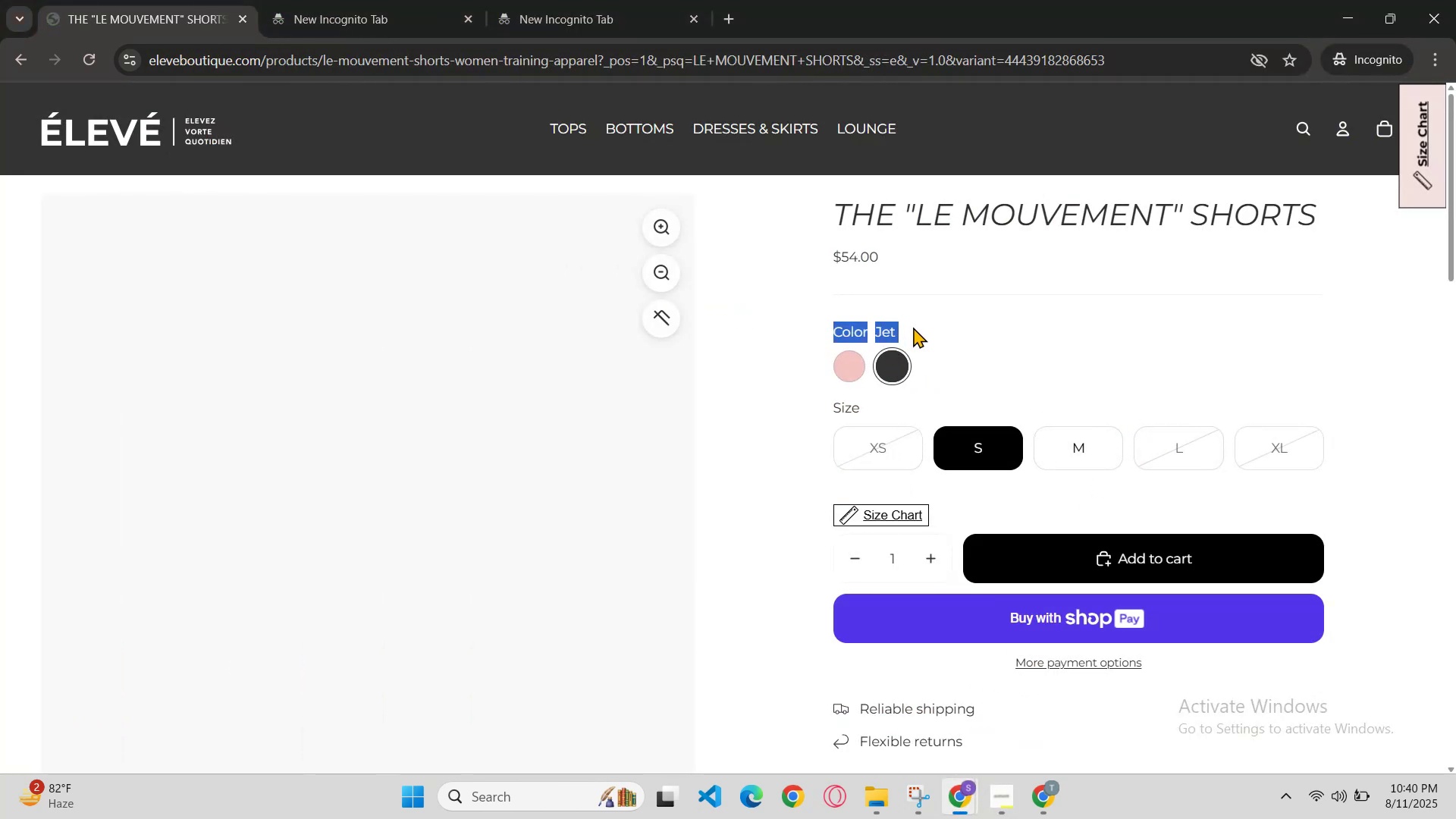 
left_click([913, 327])
 